 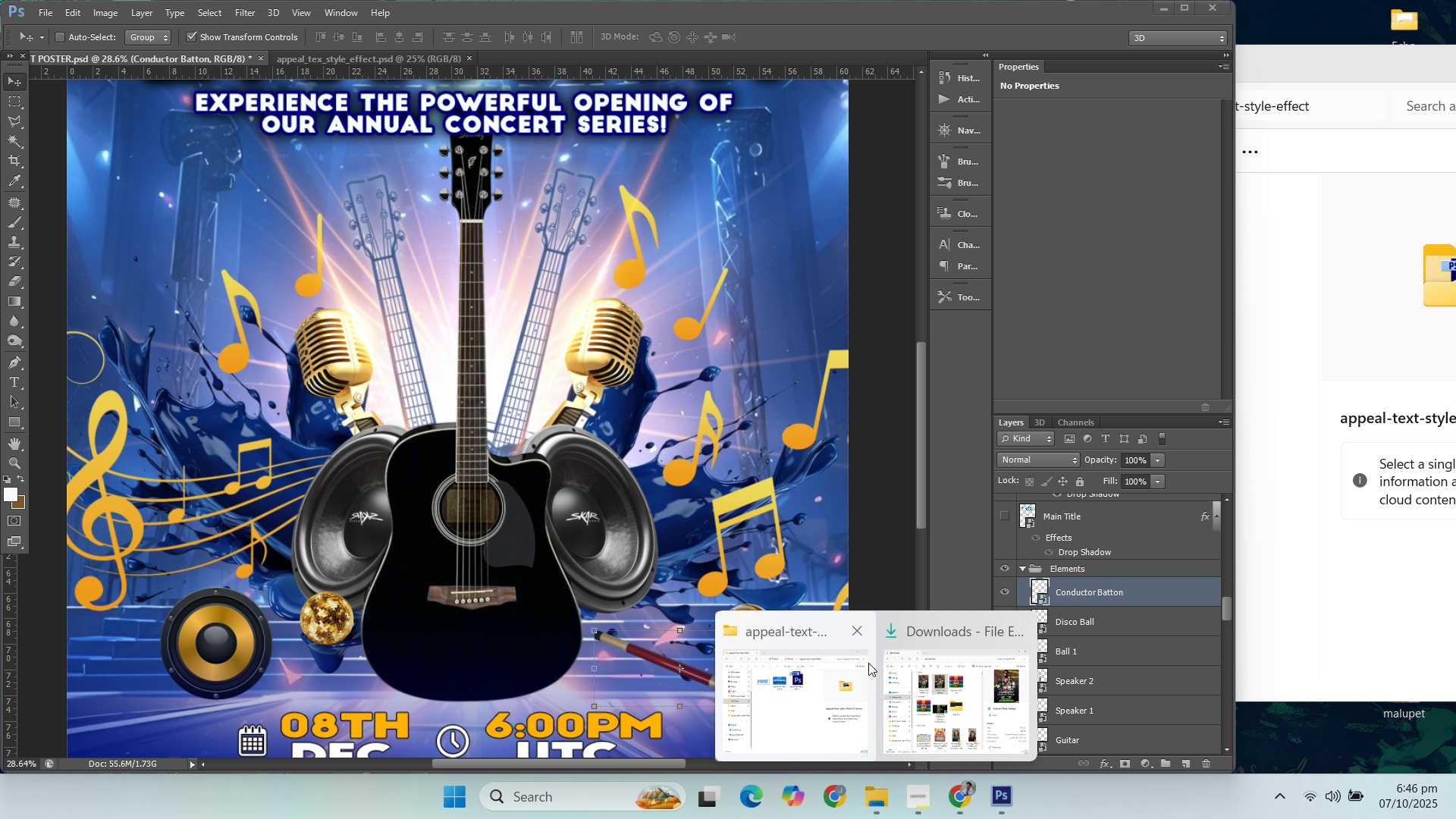 
left_click([862, 636])
 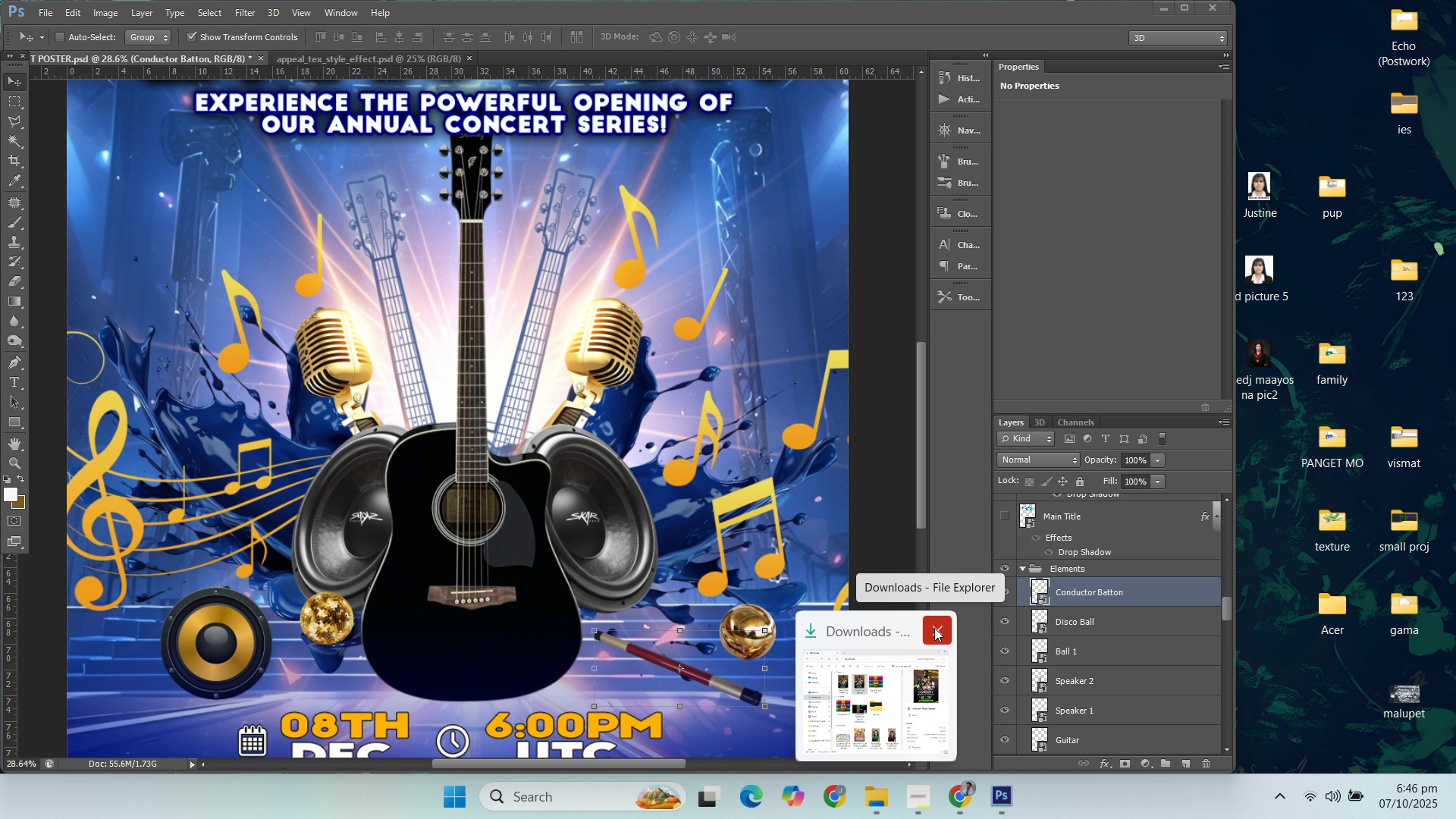 
left_click([935, 628])
 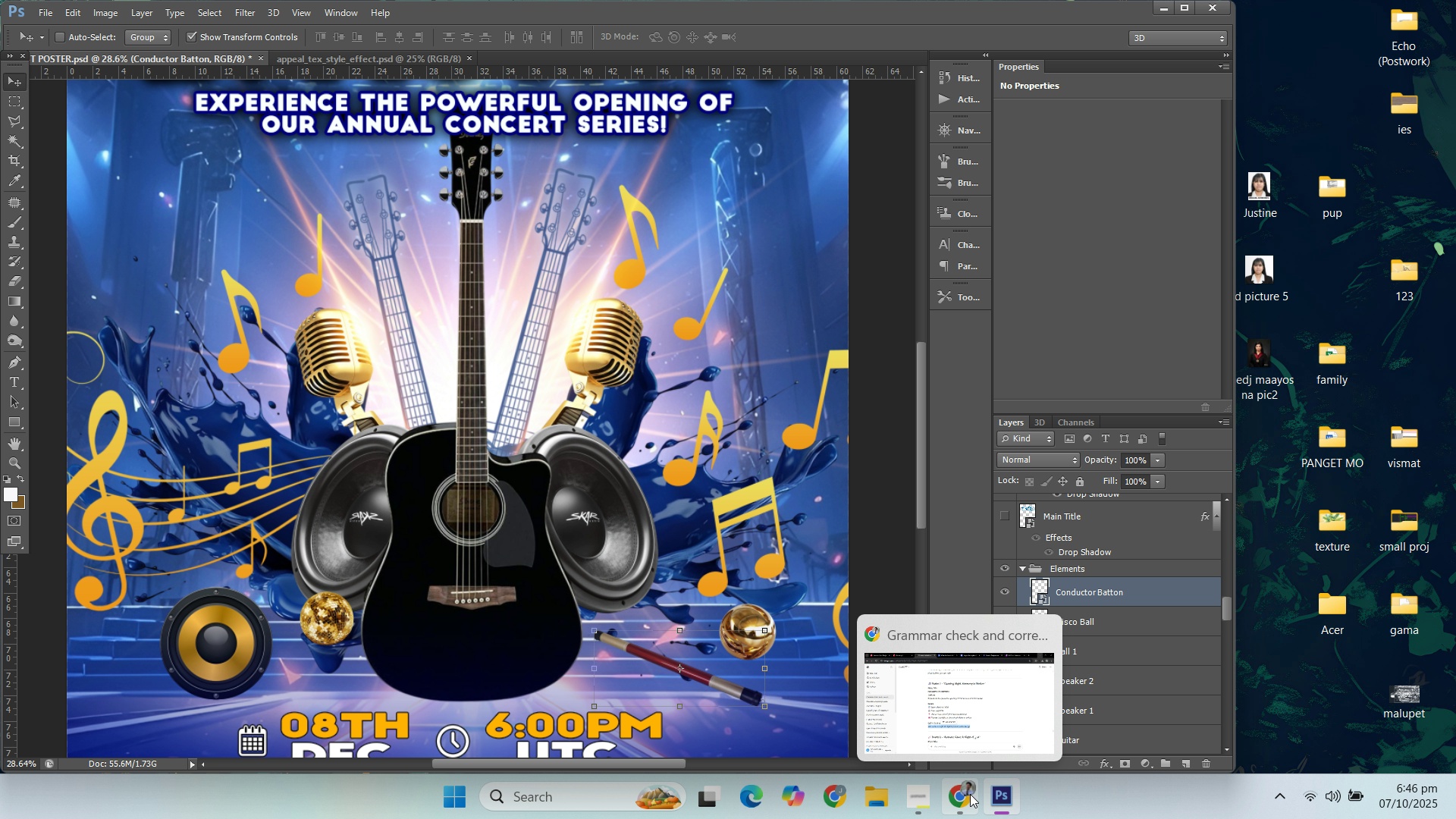 
left_click([970, 794])
 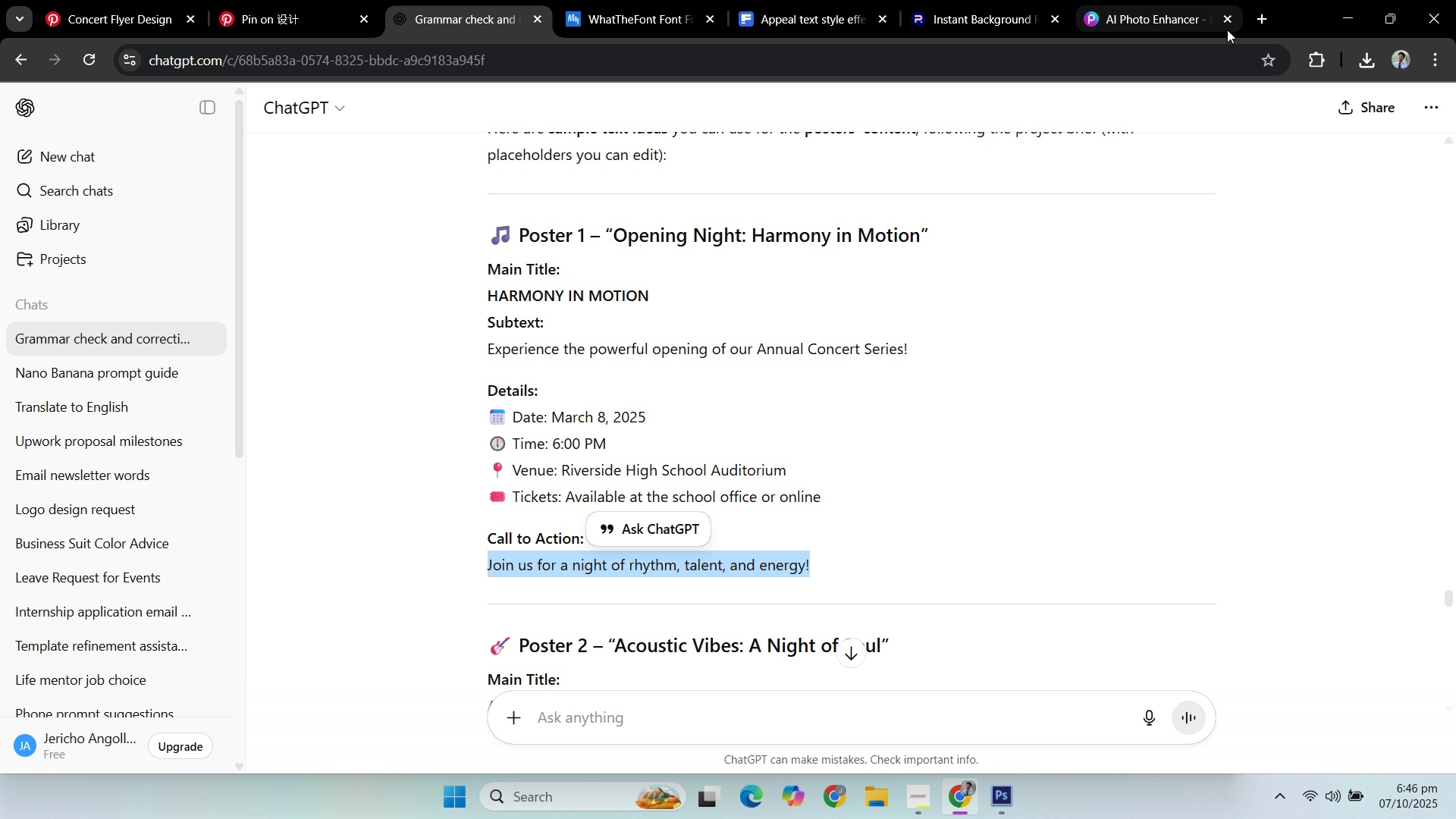 
left_click([1229, 20])
 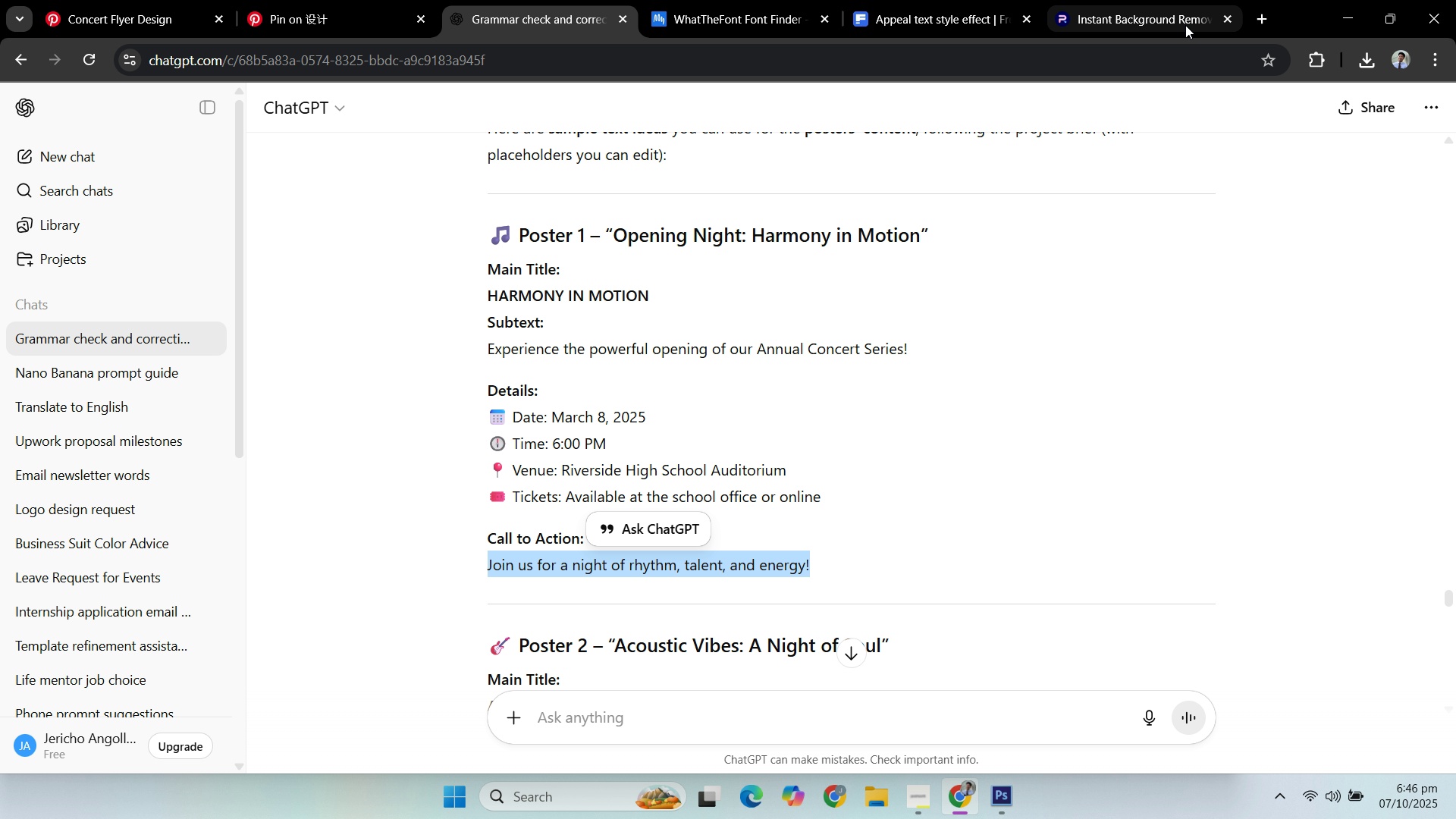 
left_click([1222, 19])
 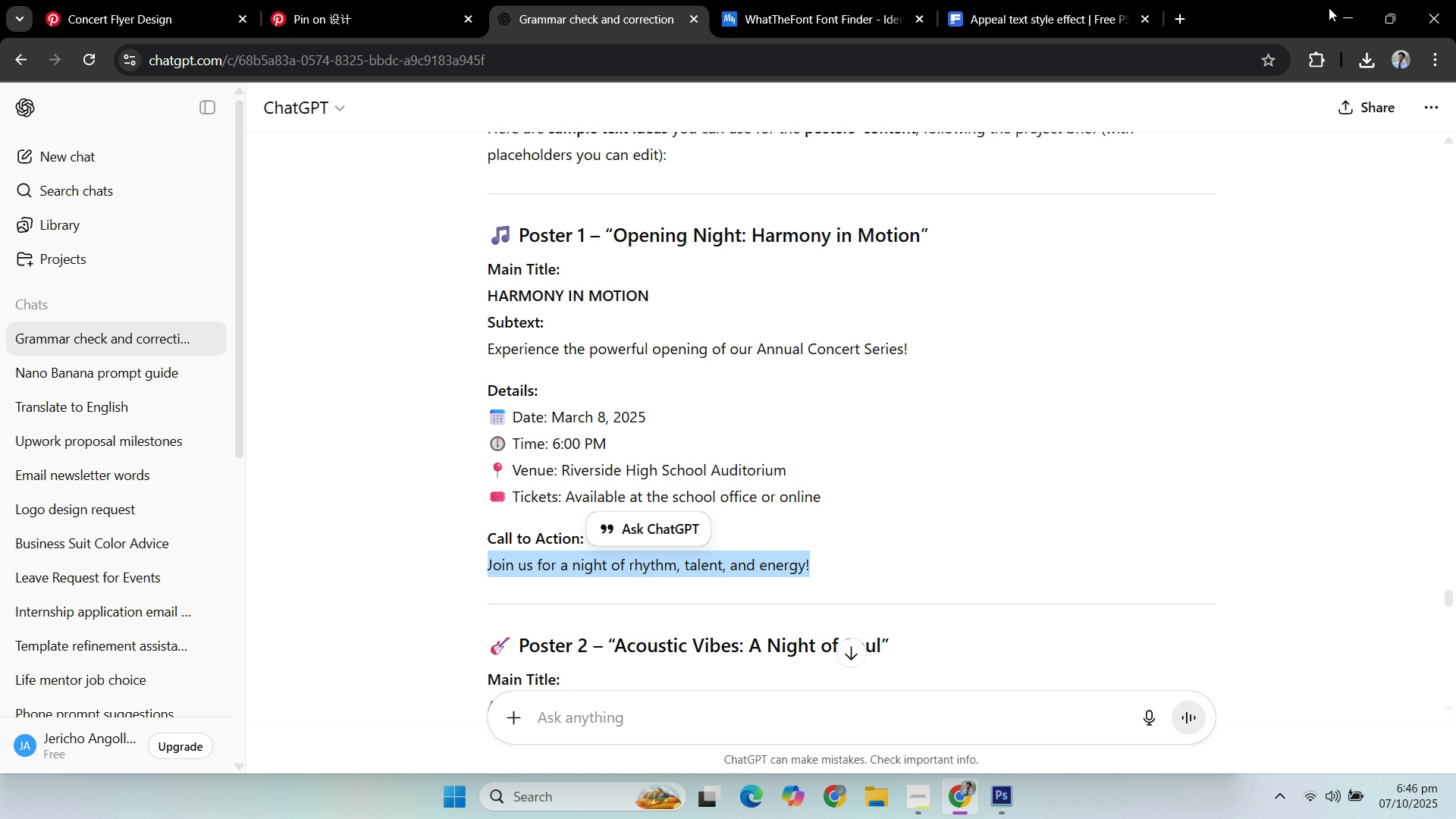 
left_click([1341, 11])
 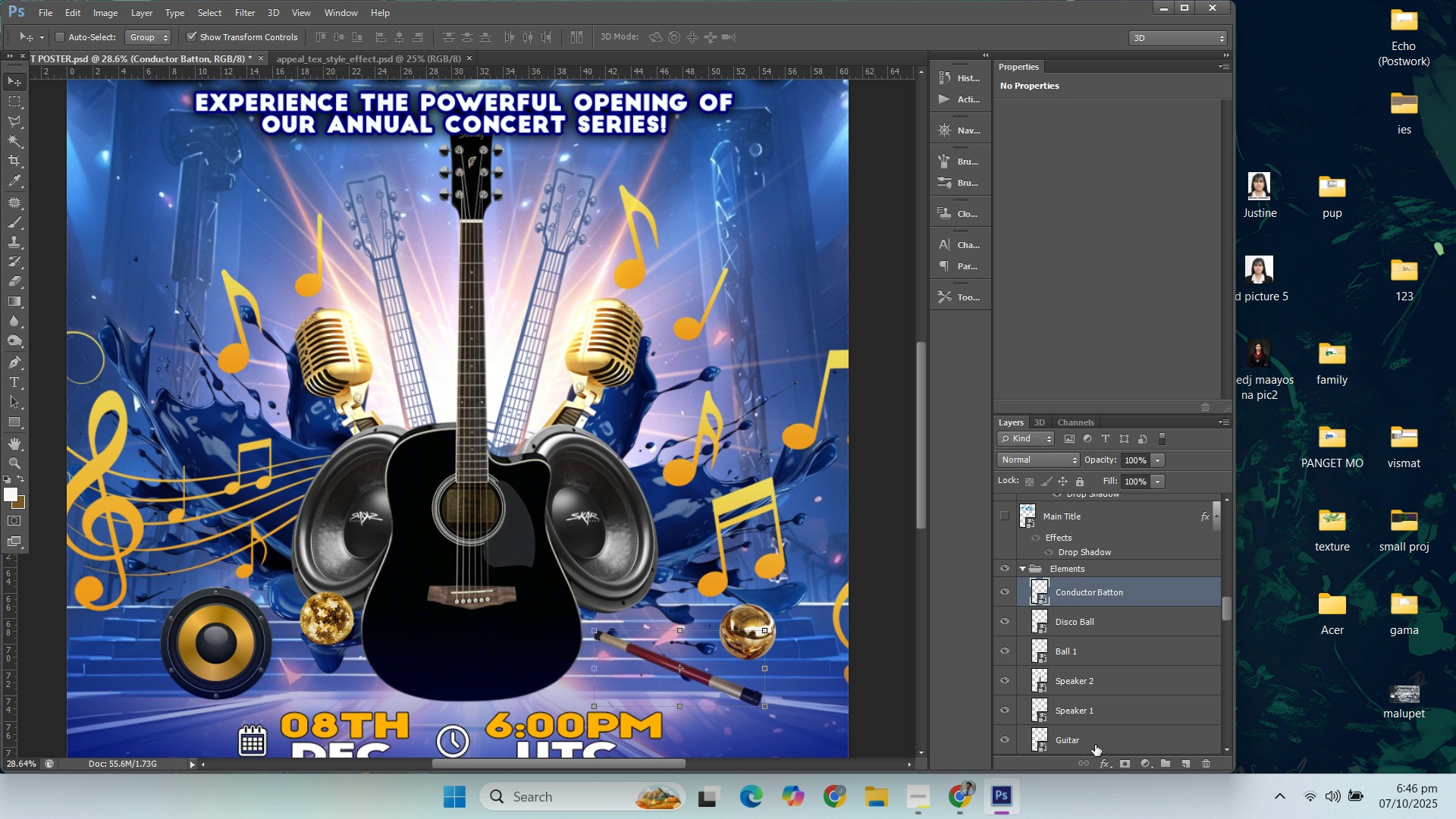 
left_click([1107, 762])
 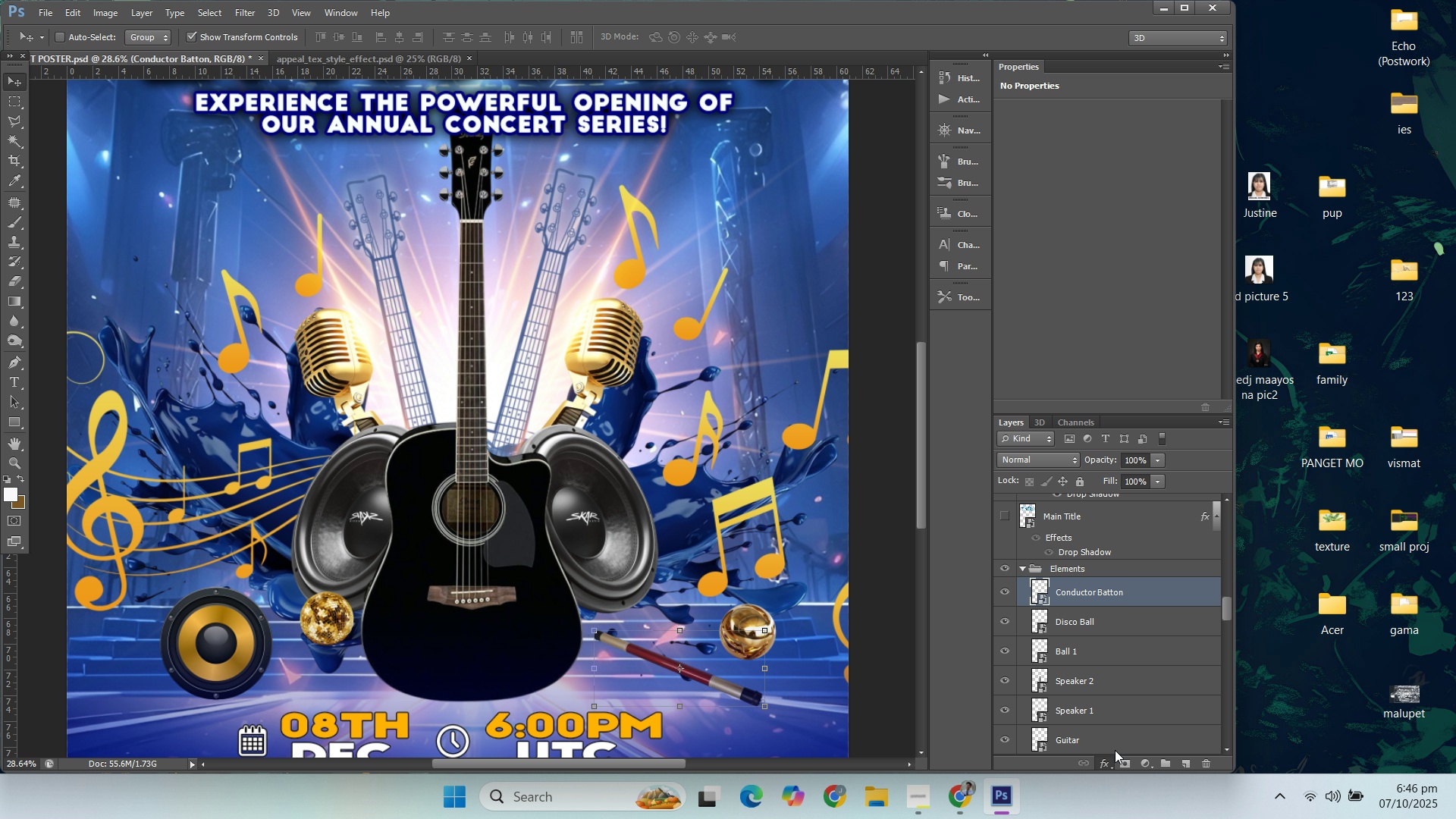 
left_click([1115, 750])
 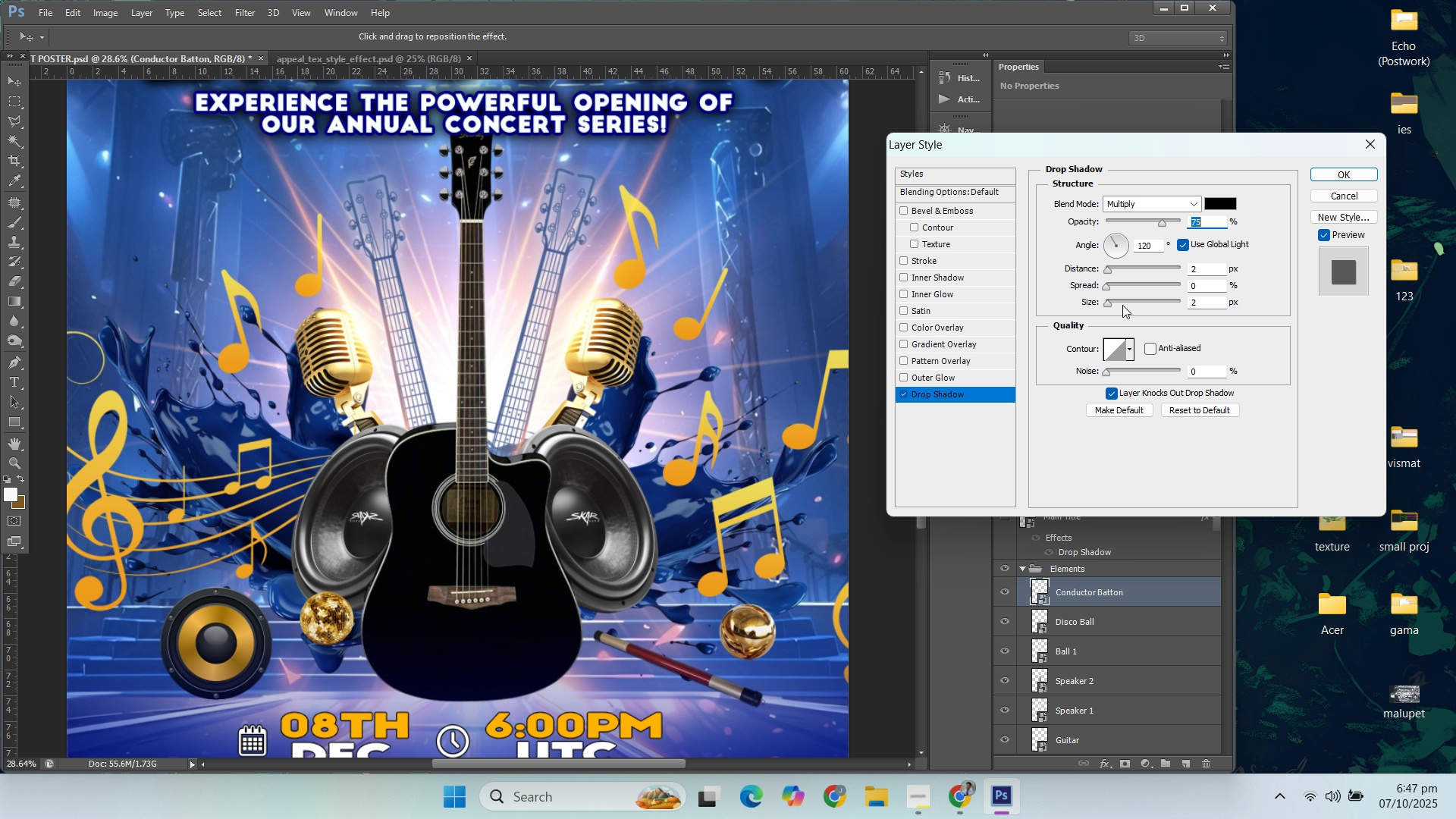 
wait(8.34)
 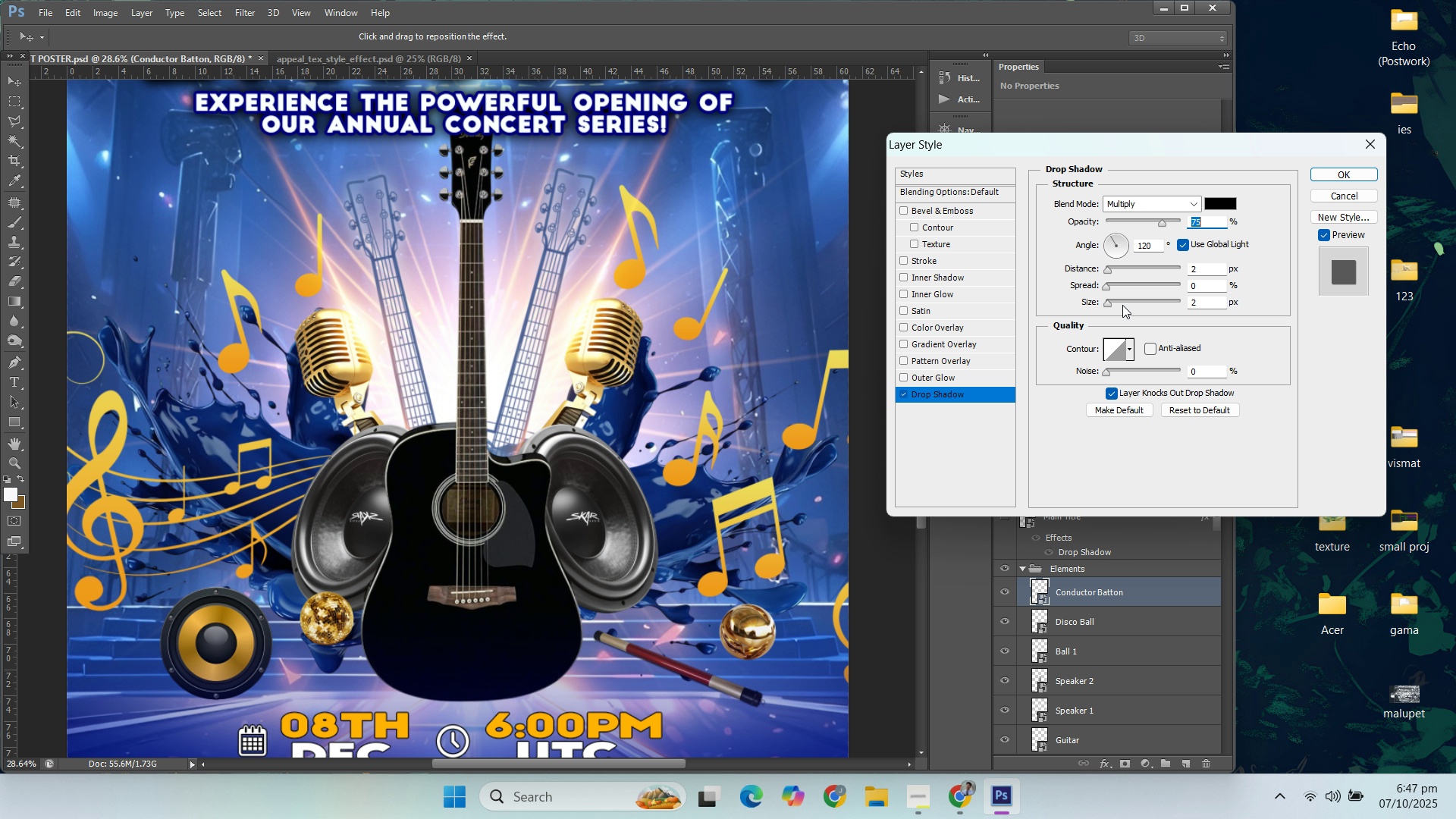 
left_click_drag(start_coordinate=[1108, 269], to_coordinate=[1122, 267])
 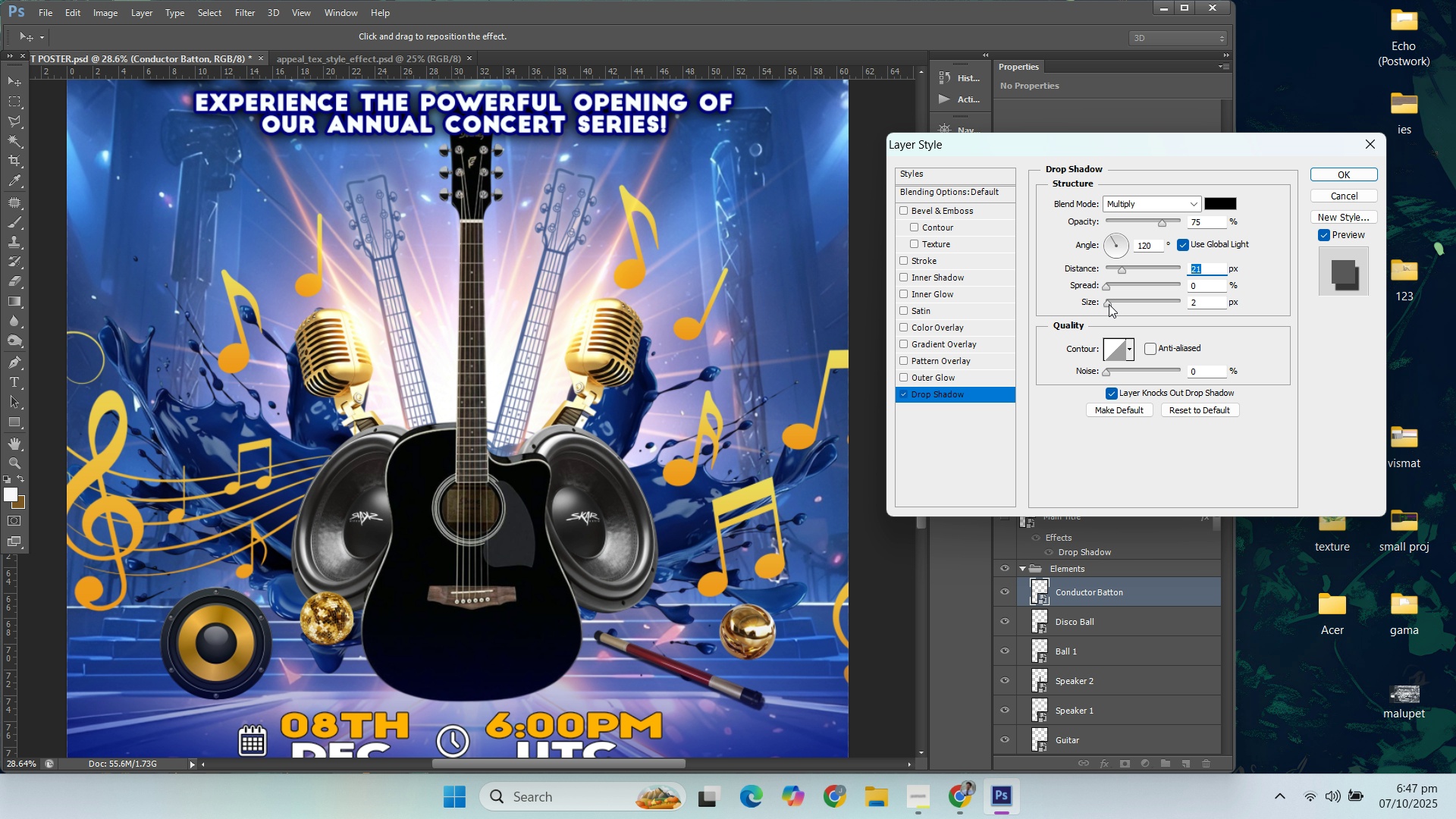 
left_click_drag(start_coordinate=[1109, 303], to_coordinate=[1120, 305])
 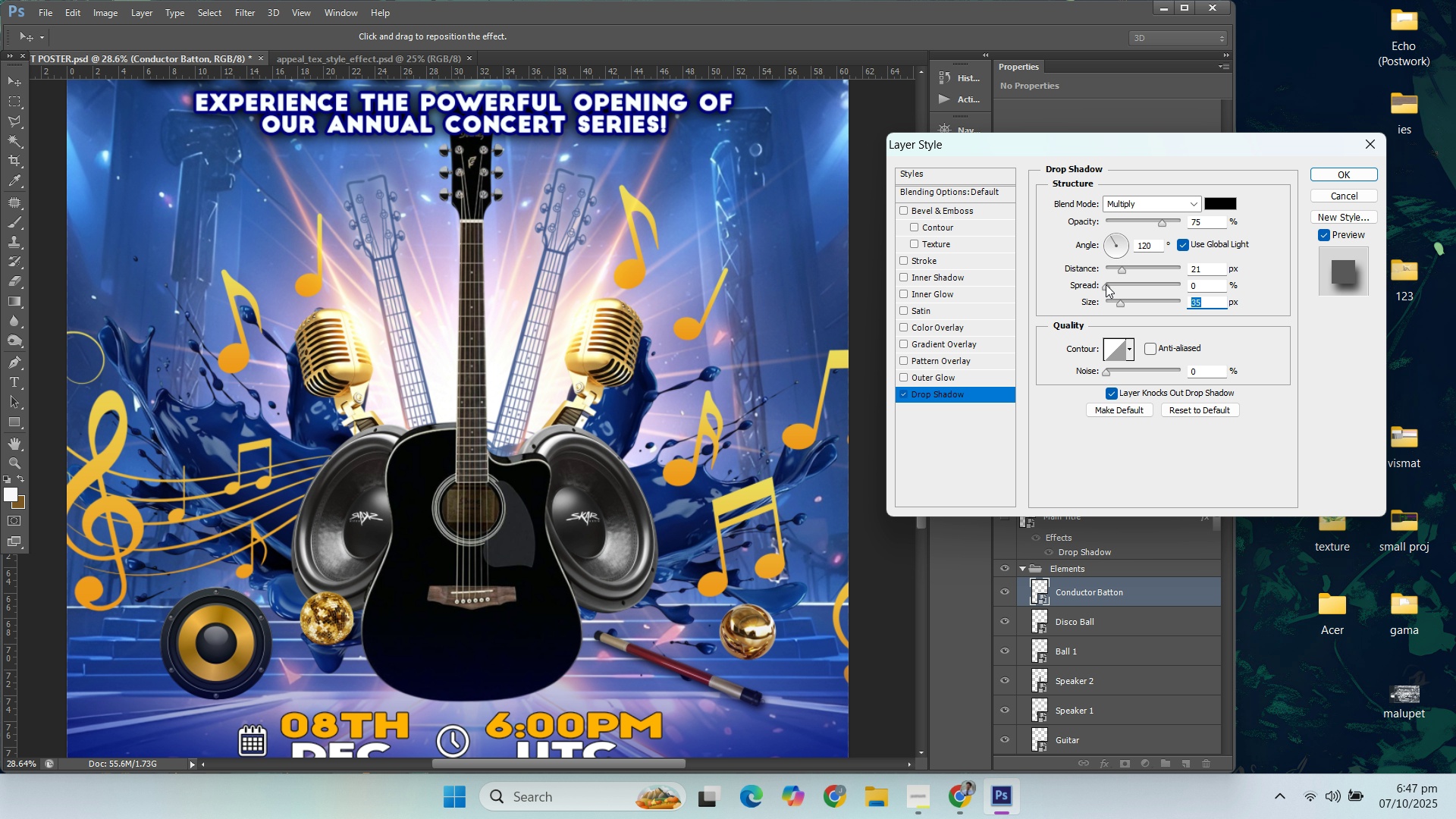 
left_click_drag(start_coordinate=[1106, 284], to_coordinate=[1110, 286])
 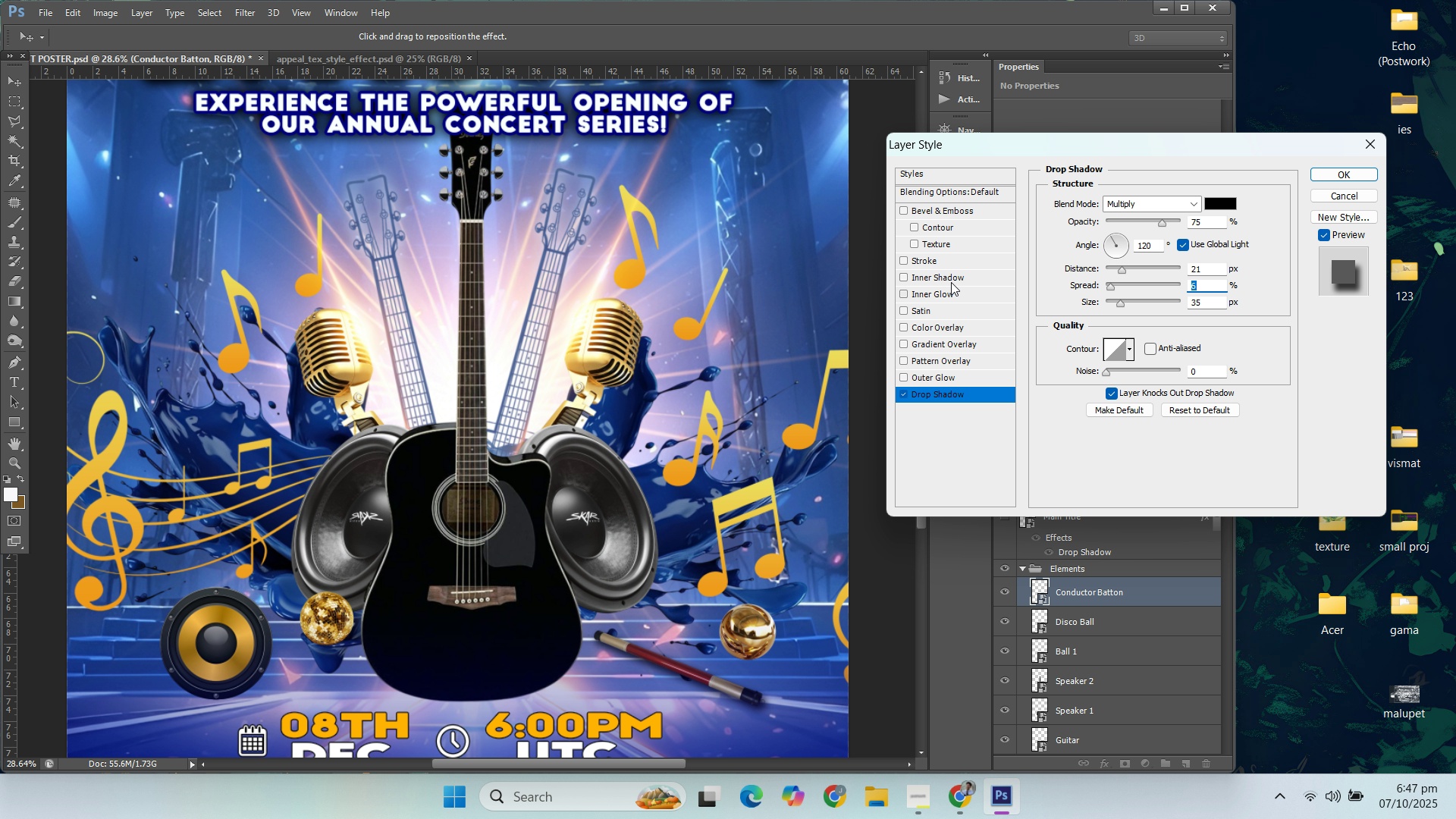 
left_click([951, 275])
 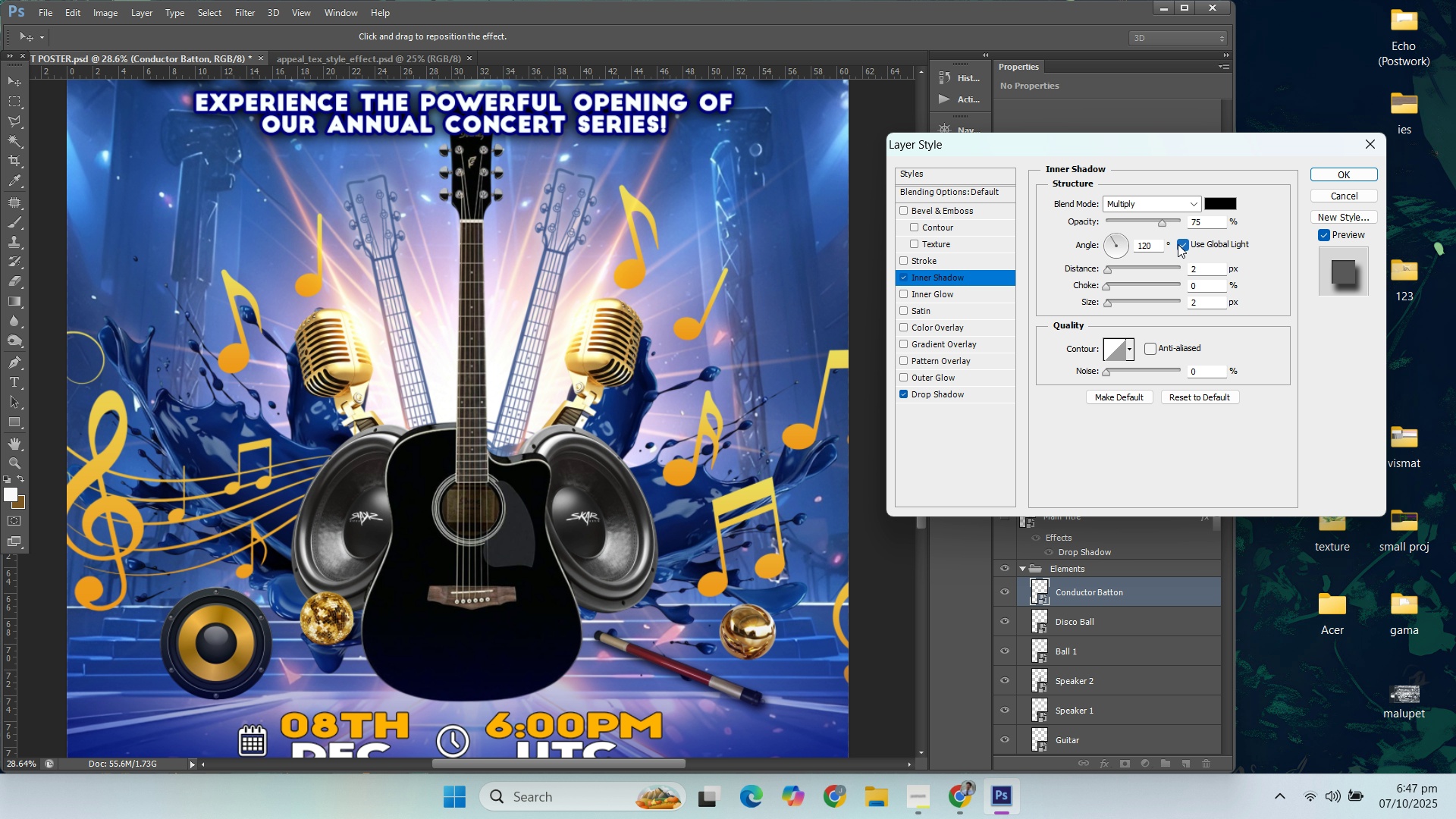 
left_click([1182, 245])
 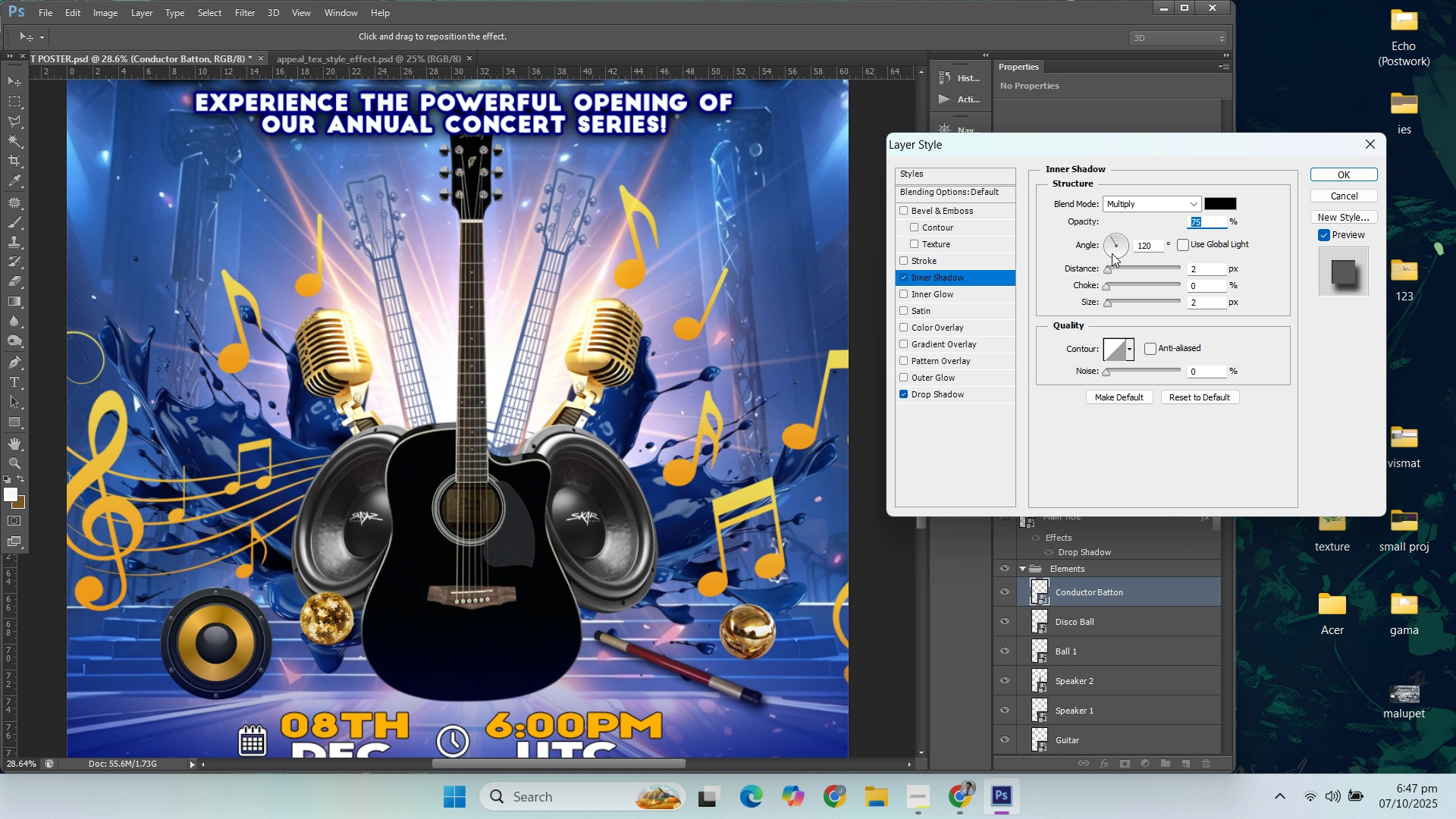 
left_click([1112, 253])
 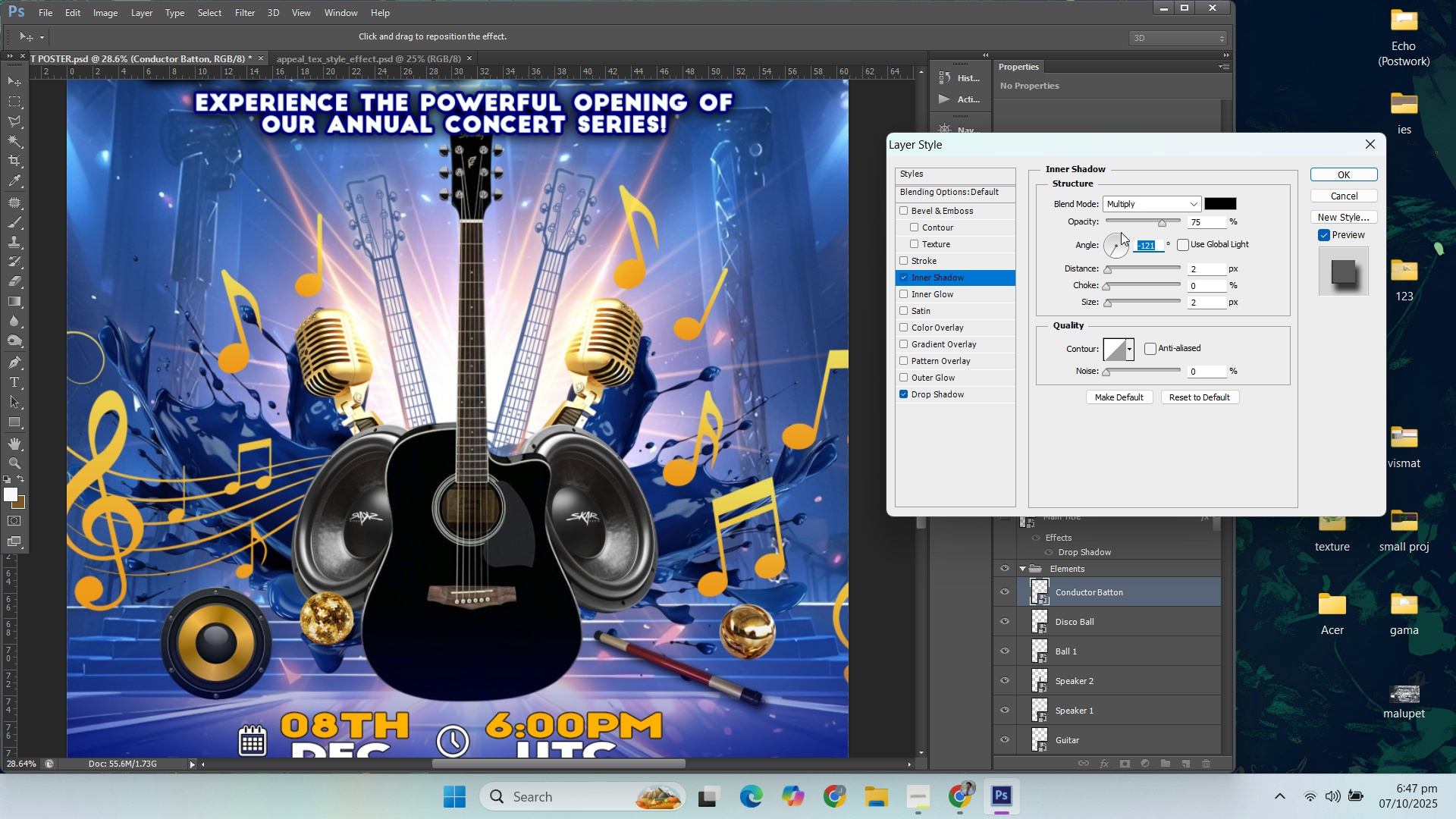 
left_click([1122, 237])
 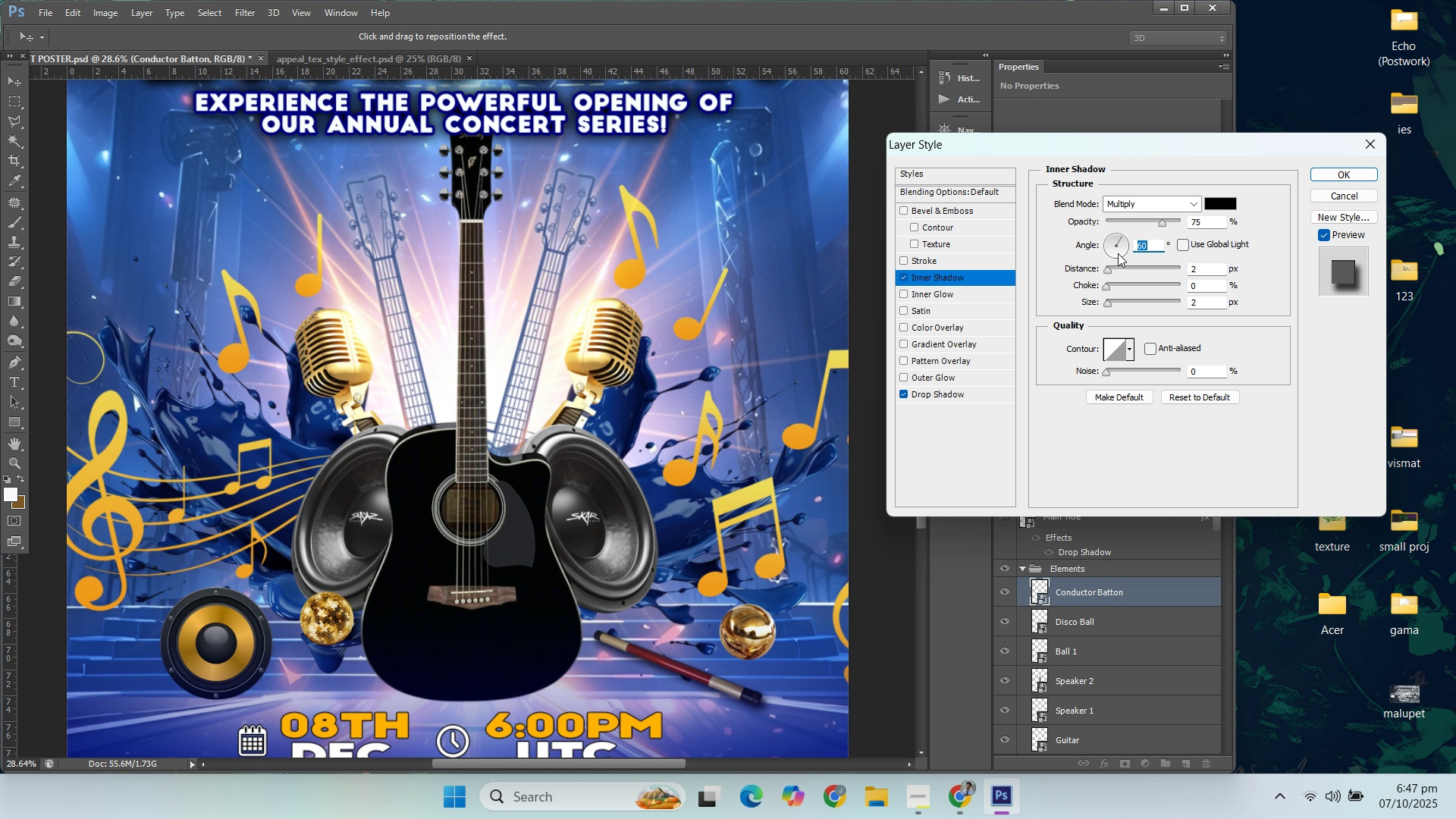 
double_click([1118, 253])
 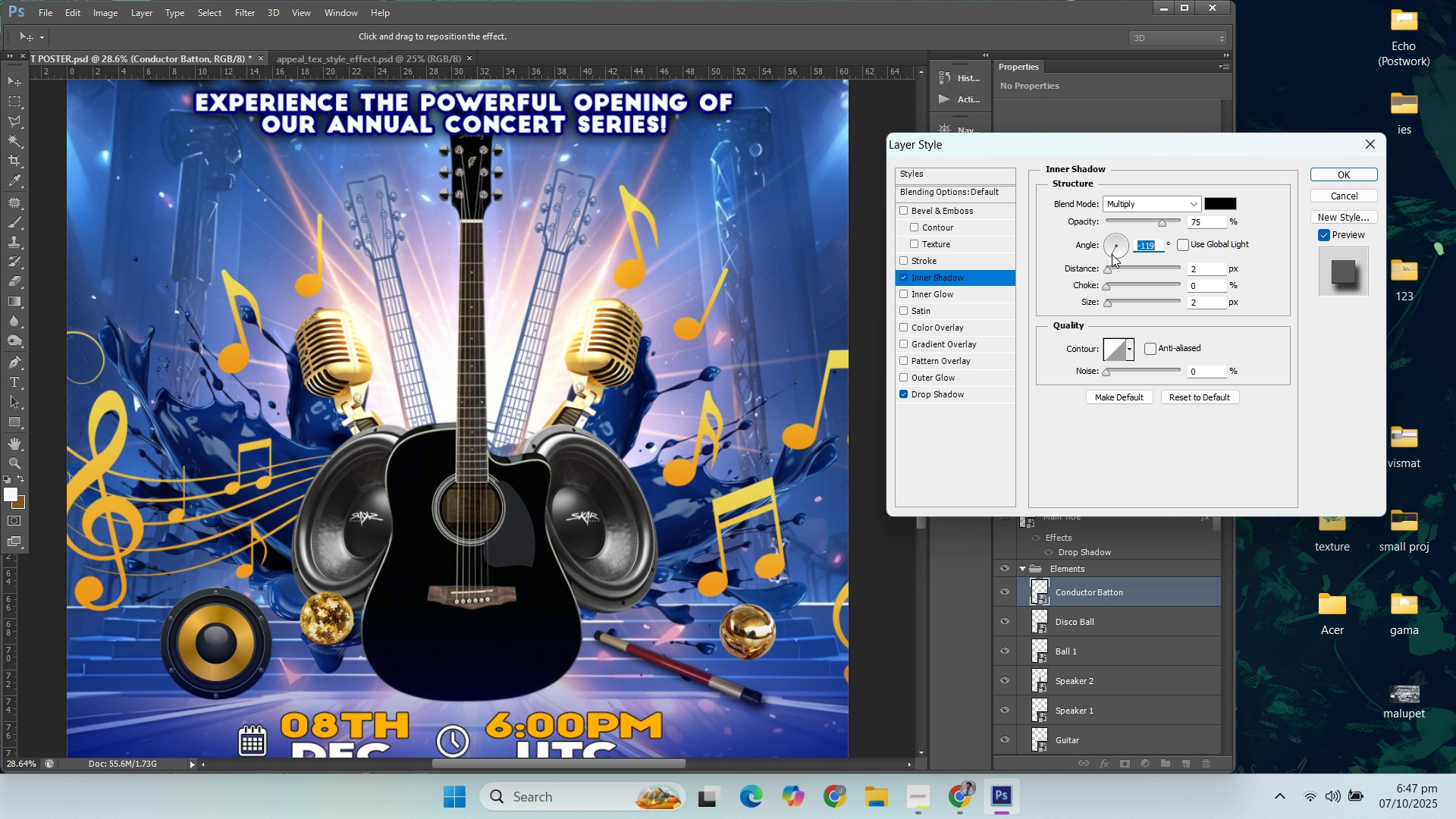 
double_click([1112, 254])
 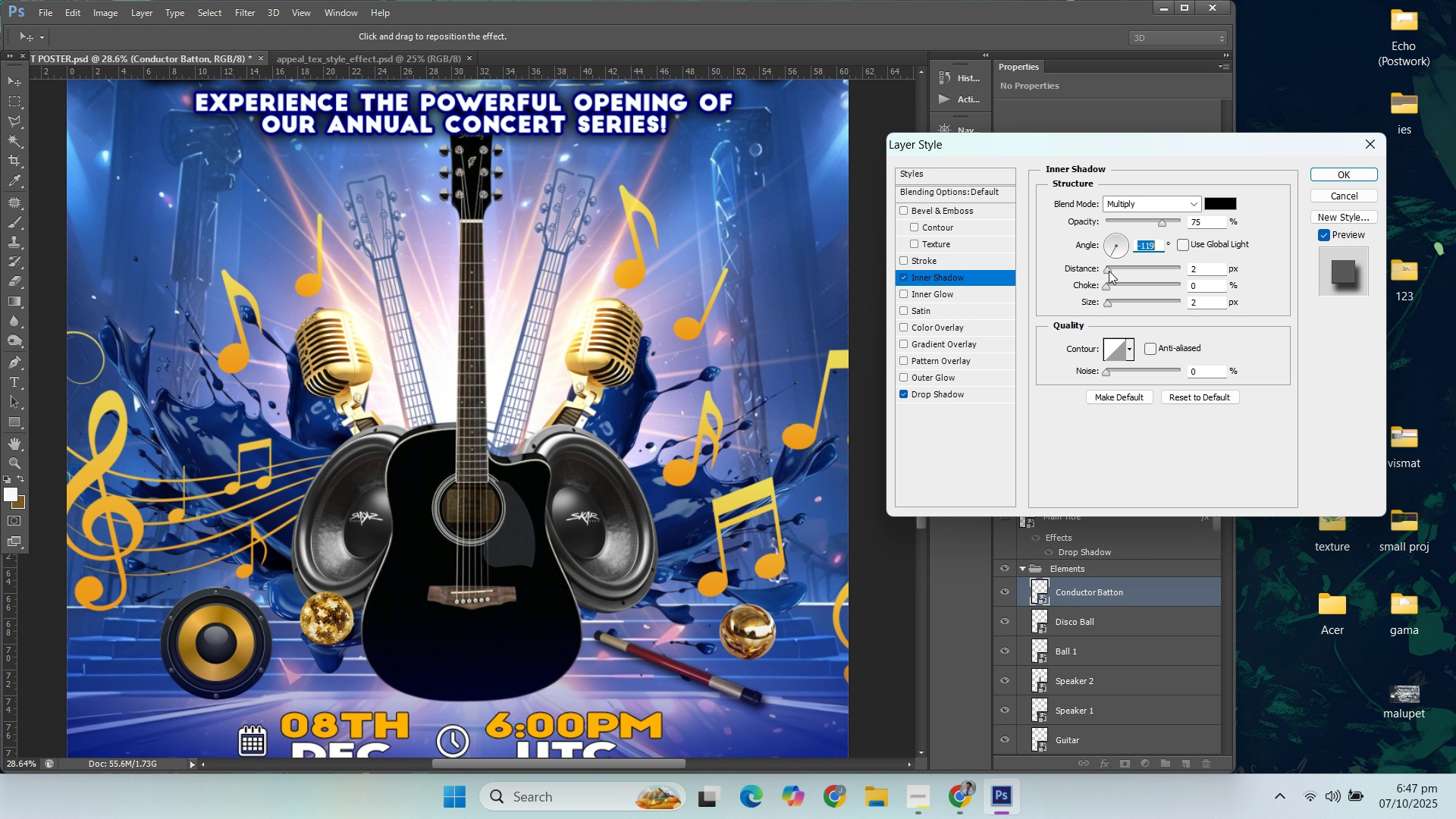 
left_click_drag(start_coordinate=[1109, 271], to_coordinate=[1112, 271])
 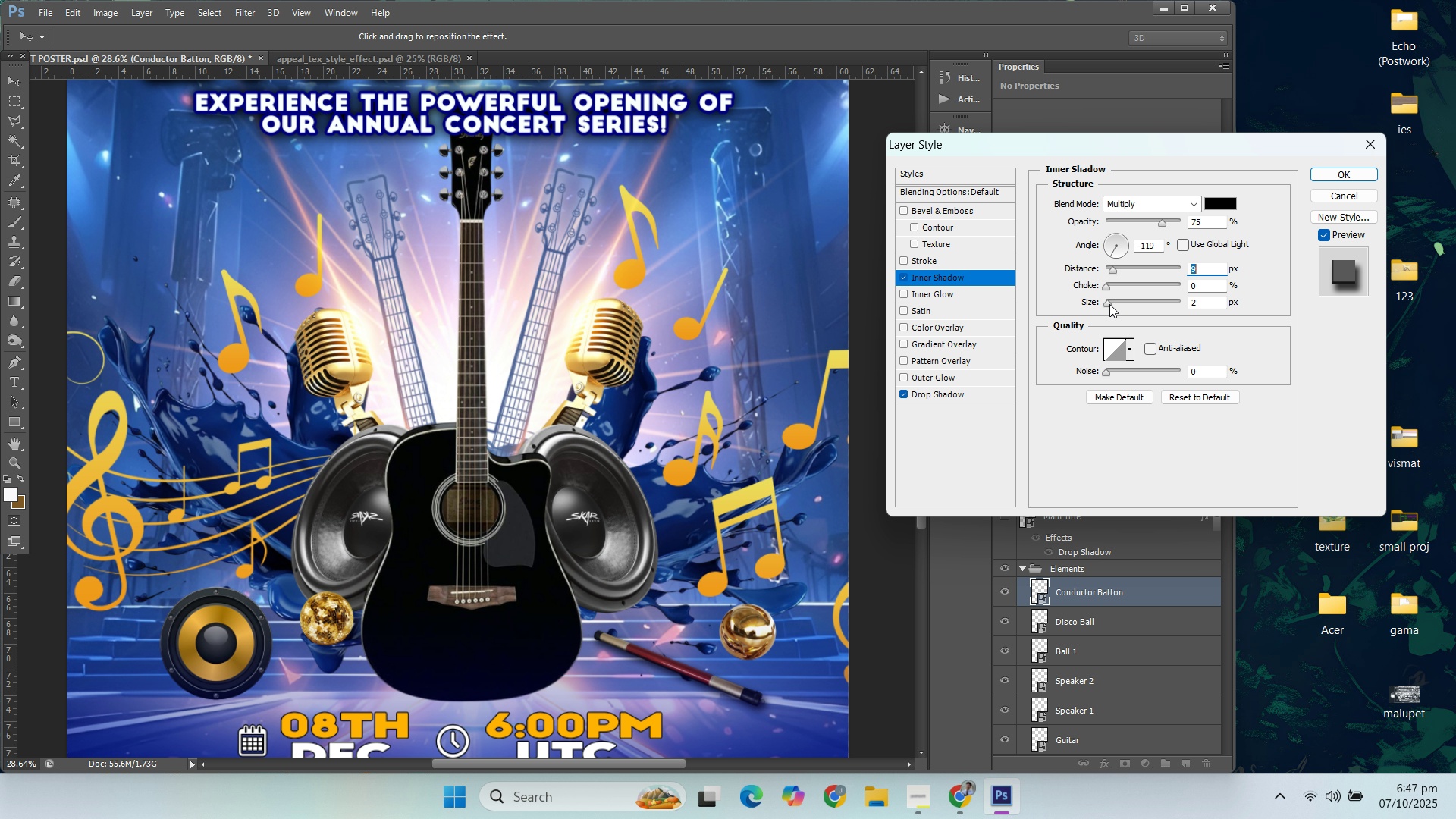 
left_click_drag(start_coordinate=[1109, 303], to_coordinate=[1120, 301])
 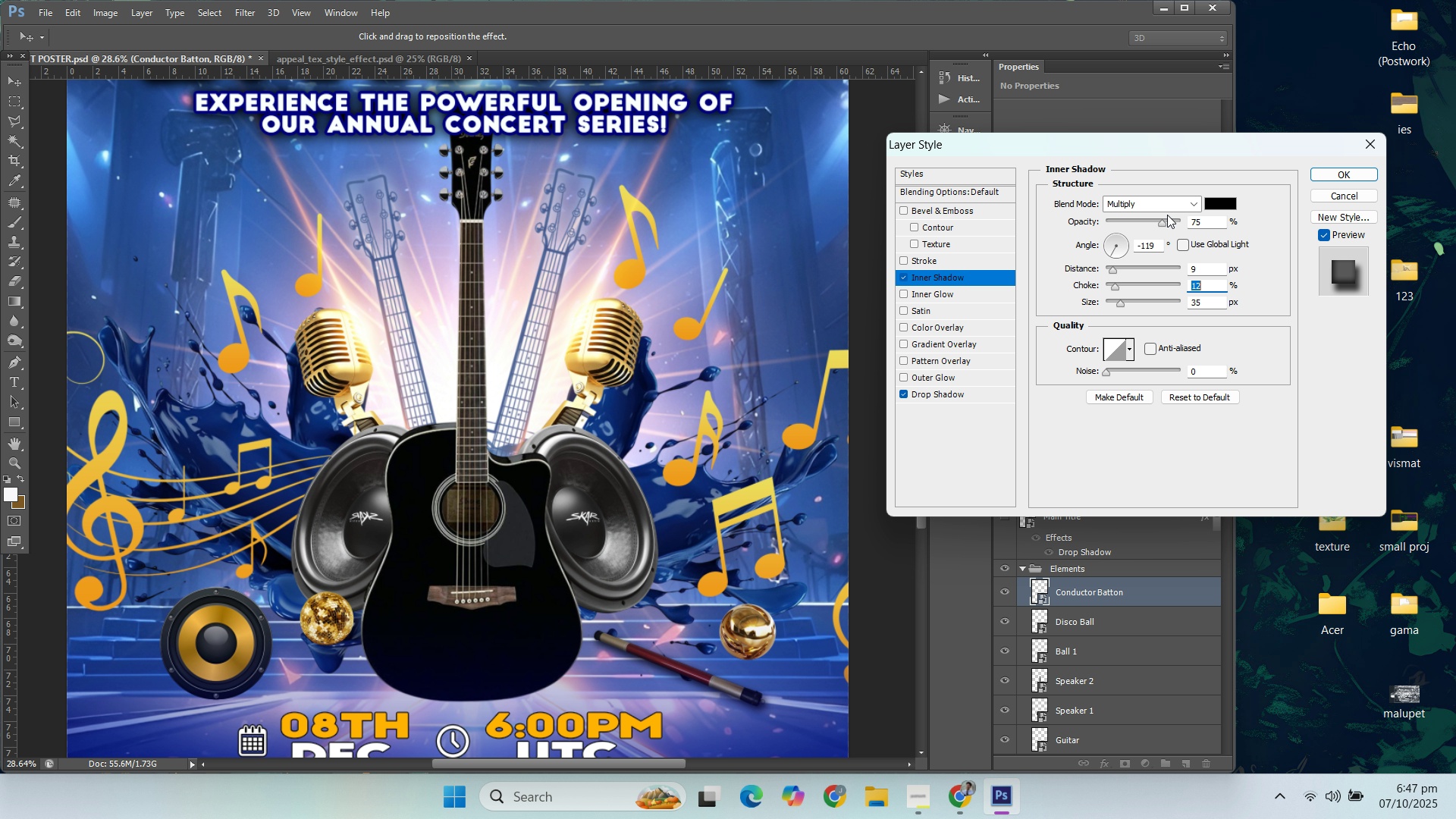 
left_click_drag(start_coordinate=[1167, 223], to_coordinate=[1160, 223])
 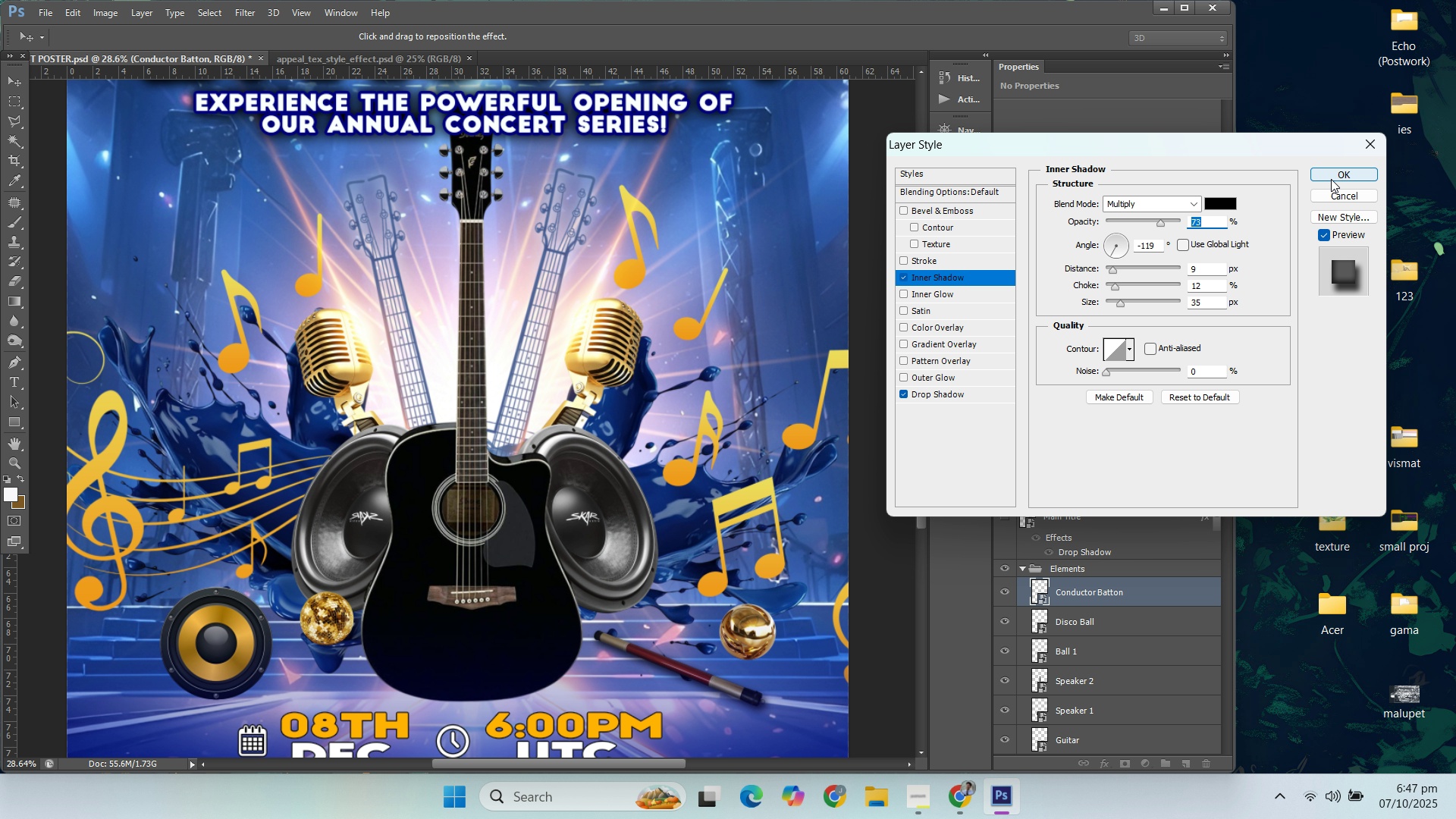 
left_click([1335, 177])
 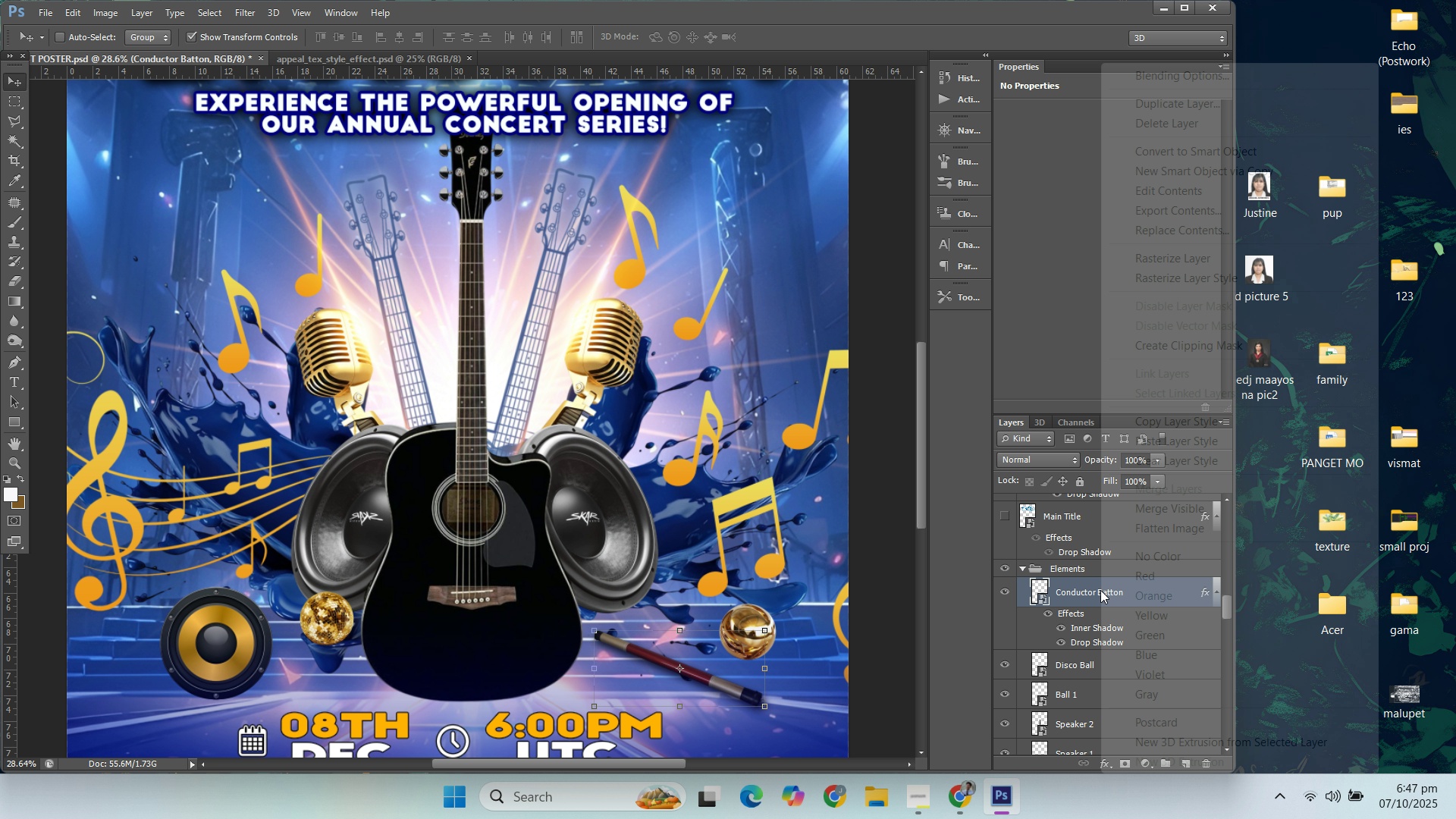 
right_click([1100, 588])
 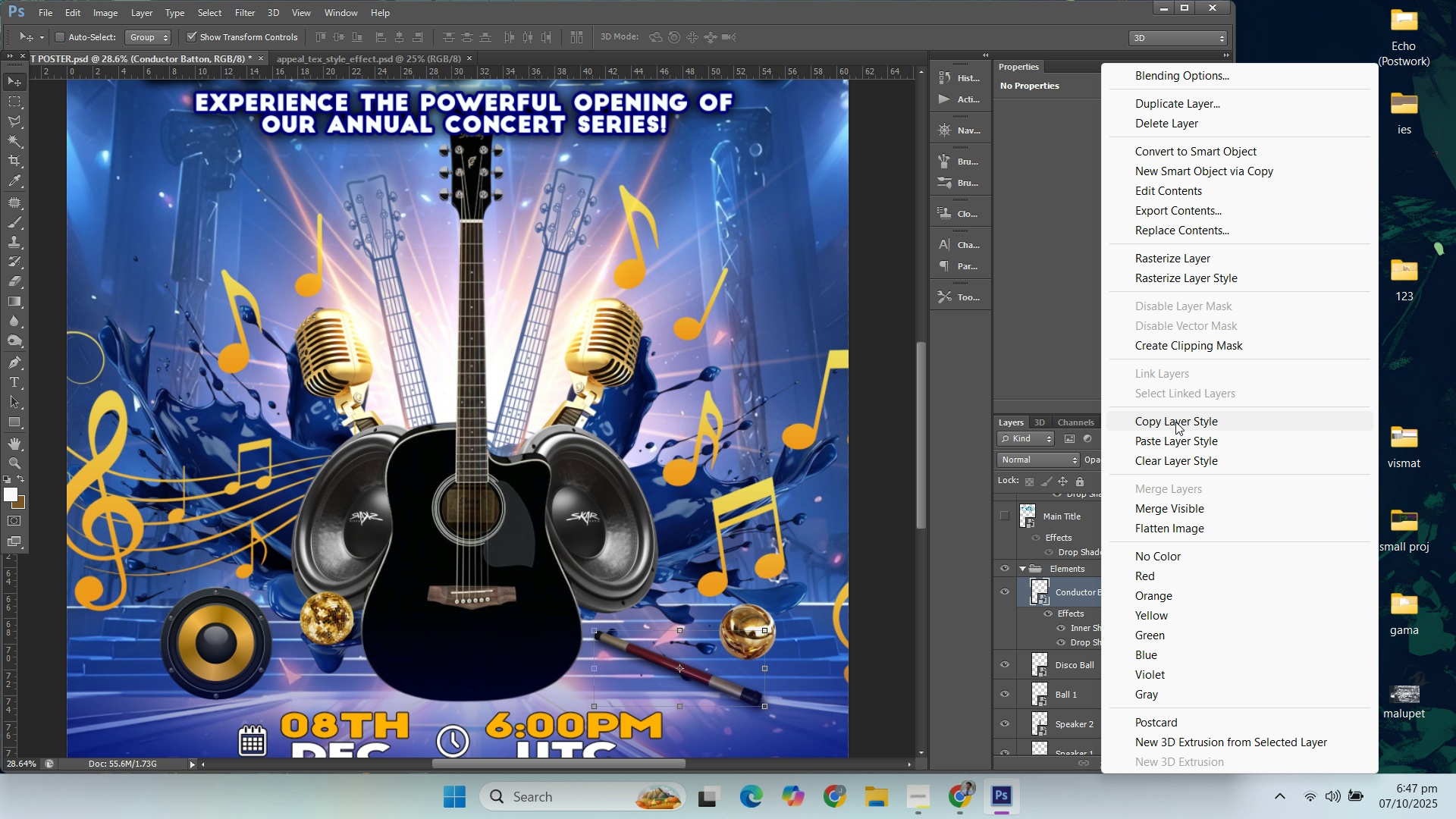 
left_click([1175, 420])
 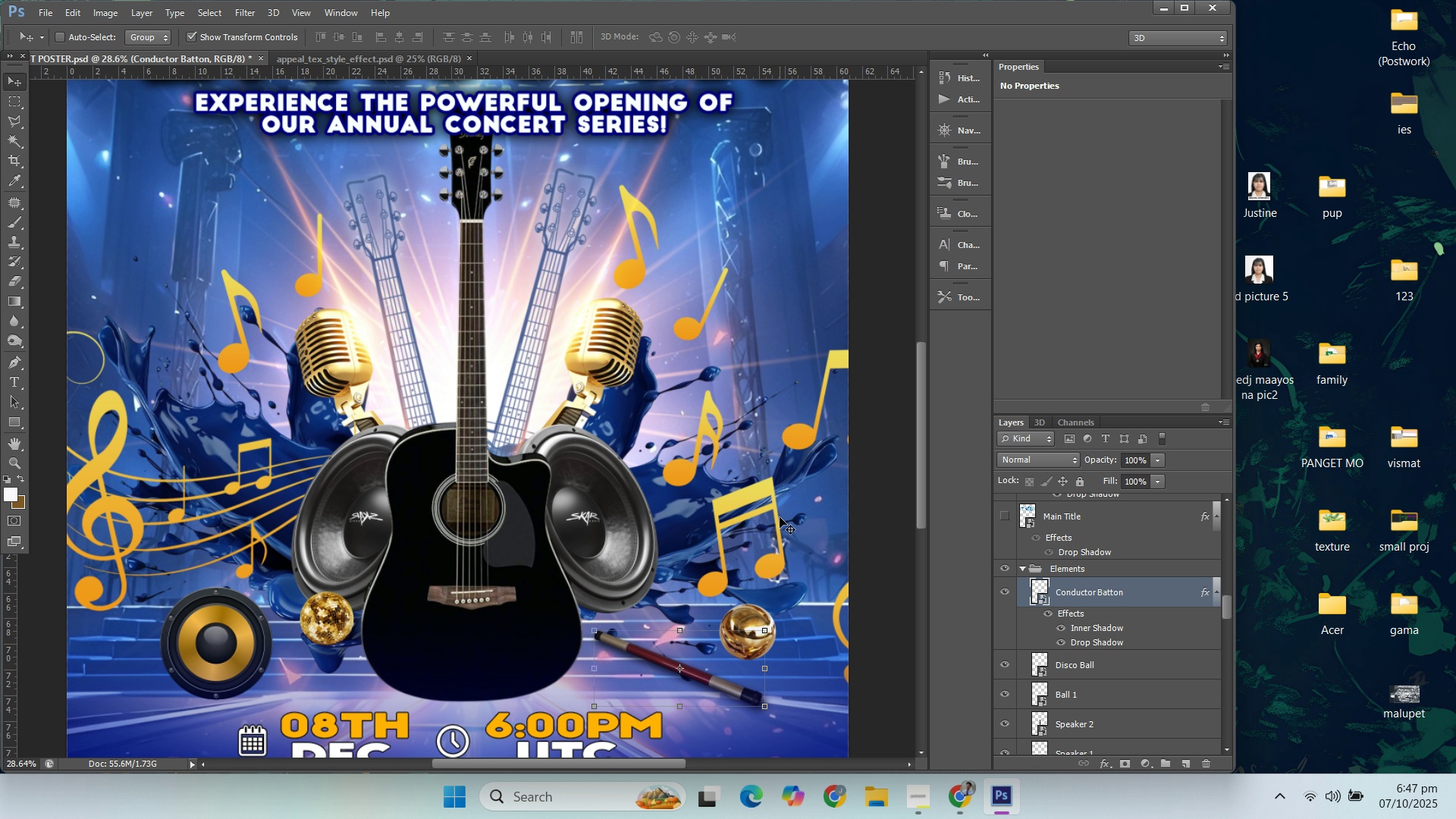 
scroll: coordinate [822, 529], scroll_direction: down, amount: 10.0
 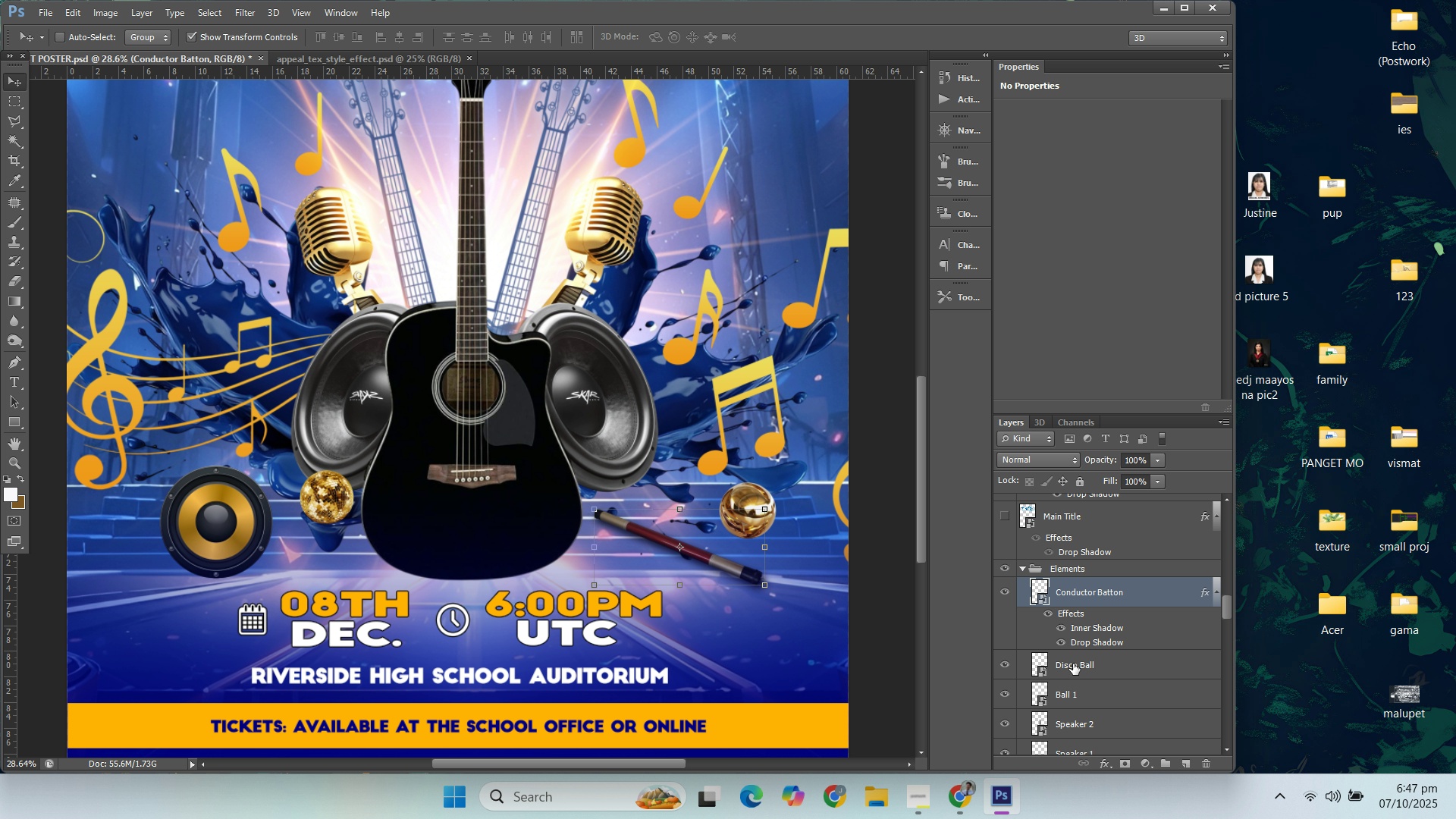 
left_click([1073, 664])
 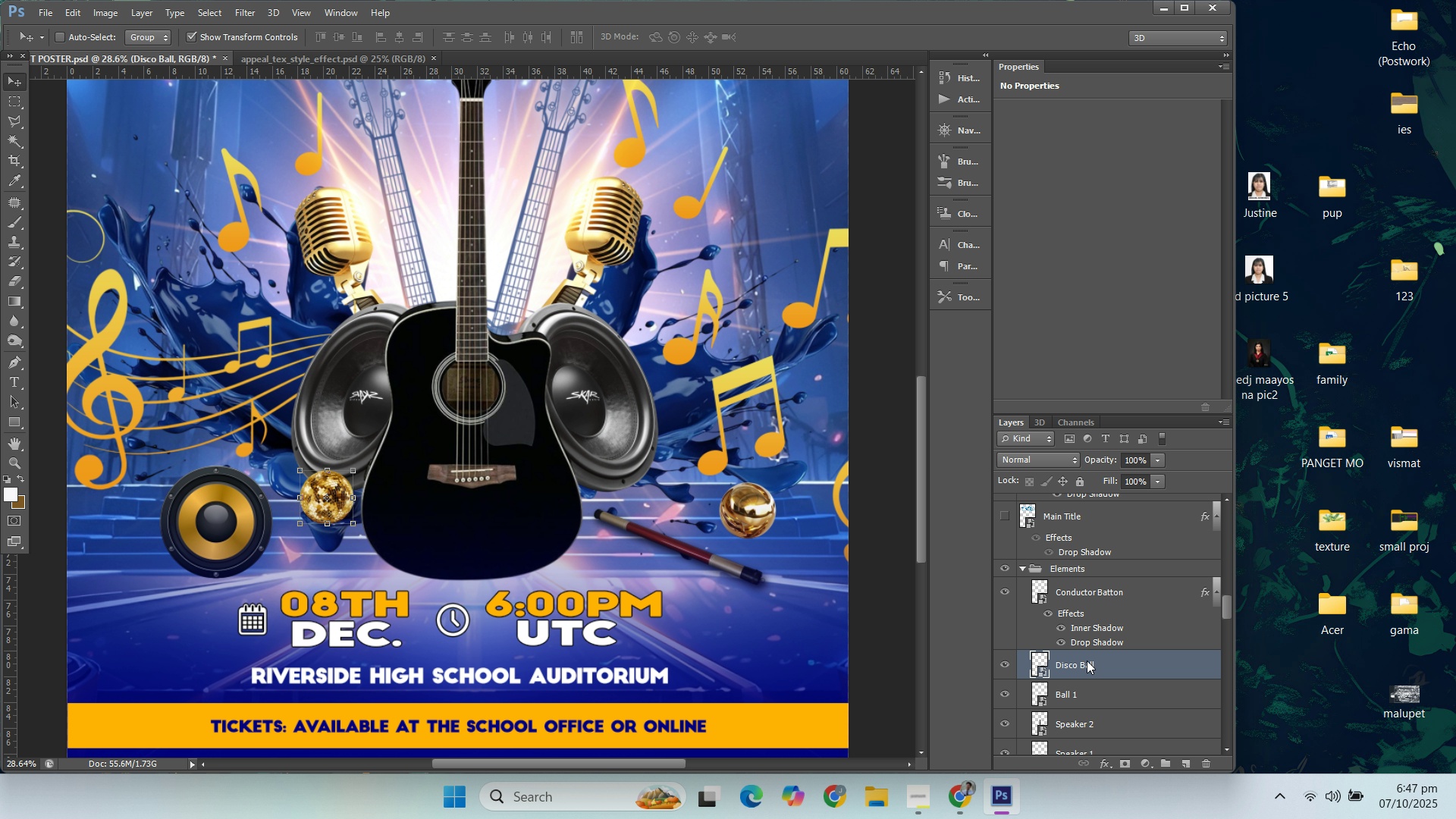 
right_click([1087, 661])
 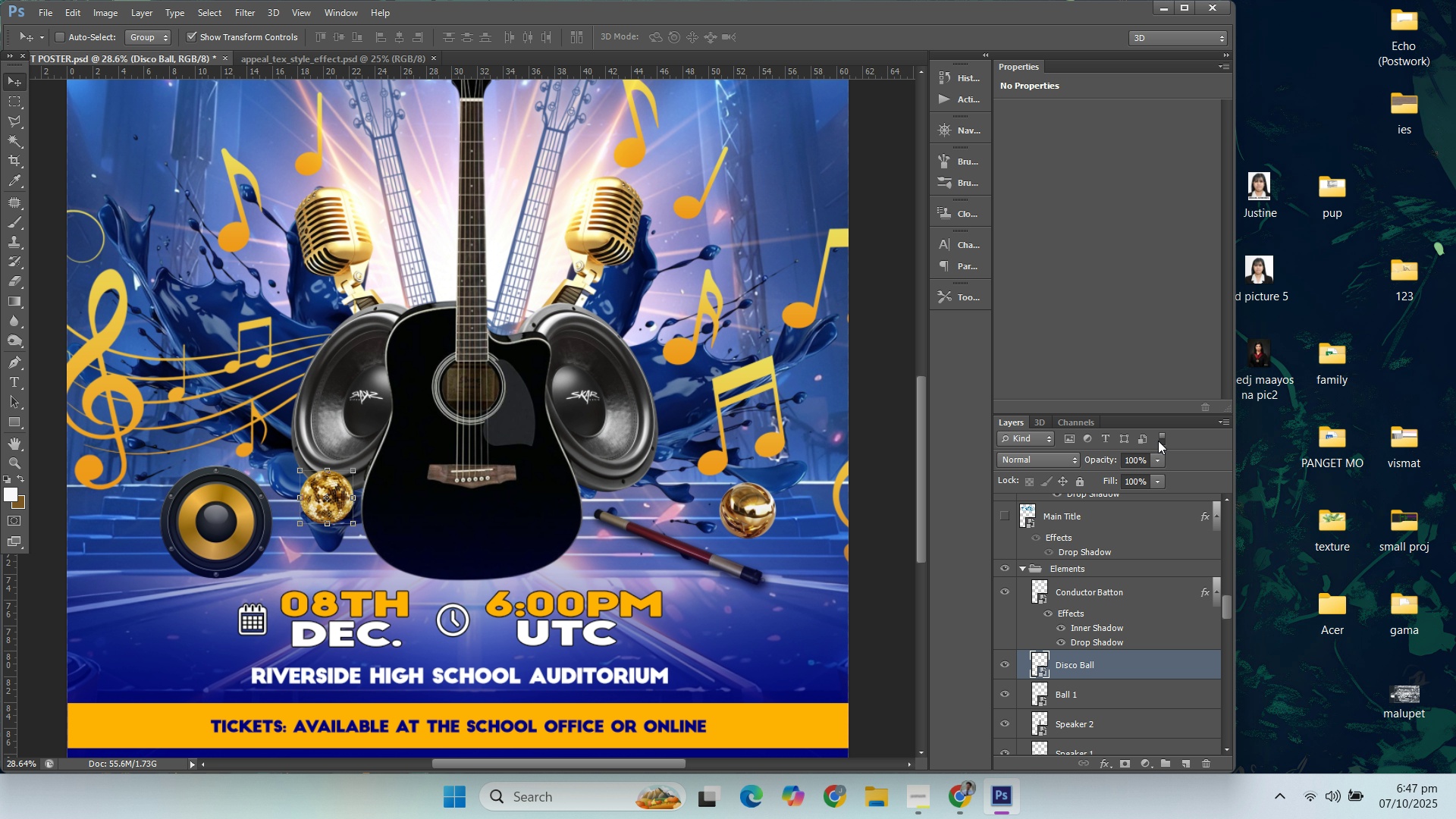 
left_click([1158, 441])
 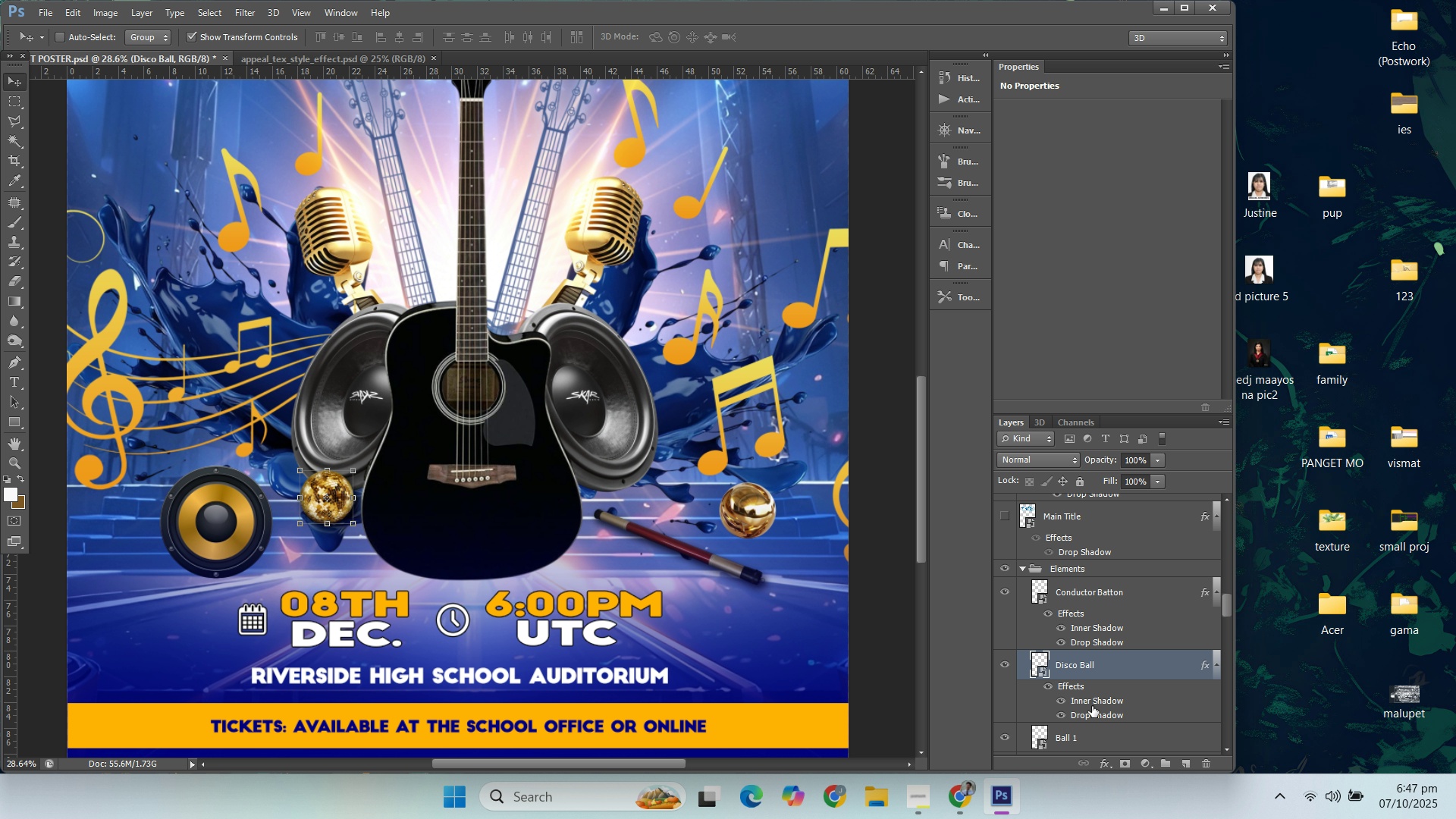 
double_click([1092, 711])
 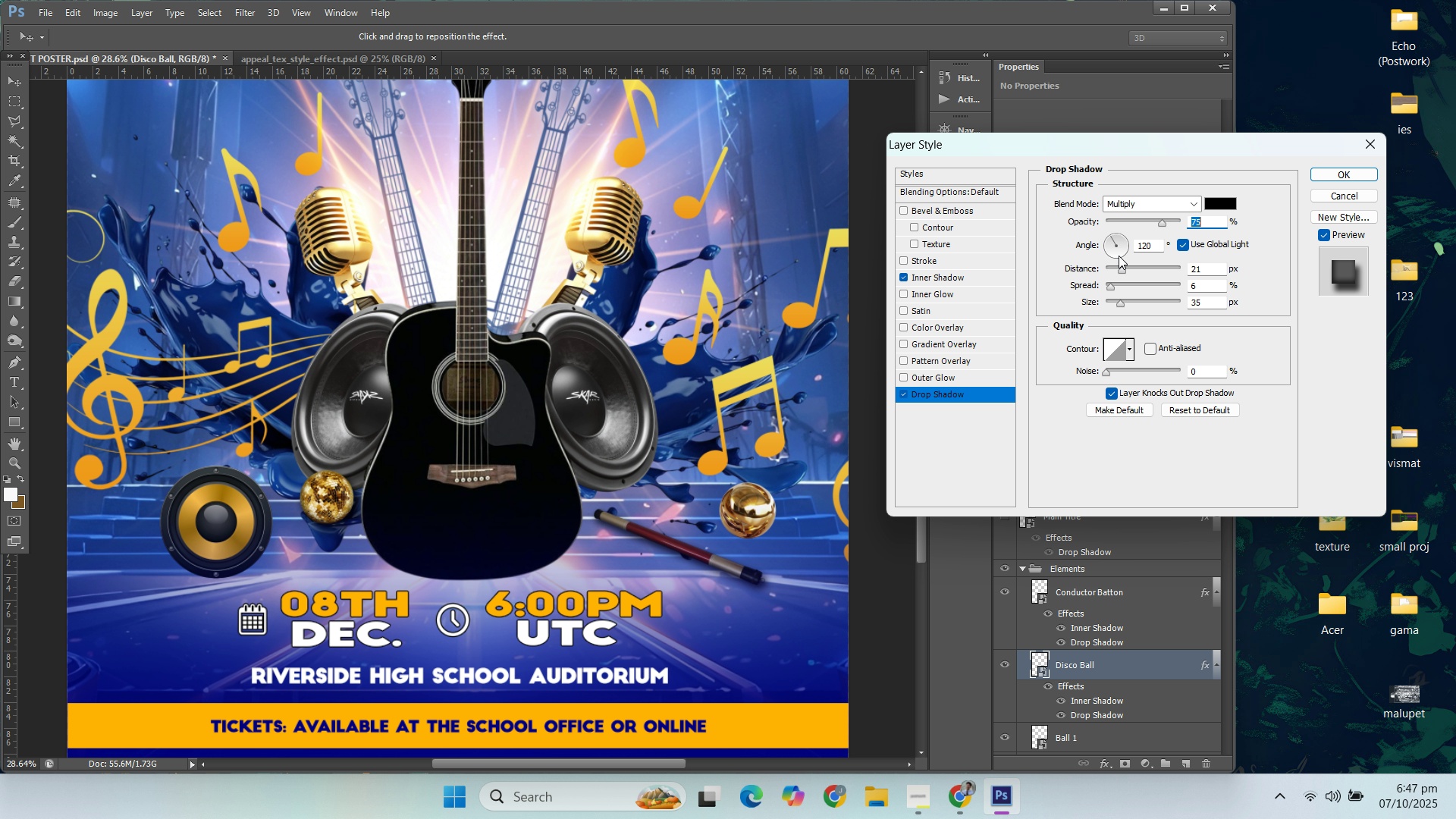 
left_click([1181, 244])
 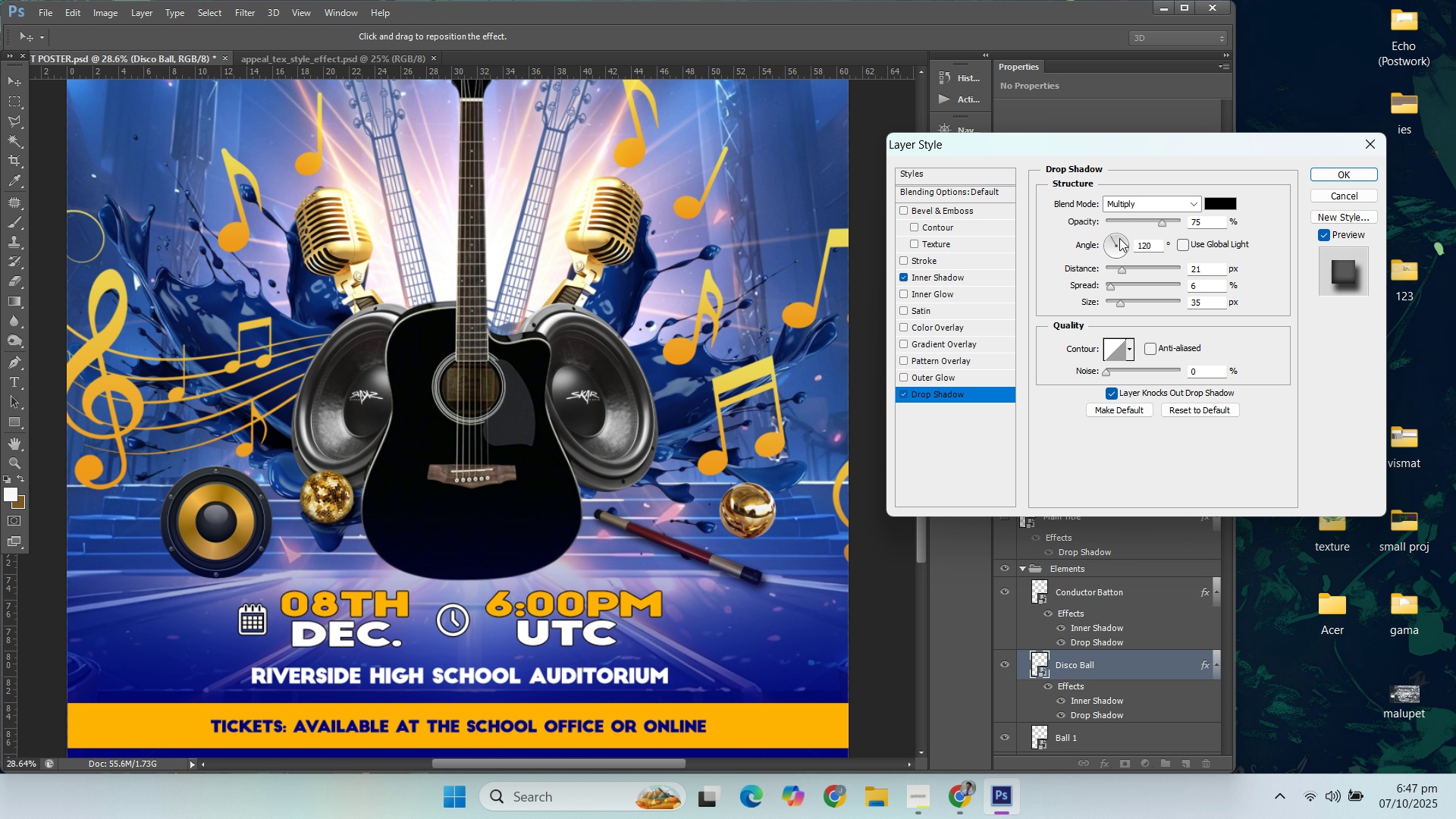 
left_click([1119, 238])
 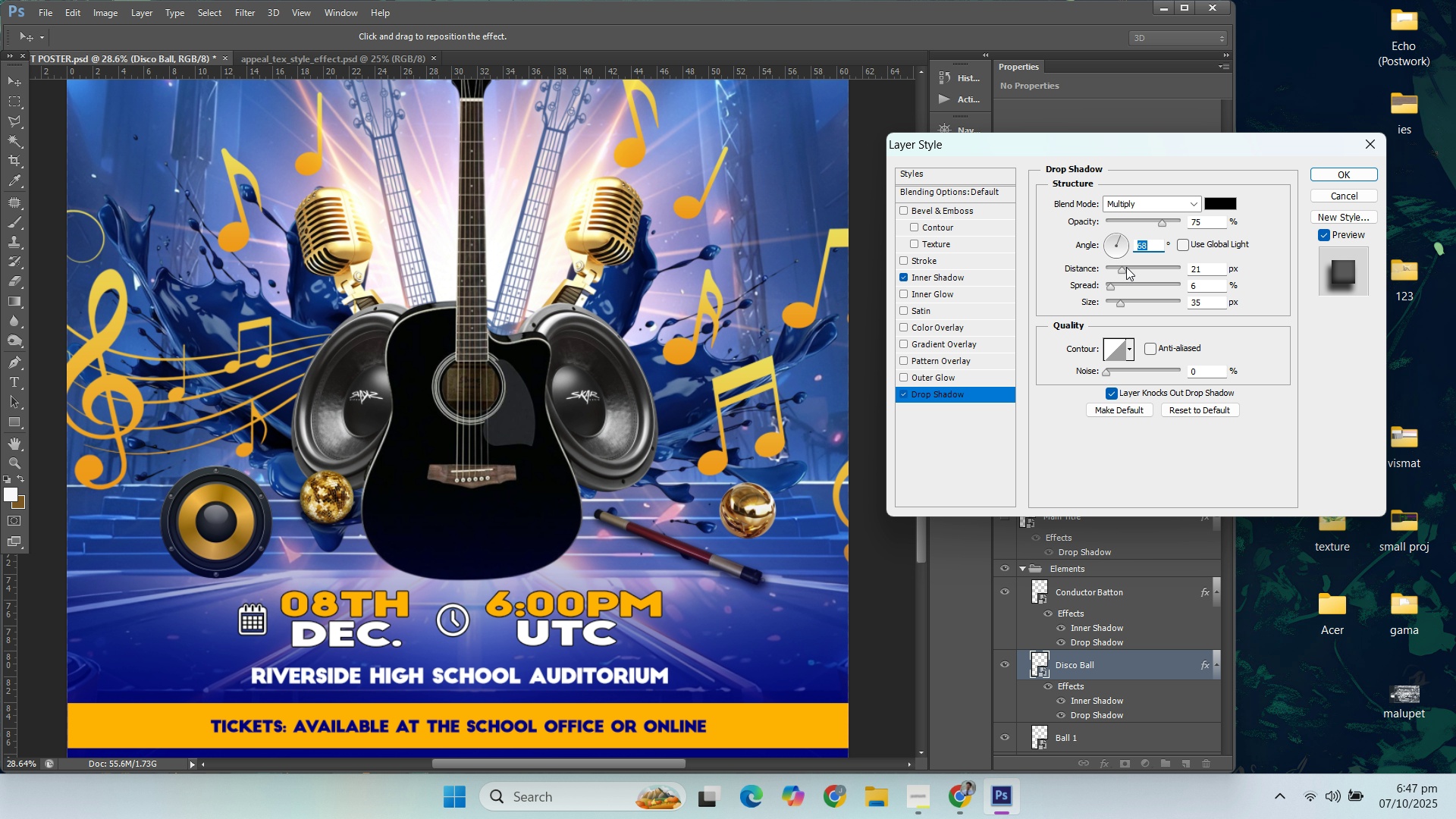 
left_click_drag(start_coordinate=[1124, 269], to_coordinate=[1129, 272])
 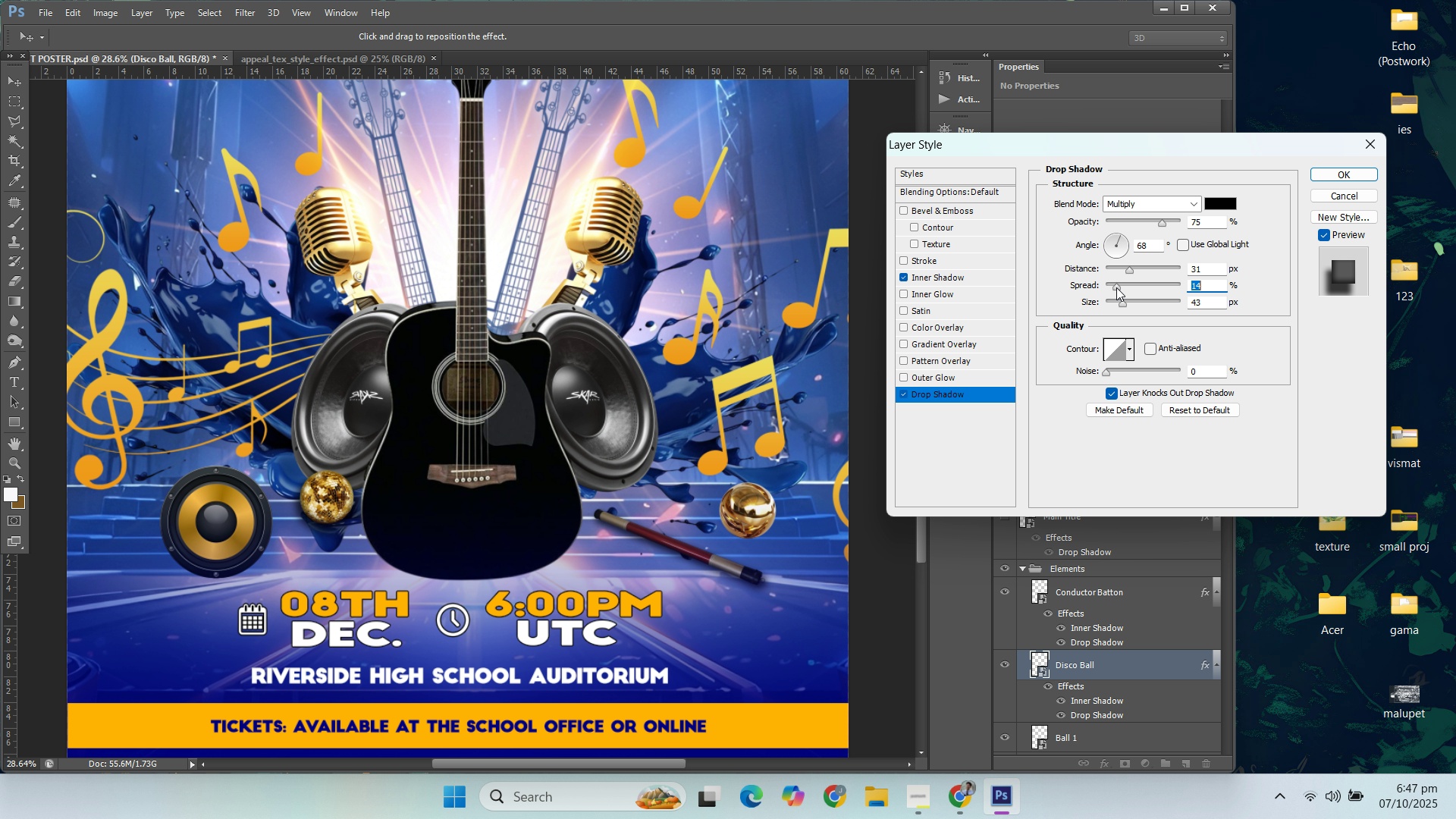 
left_click_drag(start_coordinate=[1165, 222], to_coordinate=[1155, 228])
 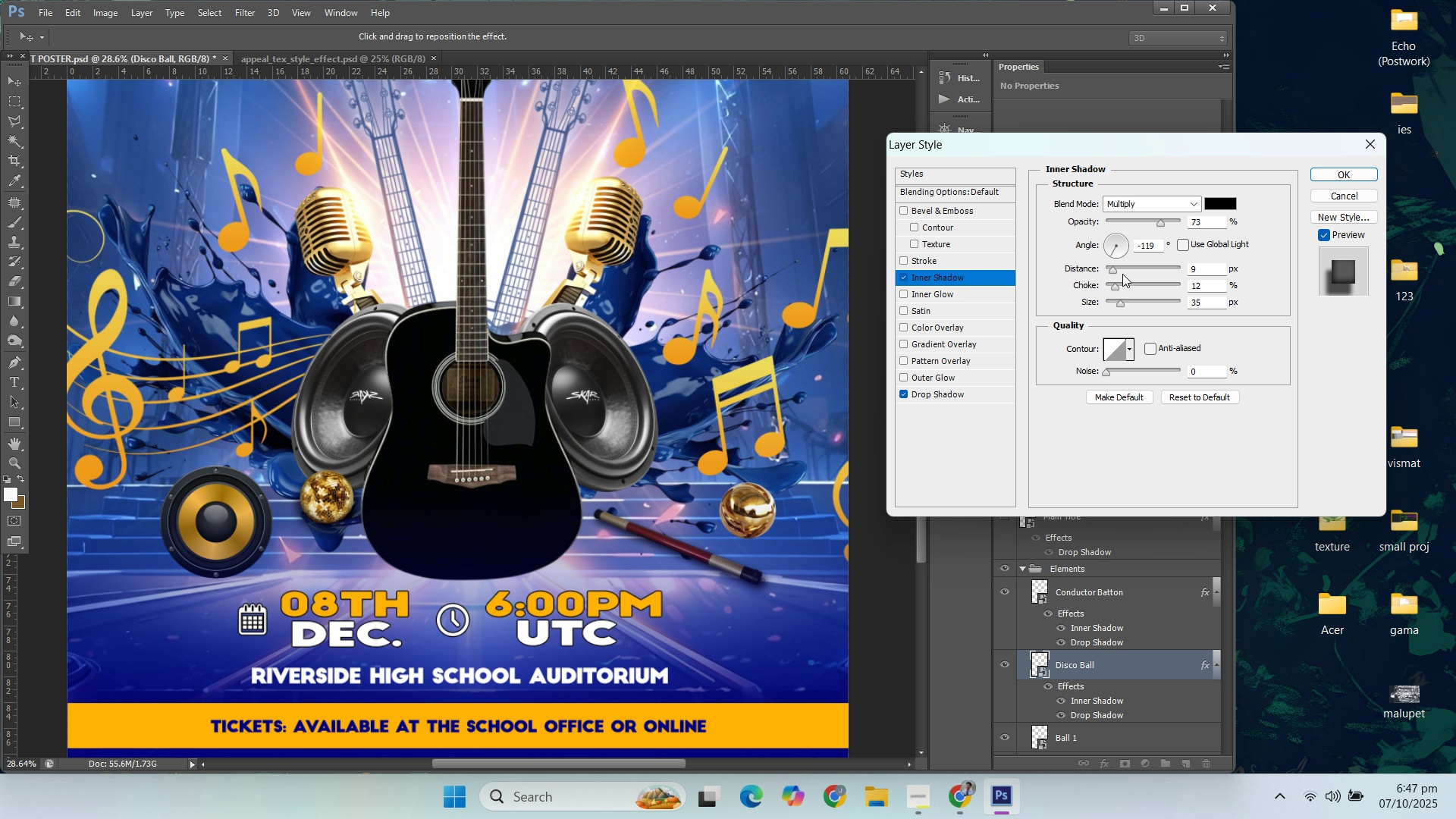 
left_click_drag(start_coordinate=[1115, 270], to_coordinate=[1131, 268])
 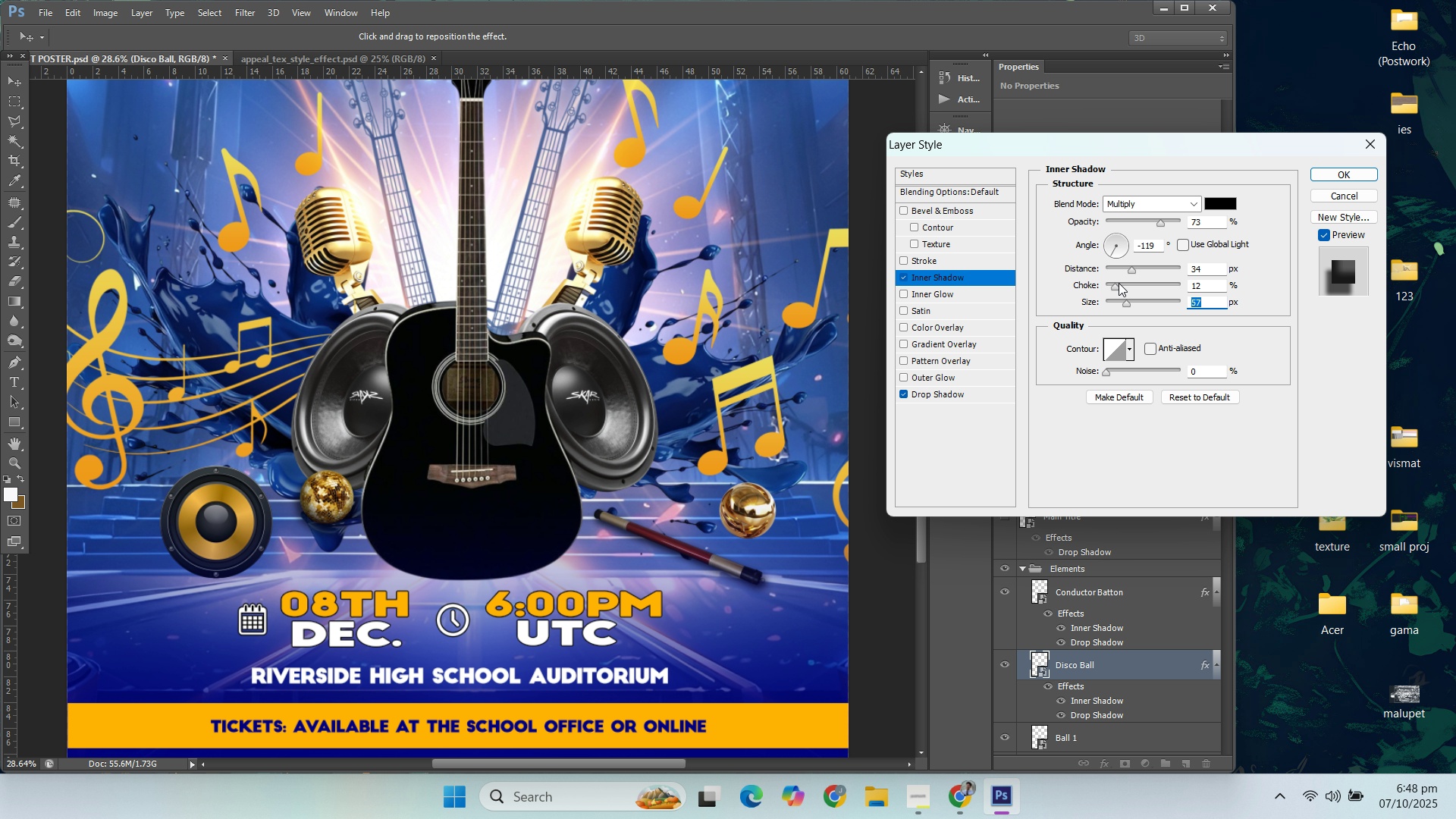 
left_click_drag(start_coordinate=[1132, 271], to_coordinate=[1139, 271])
 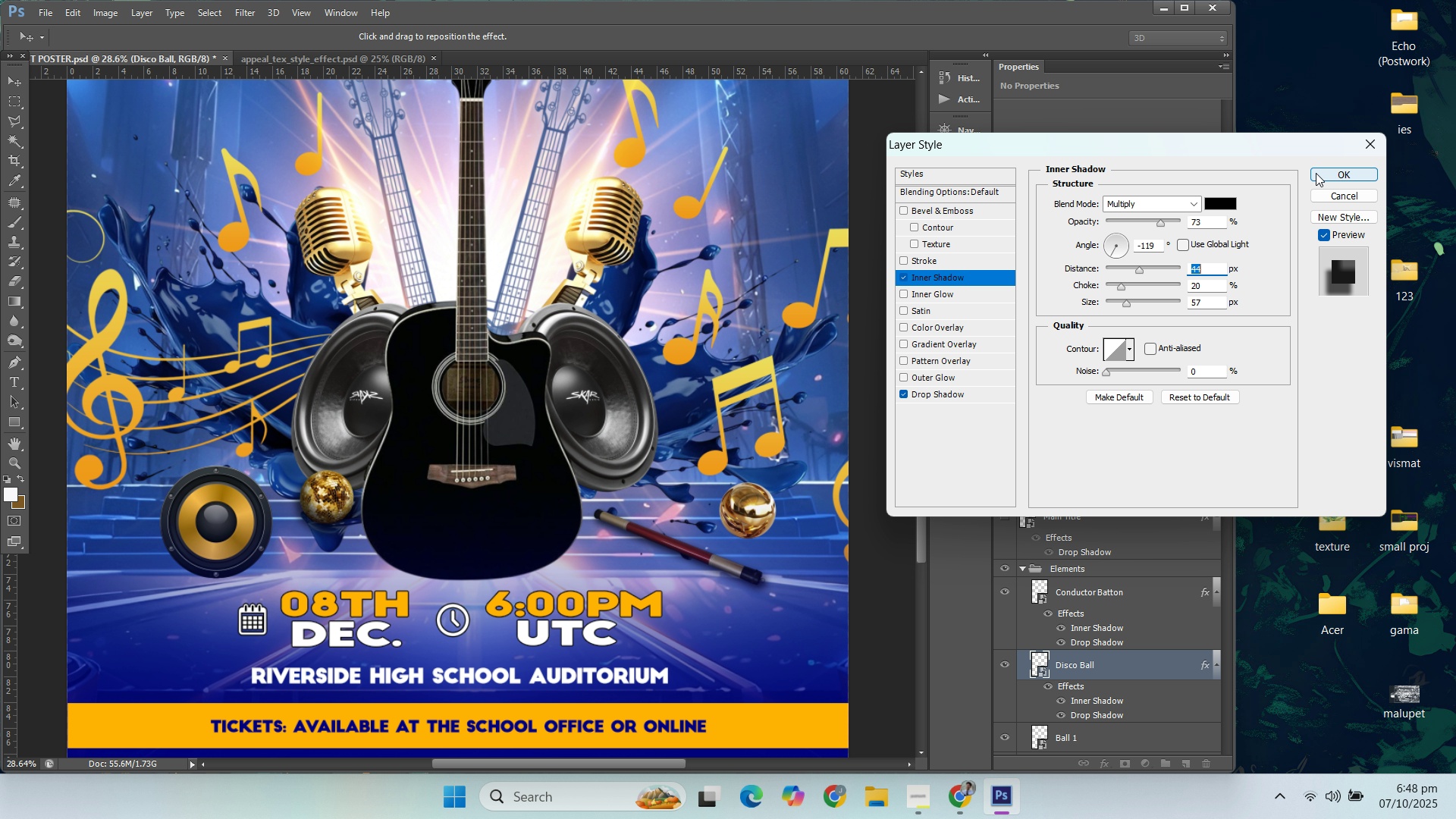 
left_click([1316, 173])
 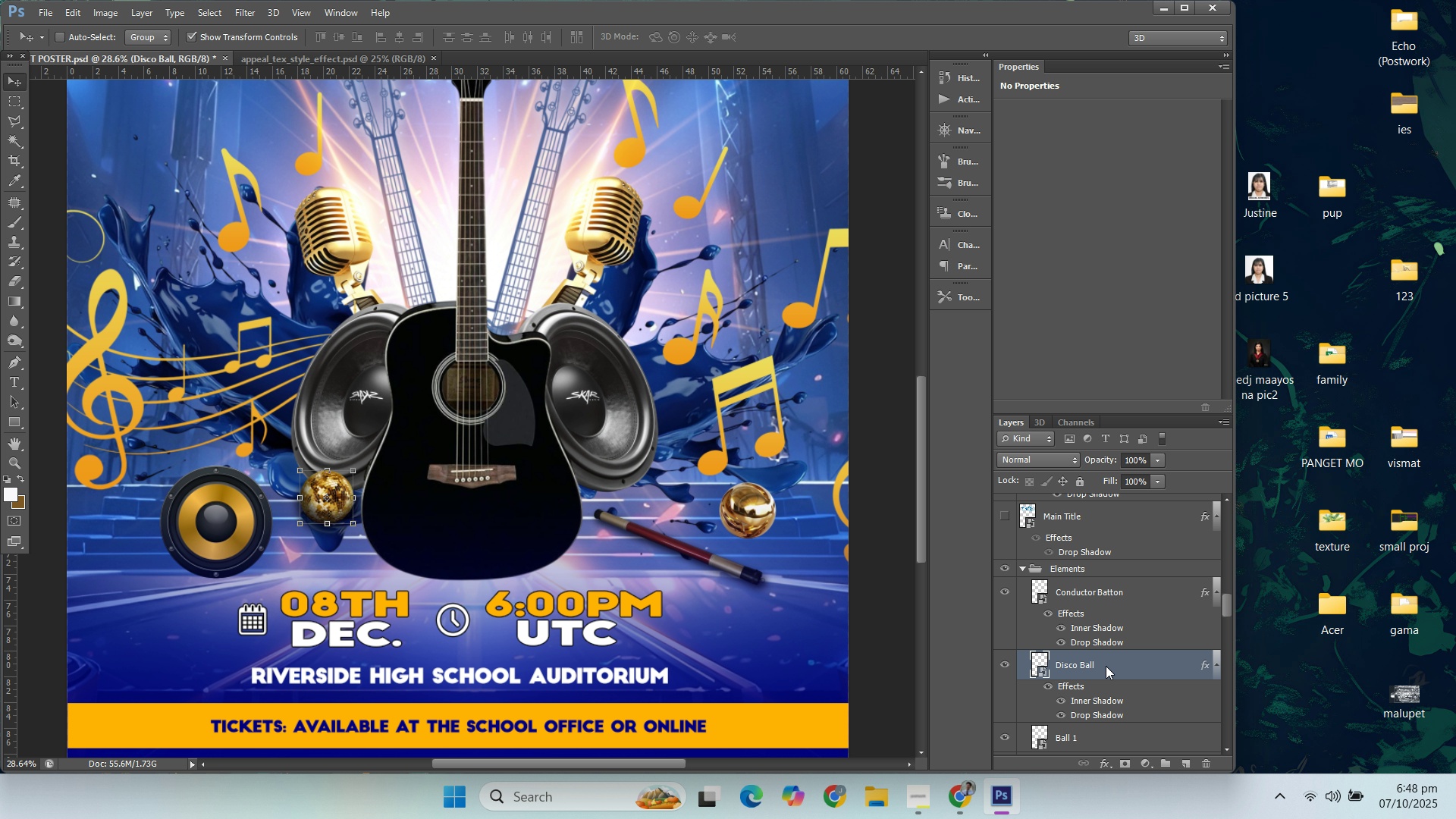 
right_click([1108, 663])
 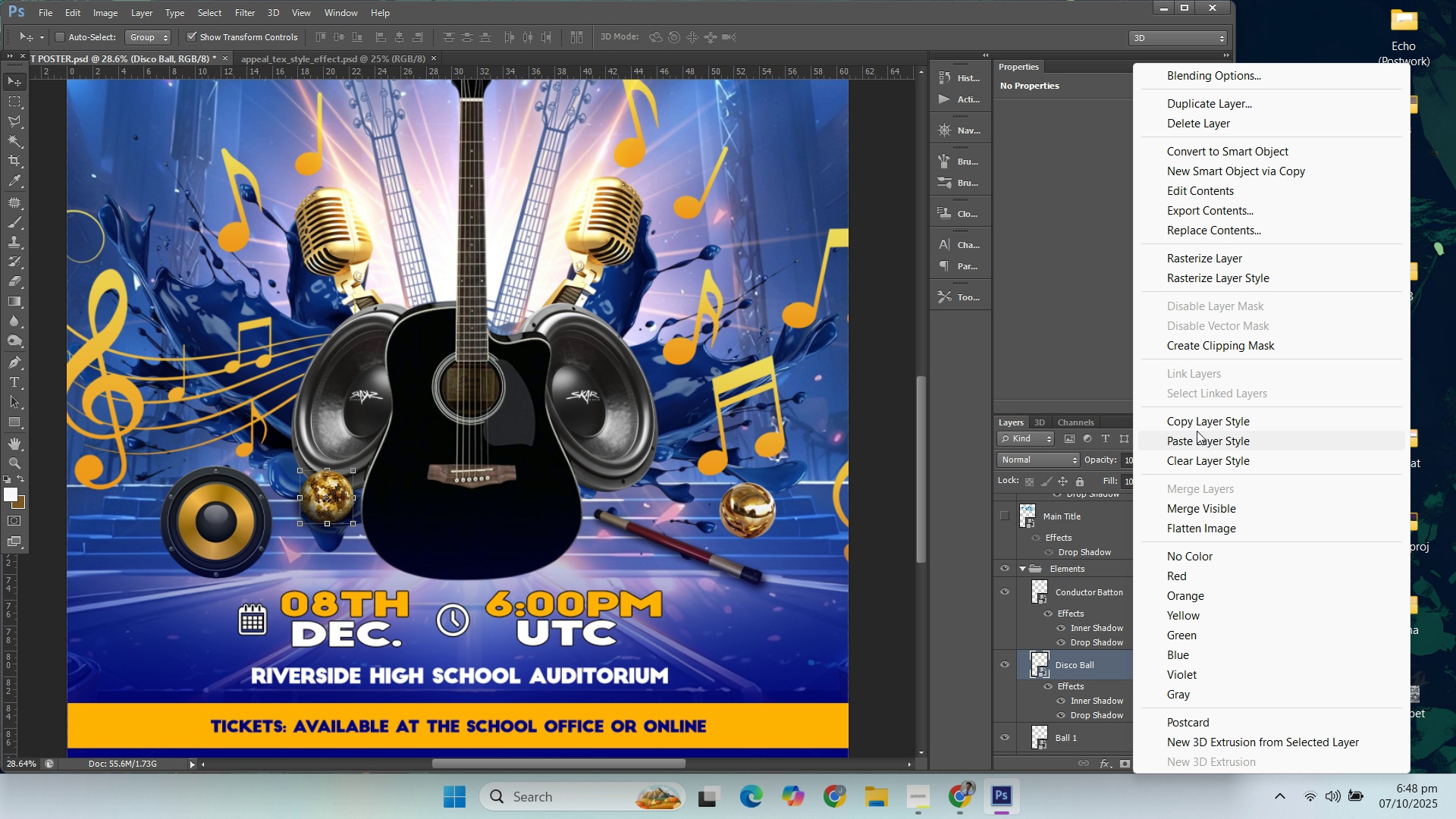 
left_click([1196, 423])
 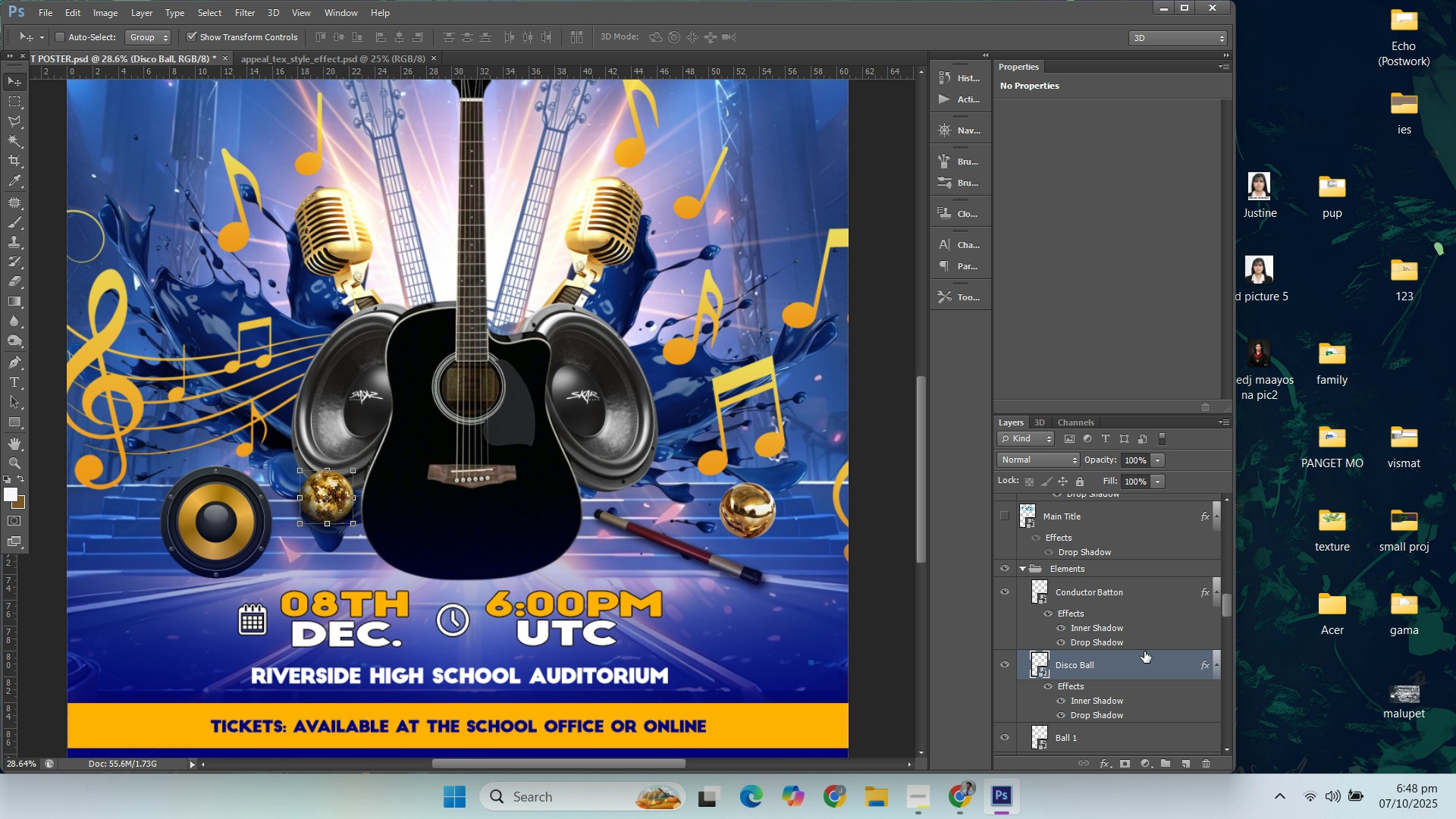 
scroll: coordinate [1144, 654], scroll_direction: down, amount: 3.0
 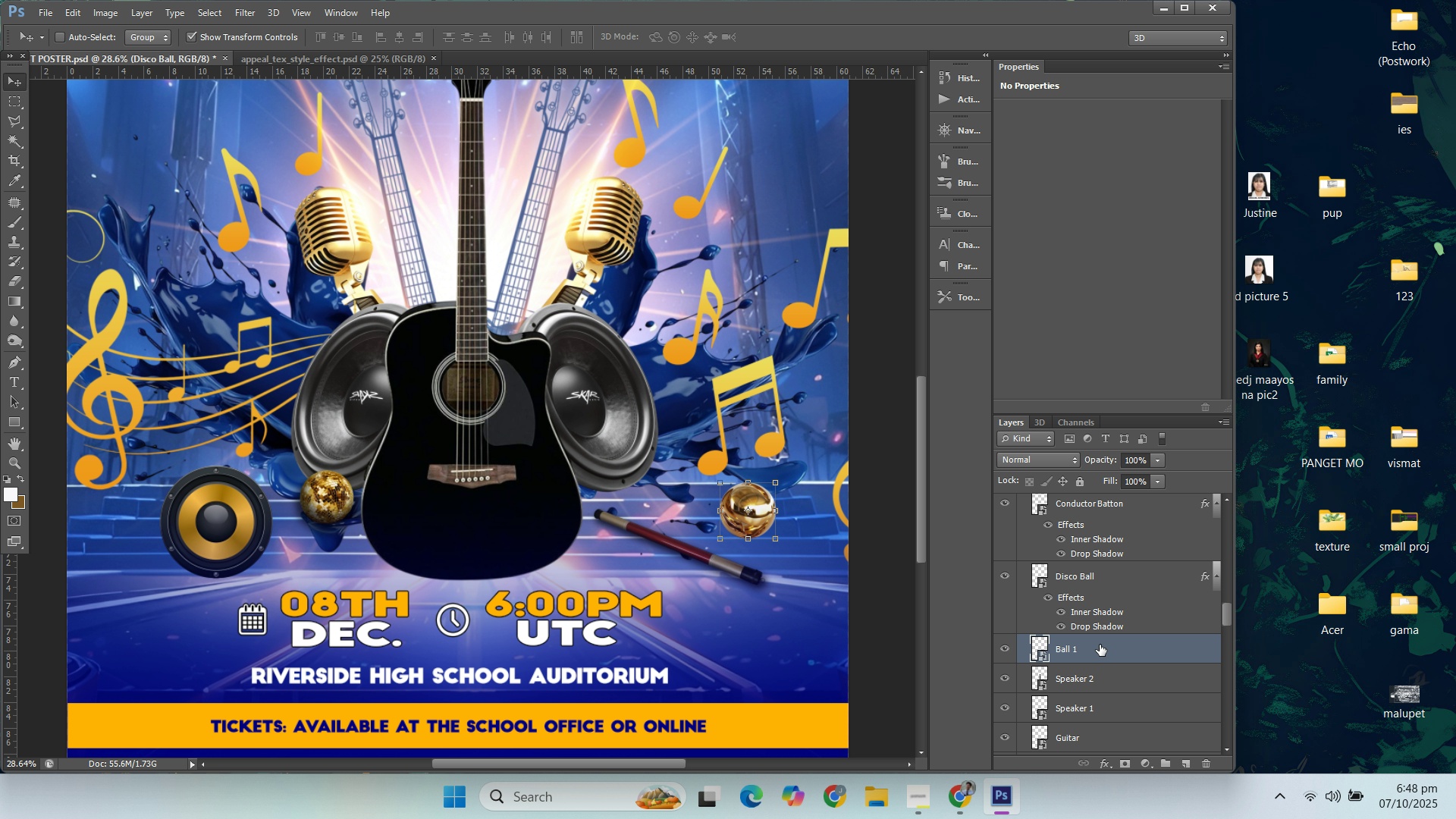 
left_click([1100, 645])
 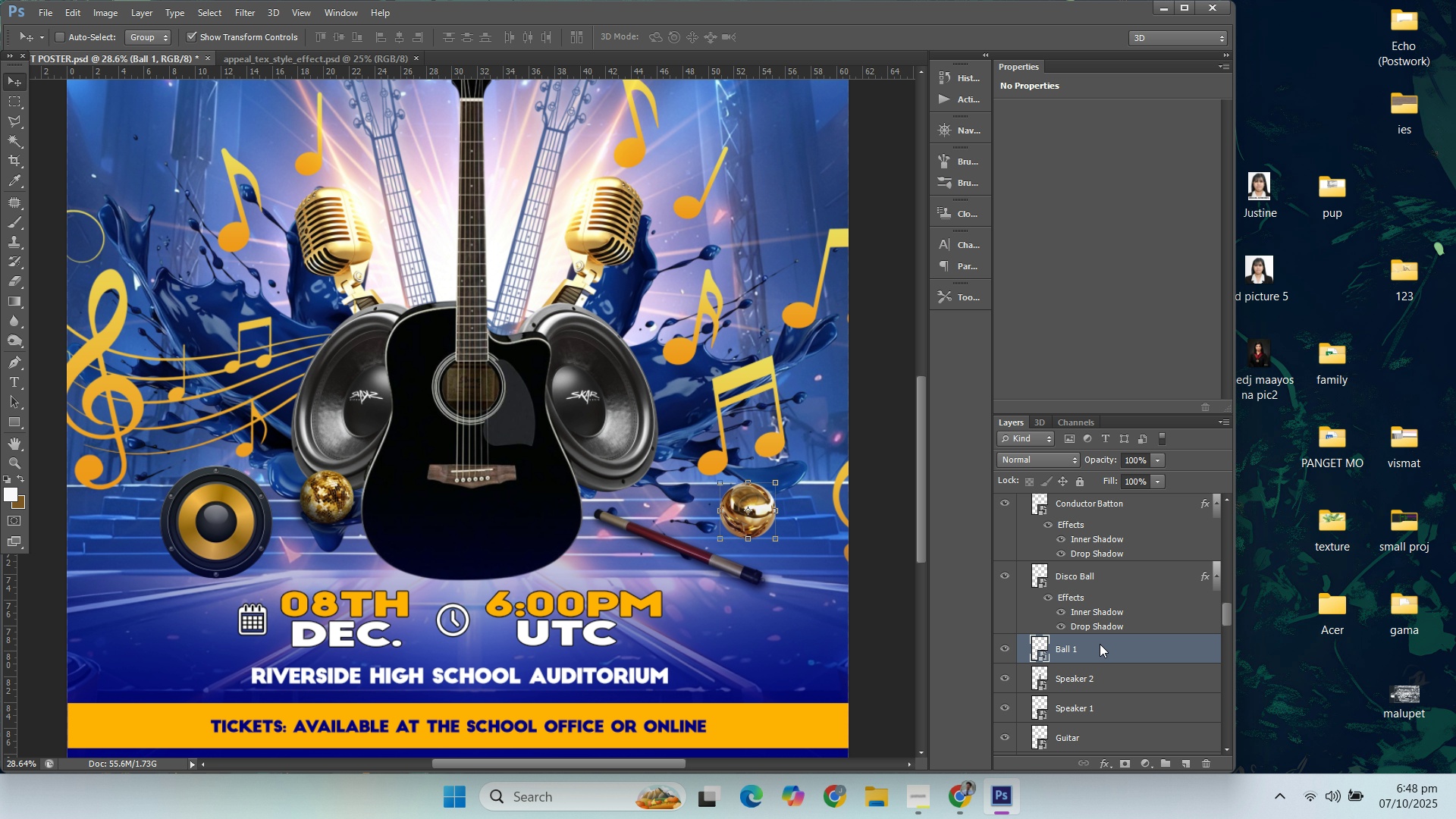 
right_click([1100, 644])
 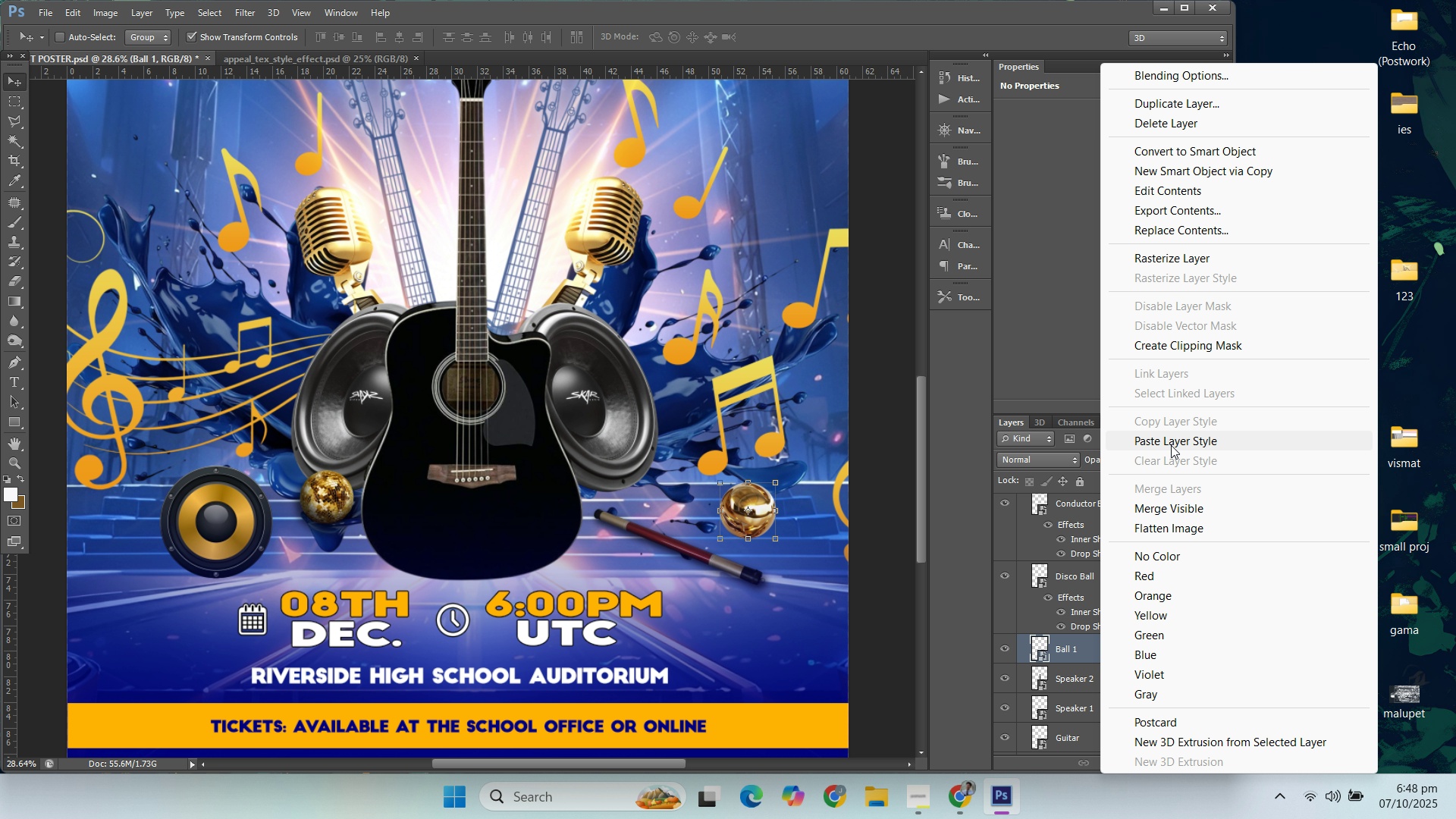 
left_click([1170, 444])
 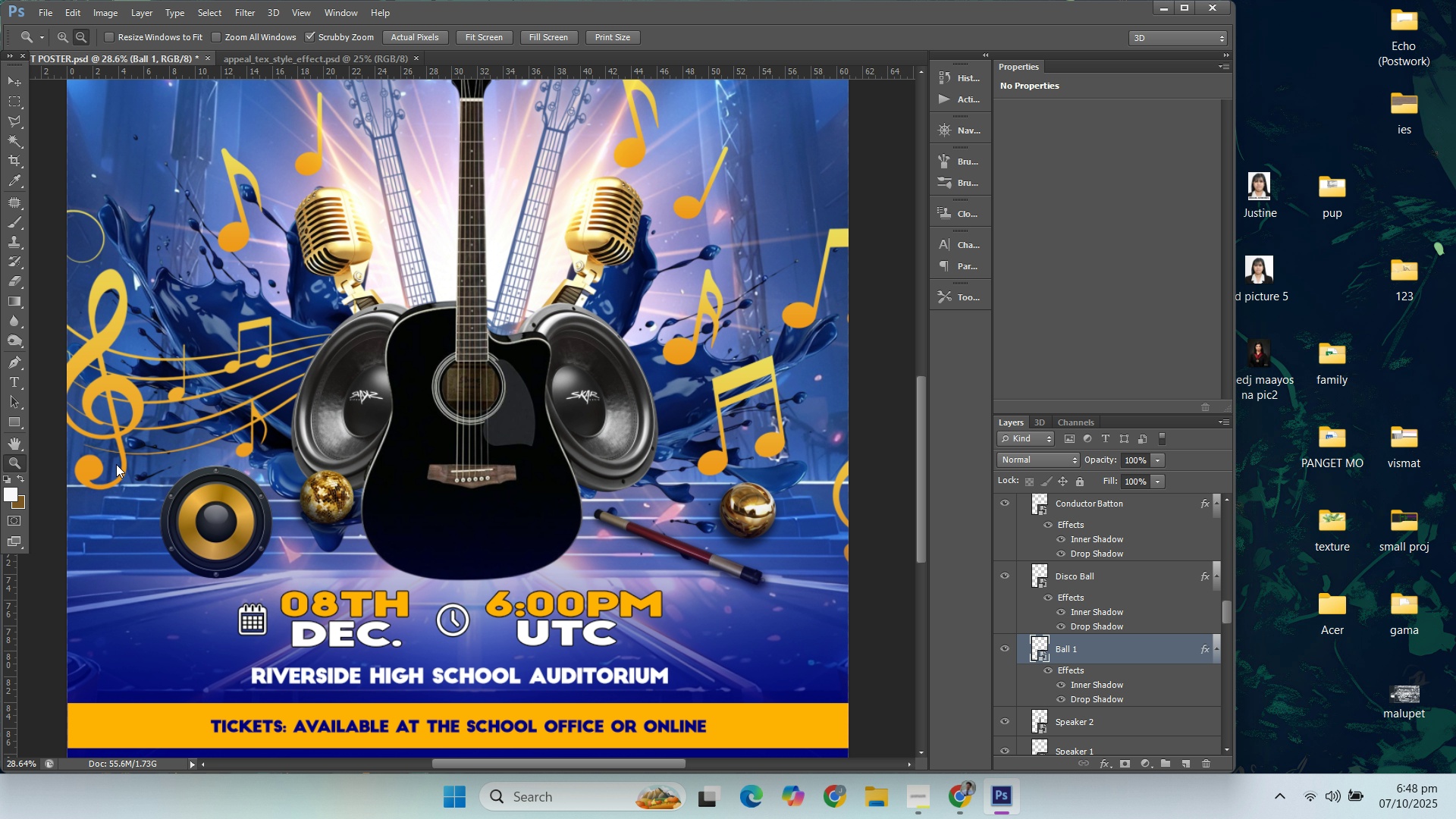 
hold_key(key=AltLeft, duration=0.93)
scroll: coordinate [633, 594], scroll_direction: down, amount: 2.0
 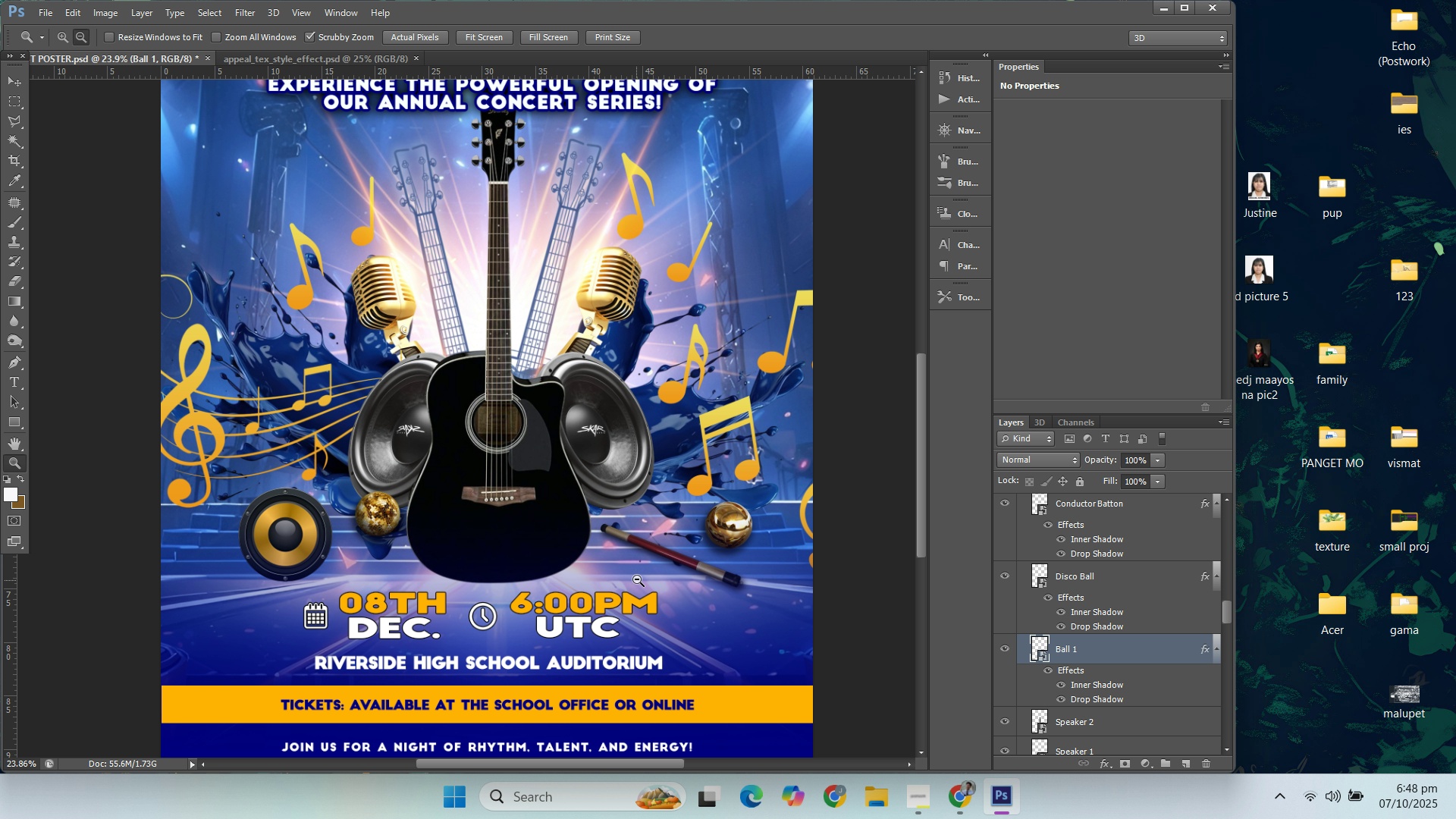 
key(Control+S)
 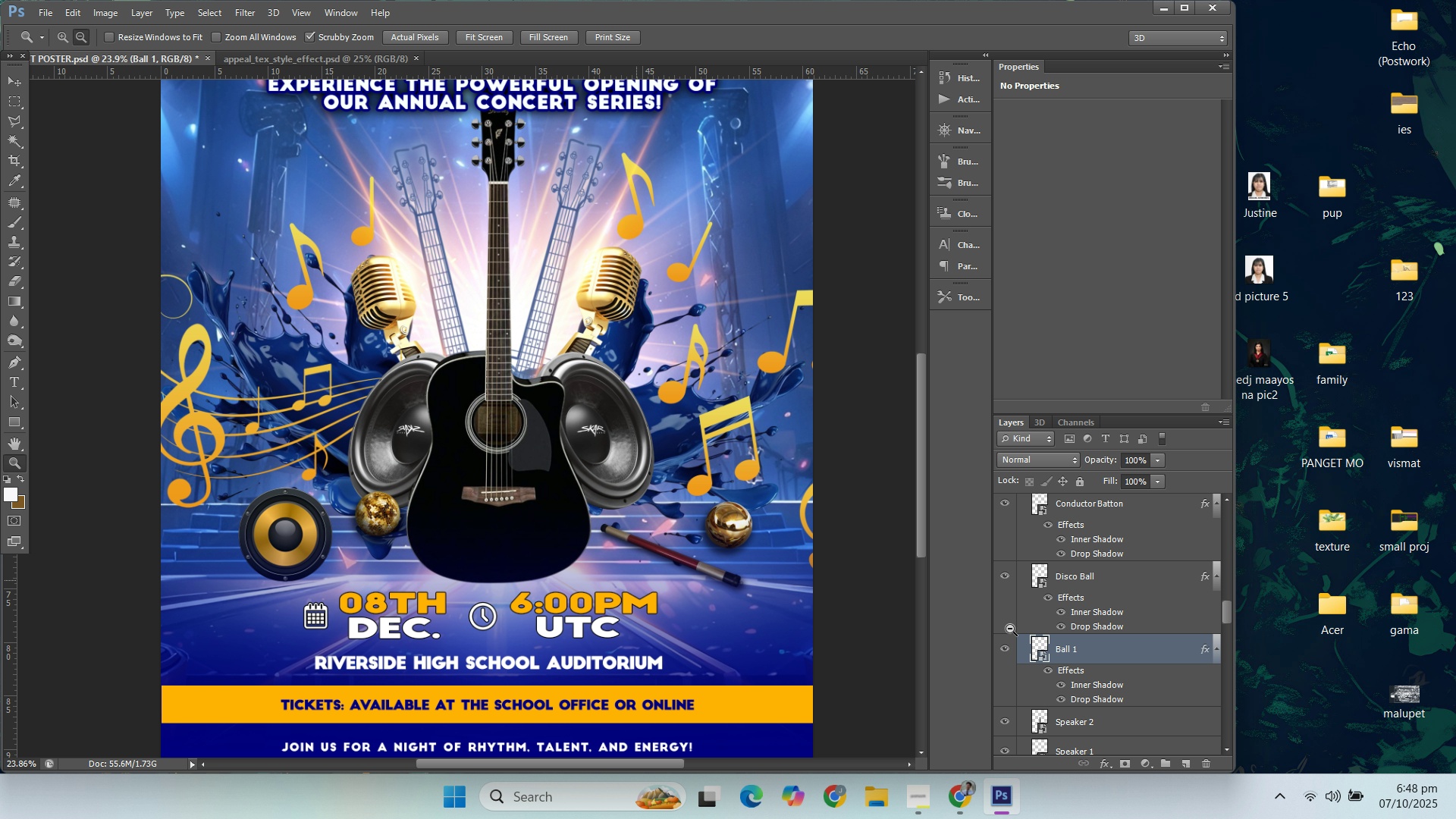 
scroll: coordinate [1088, 659], scroll_direction: down, amount: 2.0
 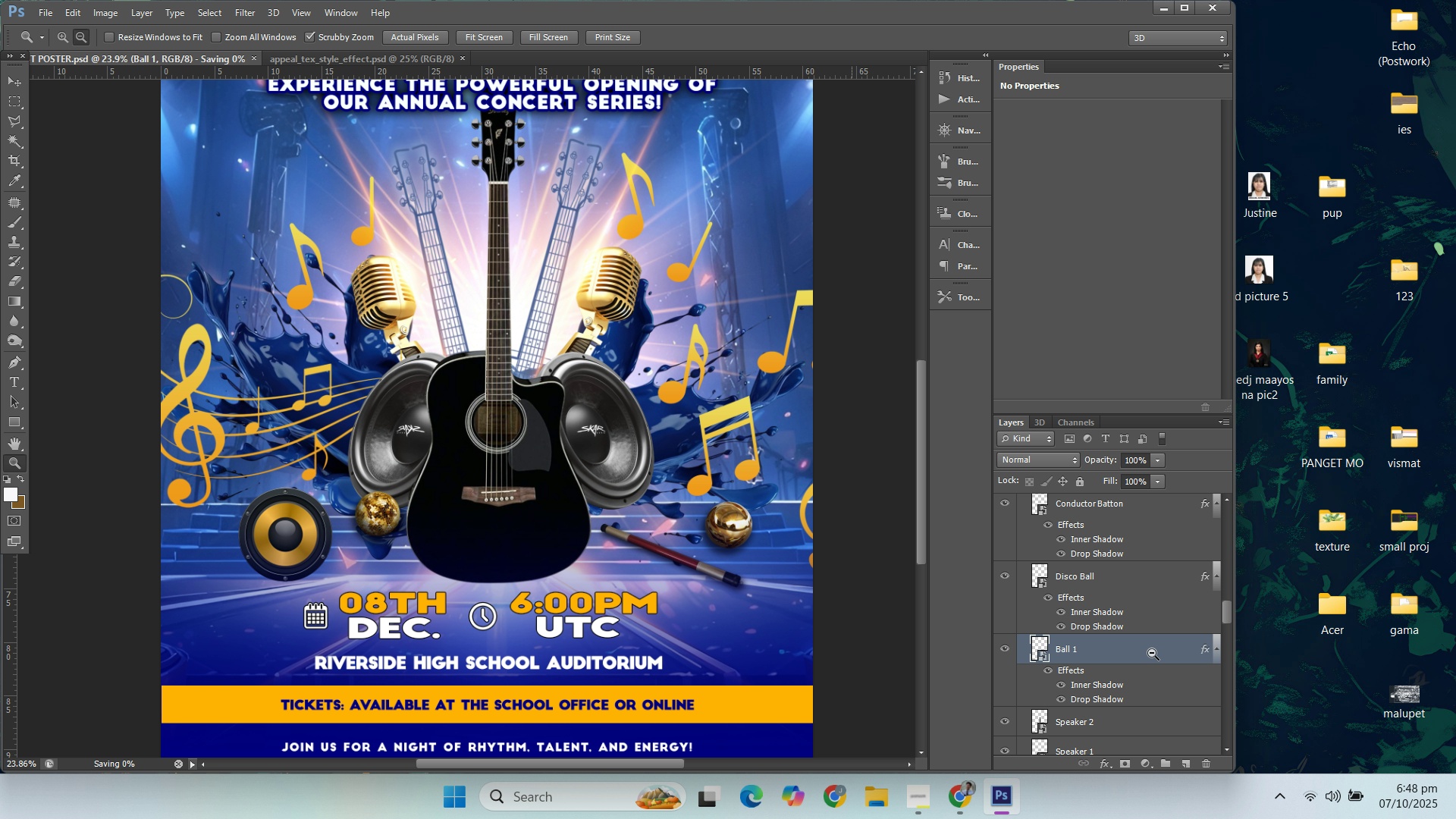 
wait(10.82)
 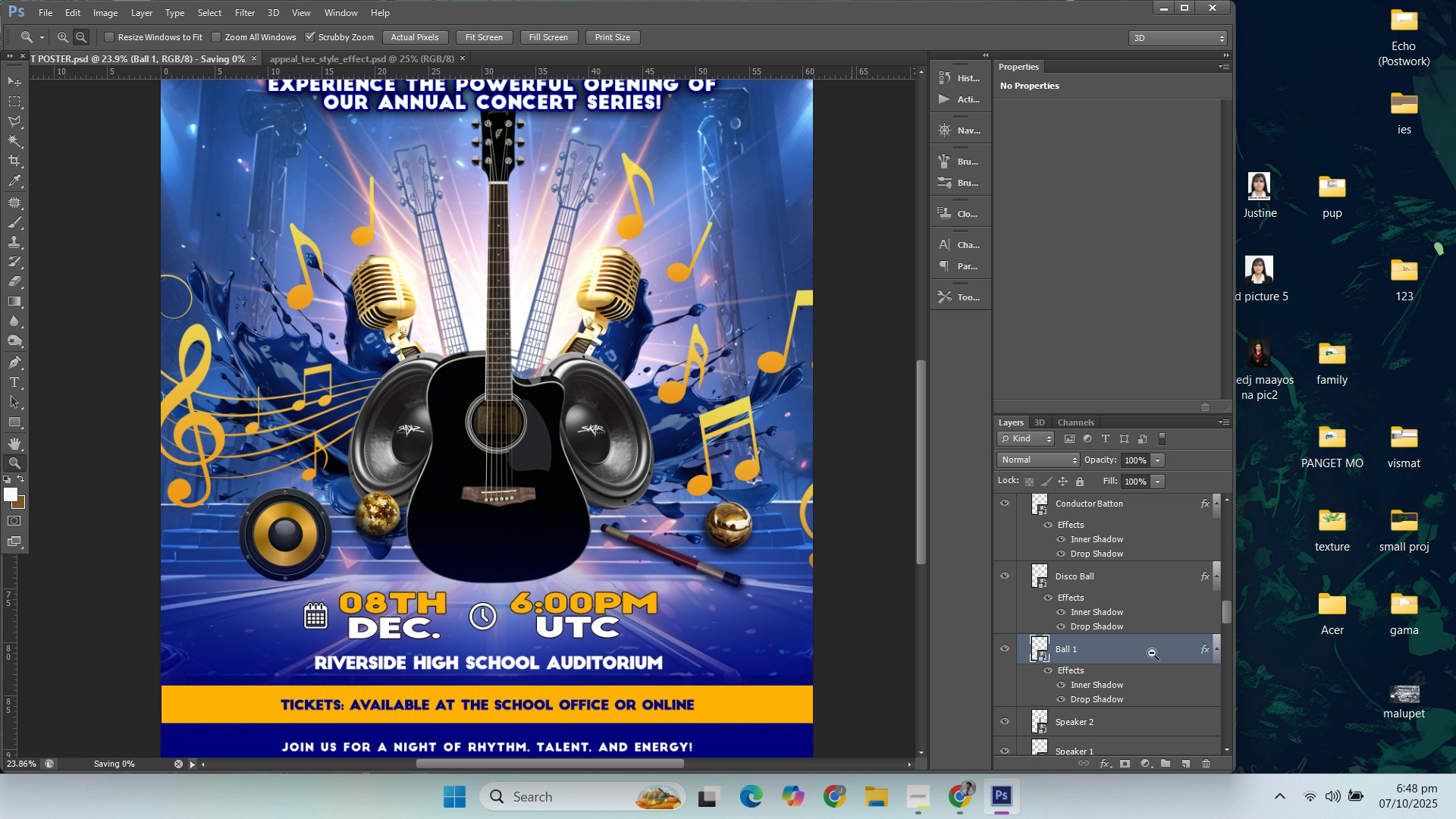 
scroll: coordinate [1156, 650], scroll_direction: down, amount: 4.0
 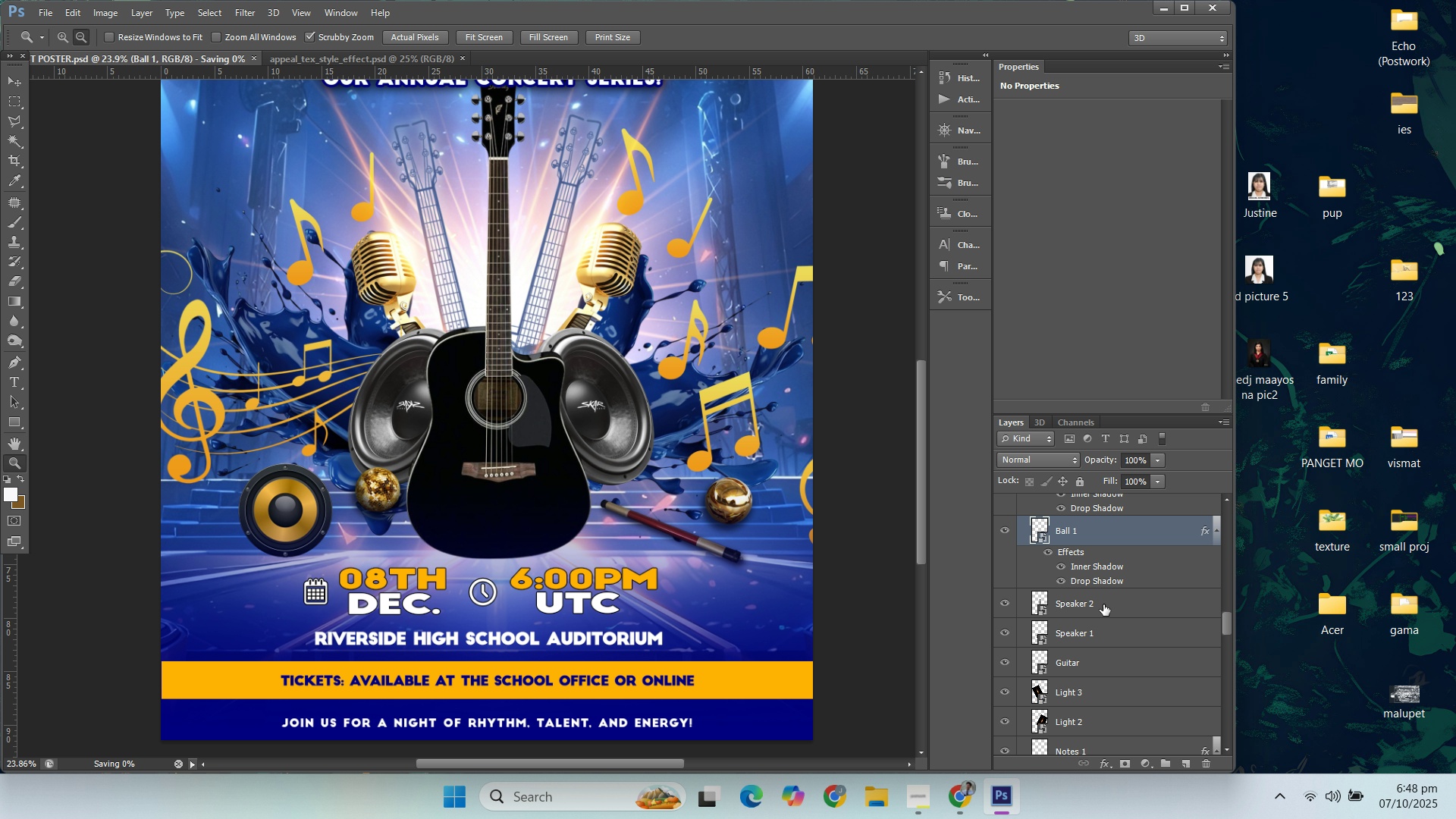 
left_click([1103, 606])
 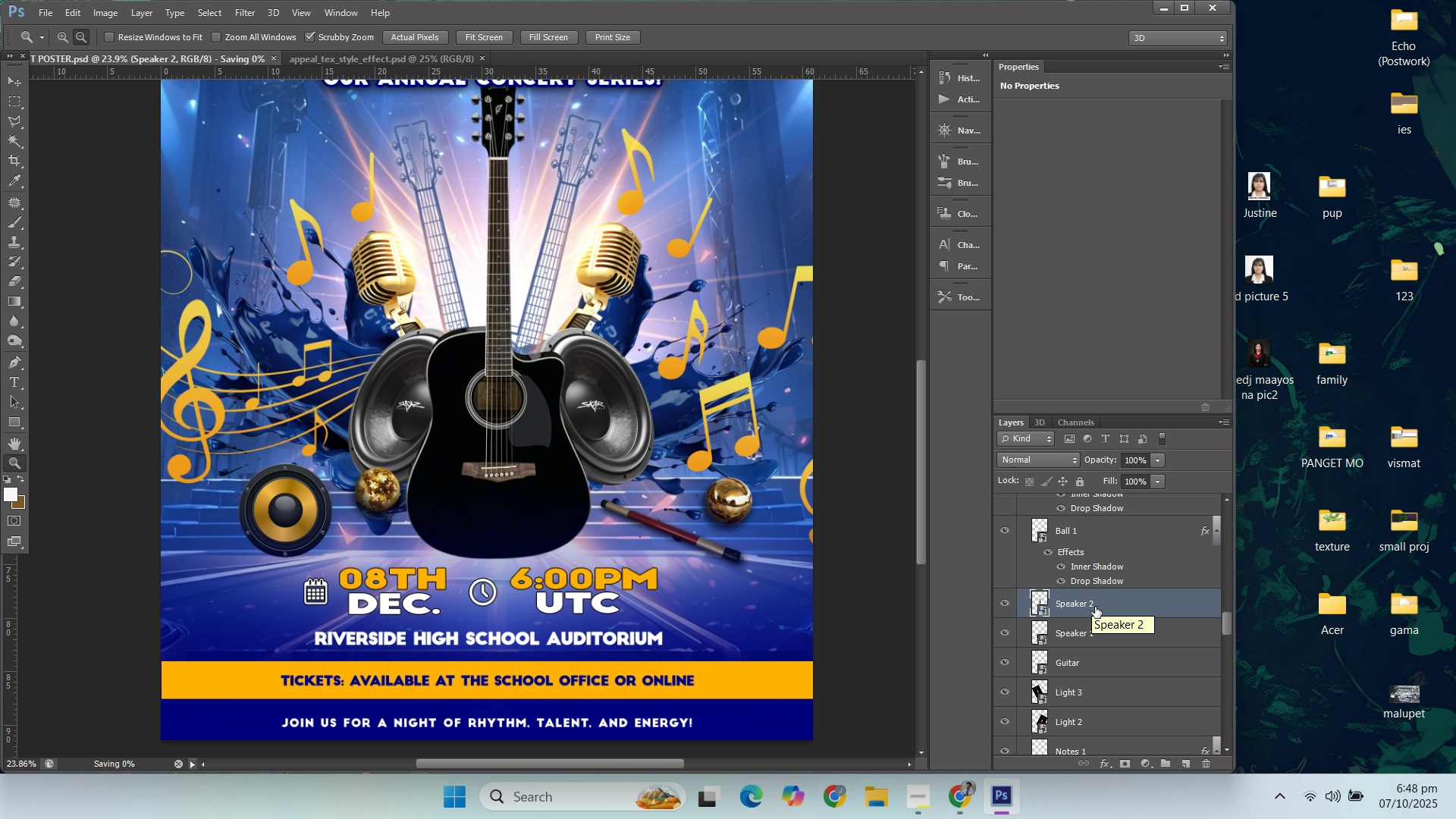 
wait(7.63)
 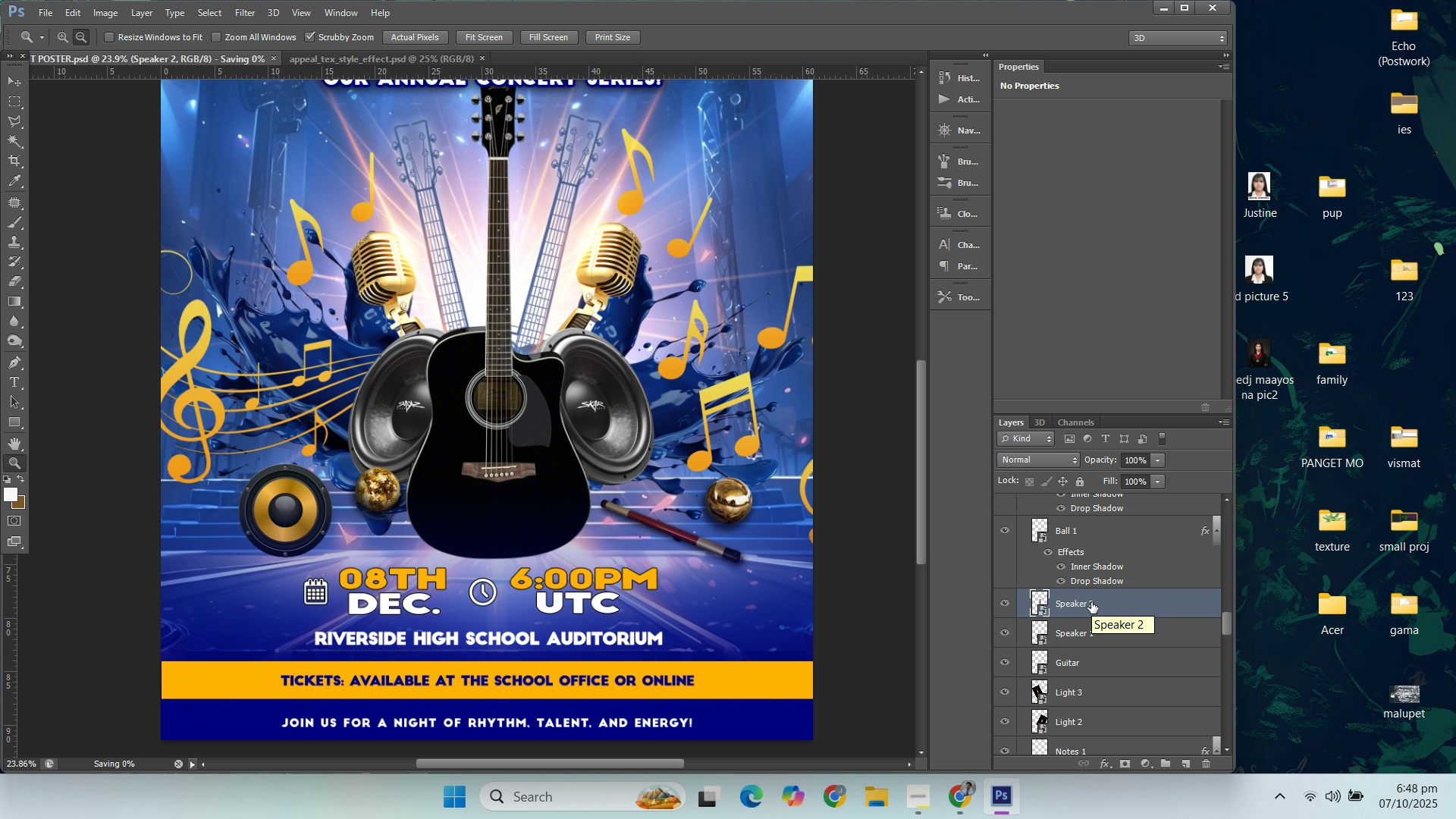 
right_click([1143, 610])
 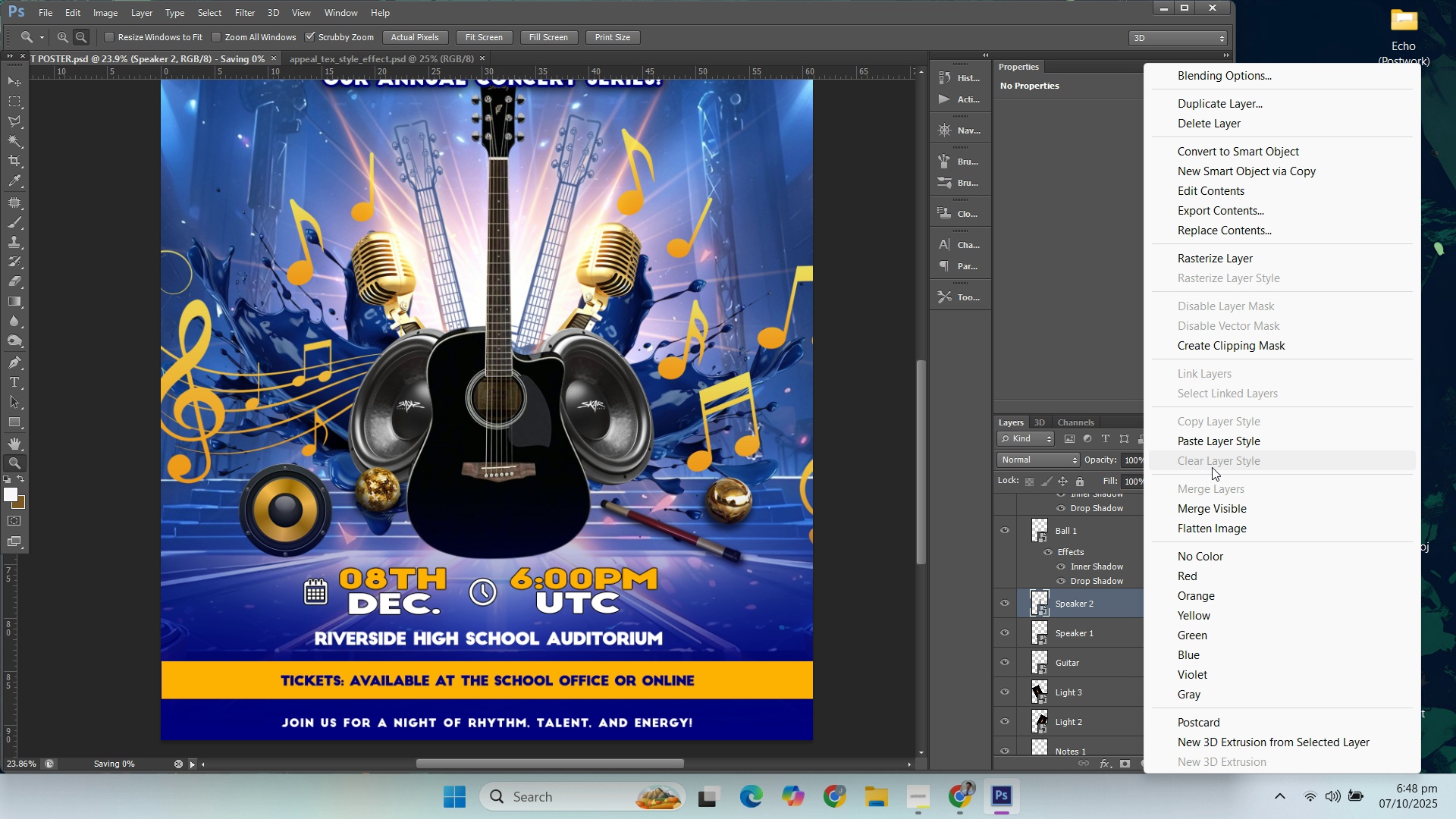 
left_click([1227, 446])
 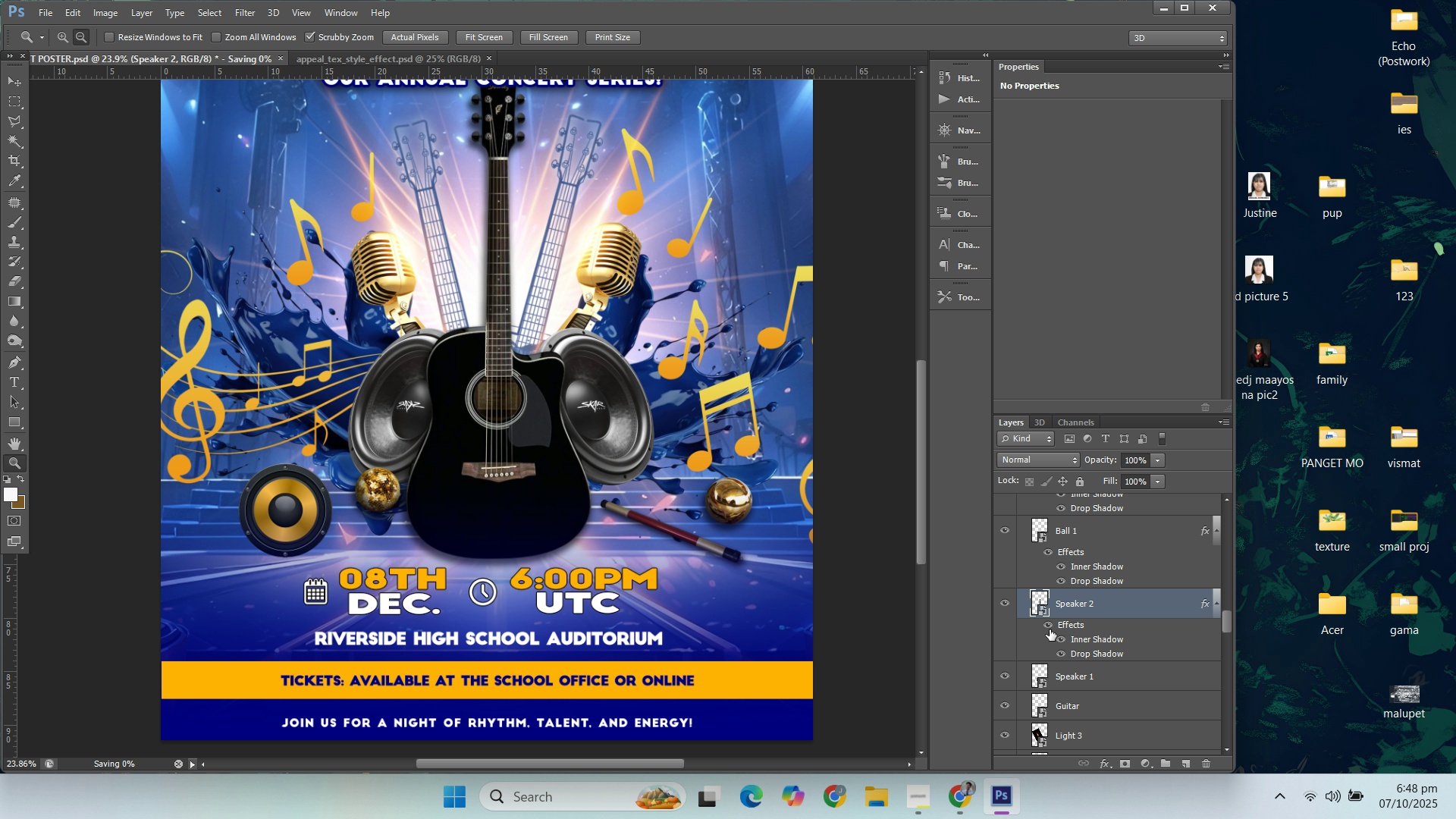 
wait(5.71)
 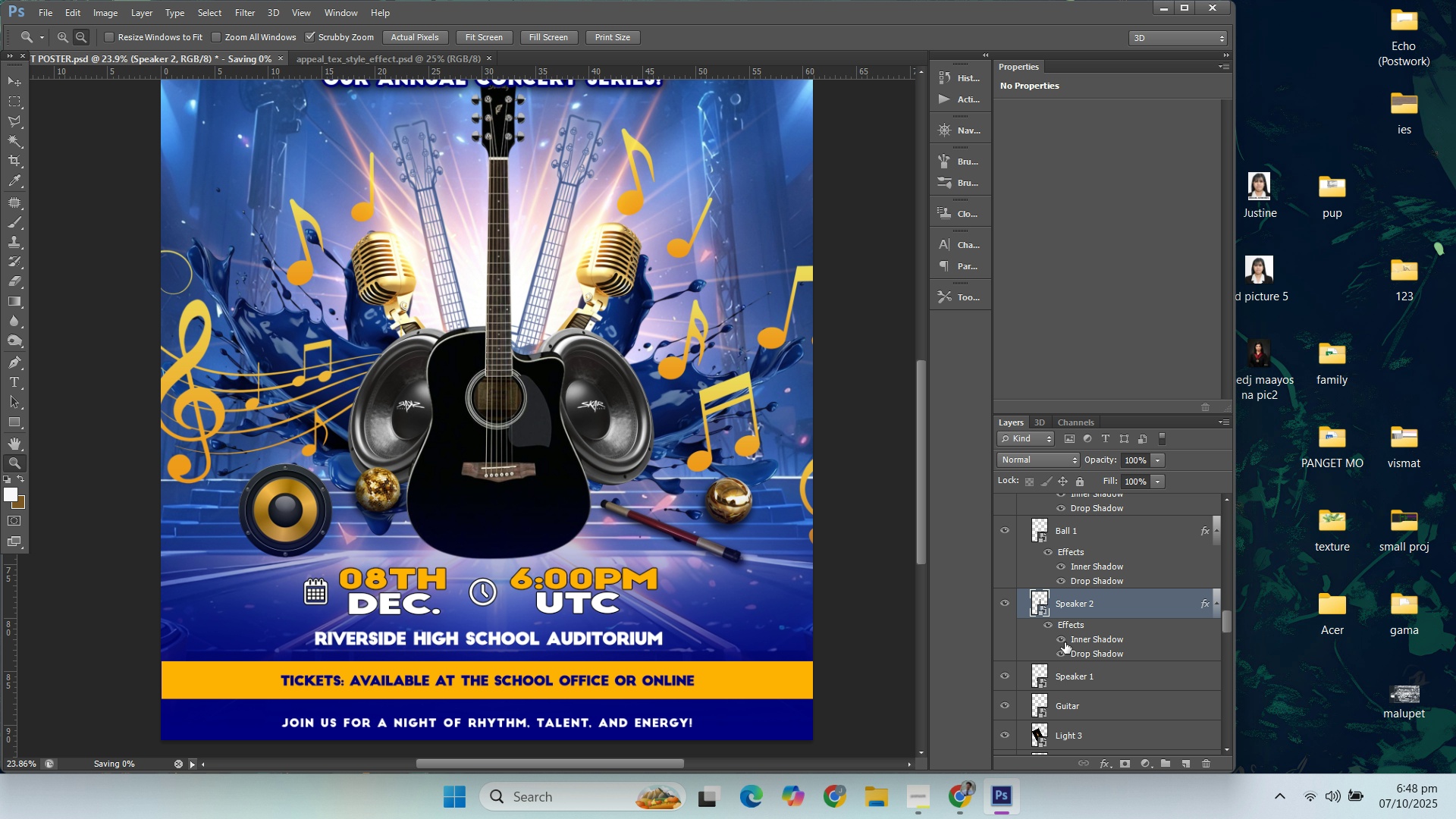 
left_click([1006, 613])
 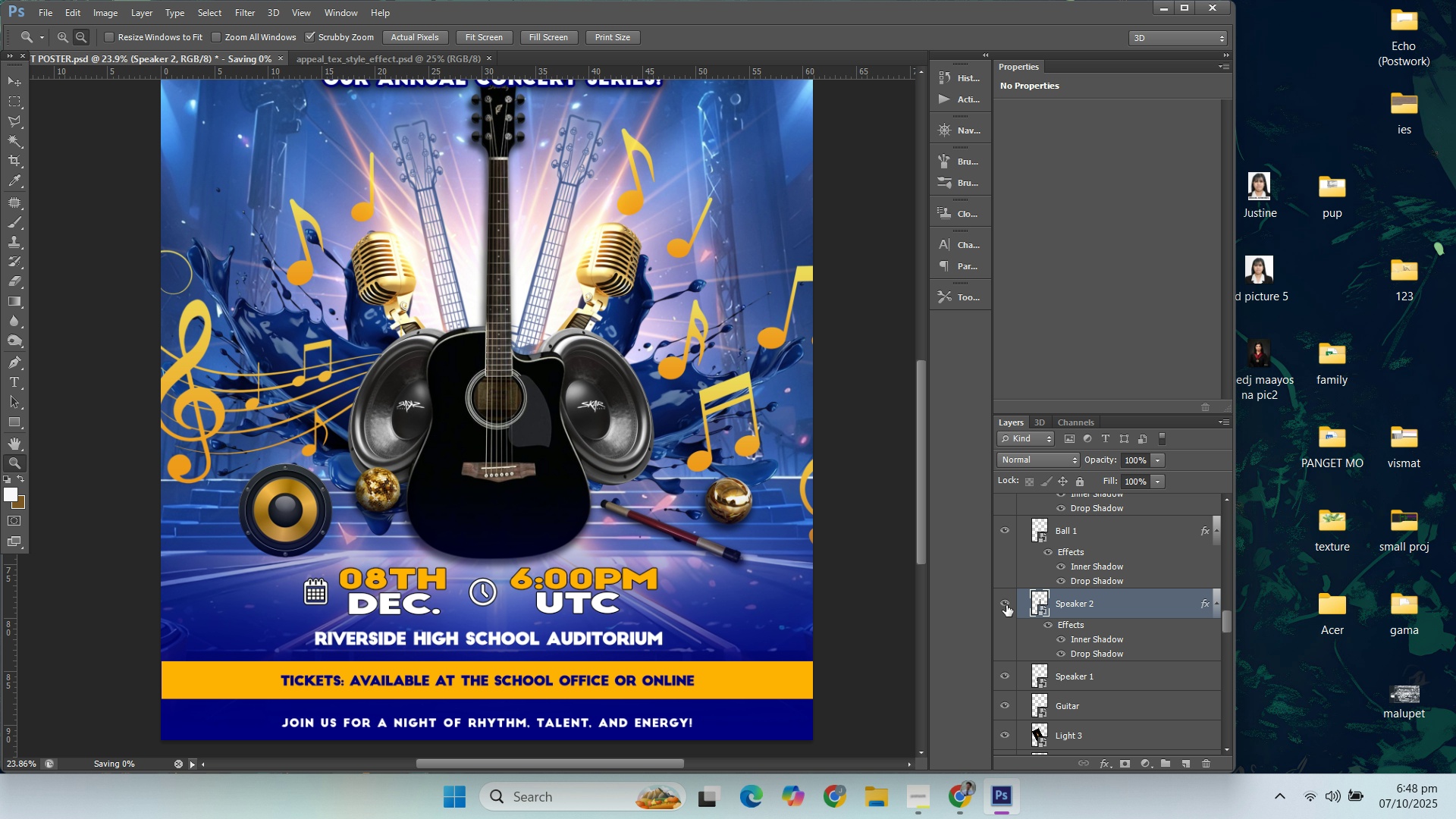 
left_click([1006, 605])
 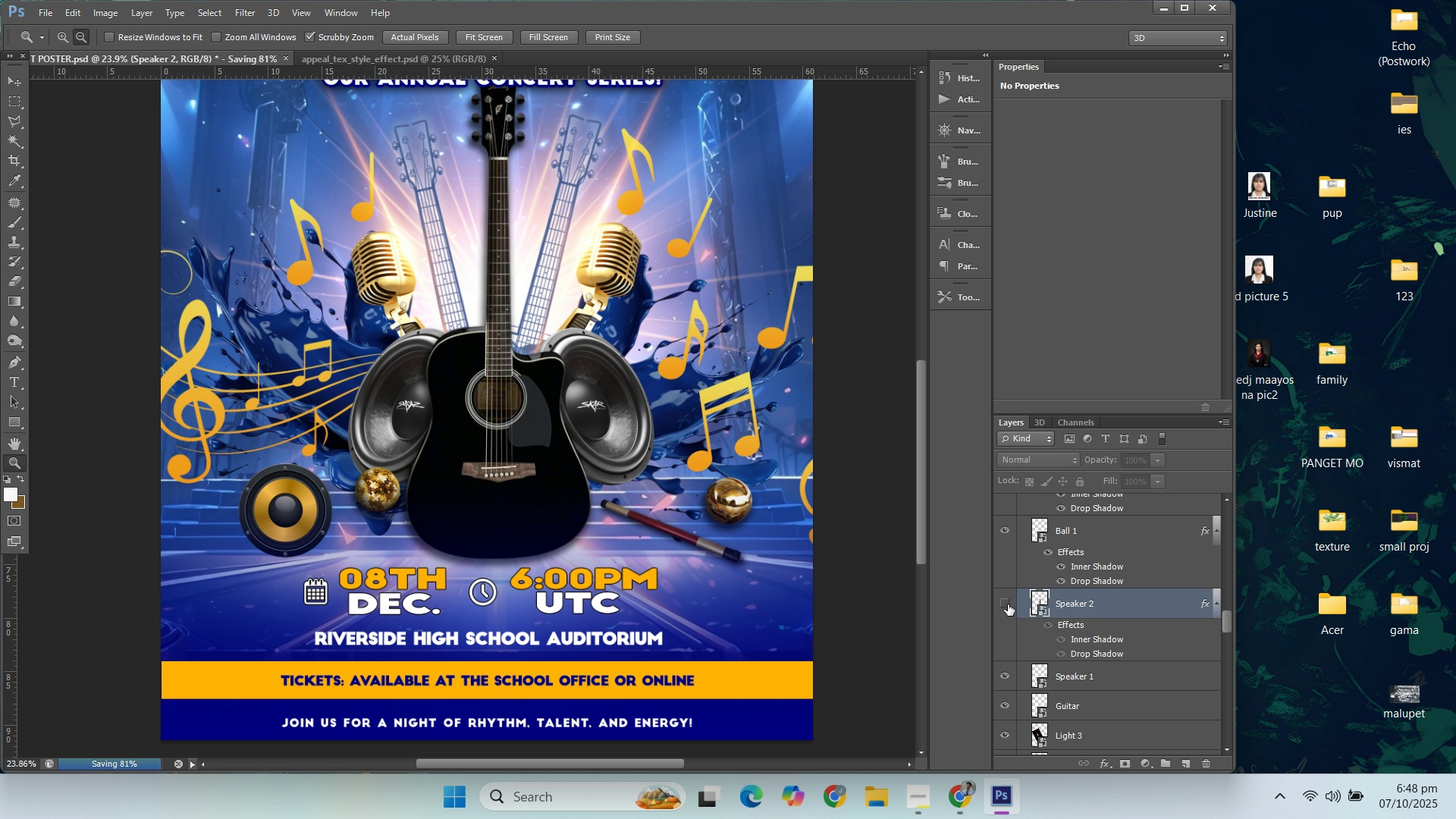 
left_click([1008, 604])
 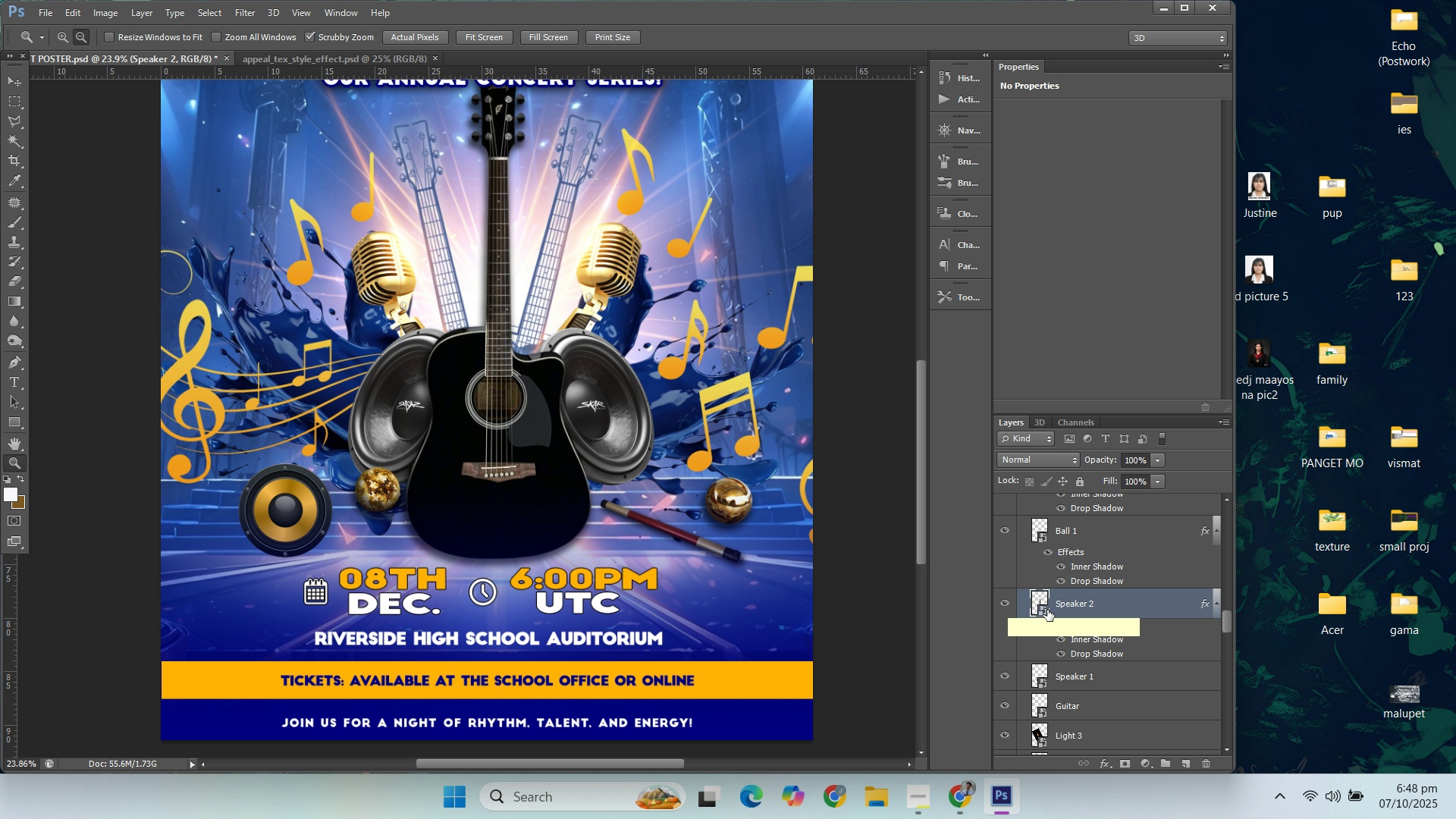 
left_click([1006, 606])
 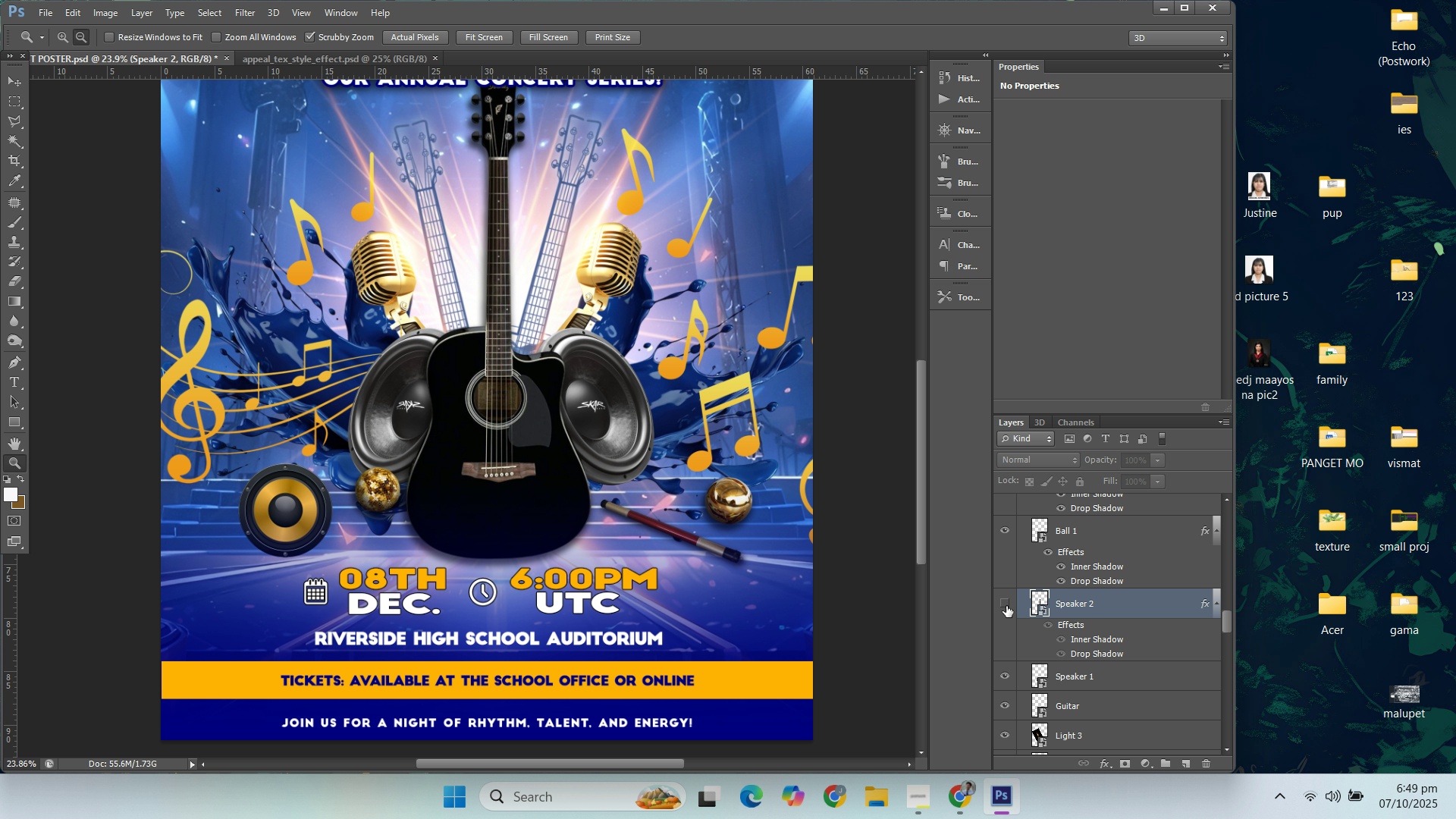 
left_click([1006, 606])
 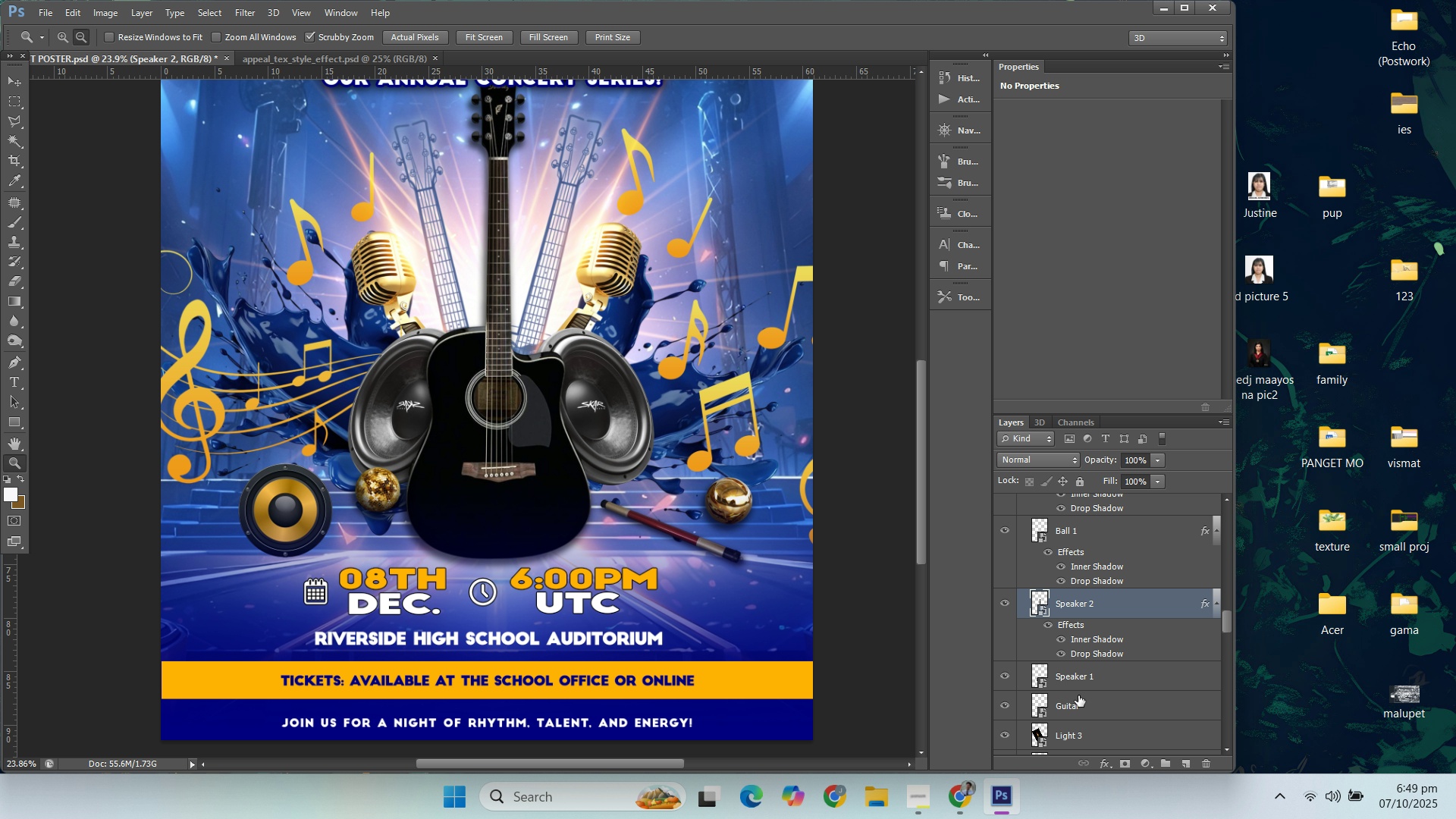 
left_click([1072, 698])
 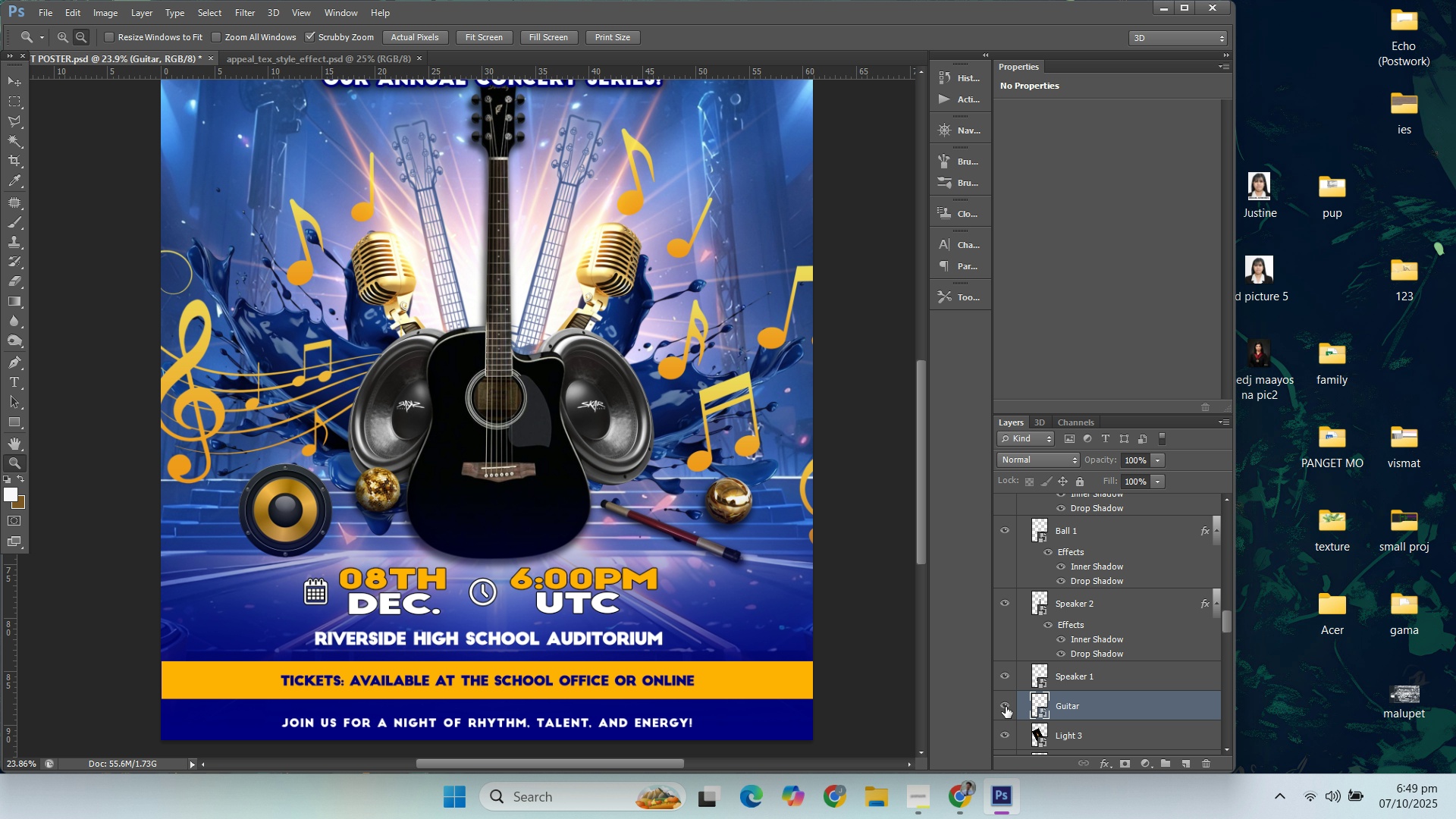 
left_click([1006, 707])
 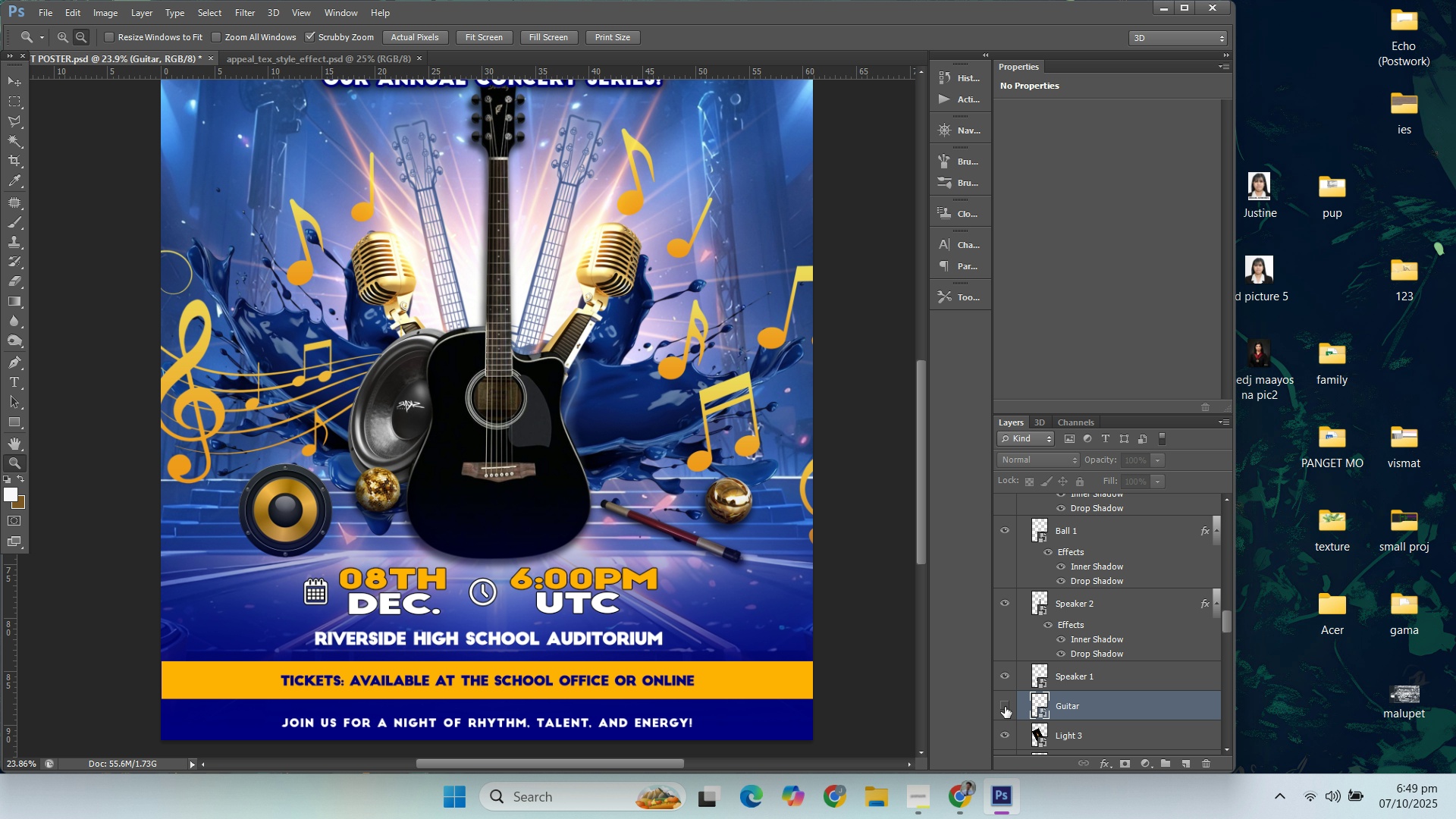 
left_click([1005, 706])
 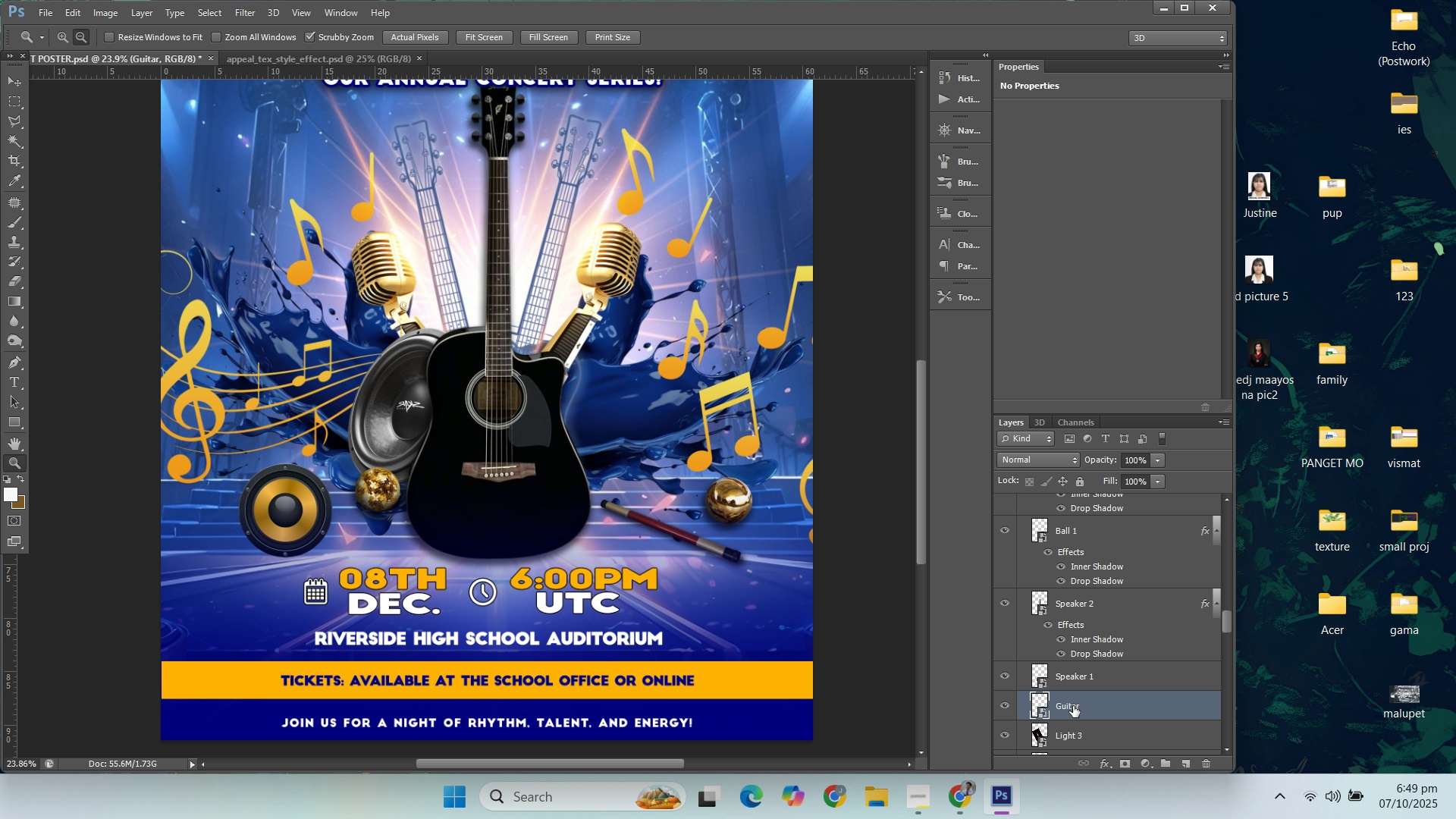 
double_click([1073, 705])
 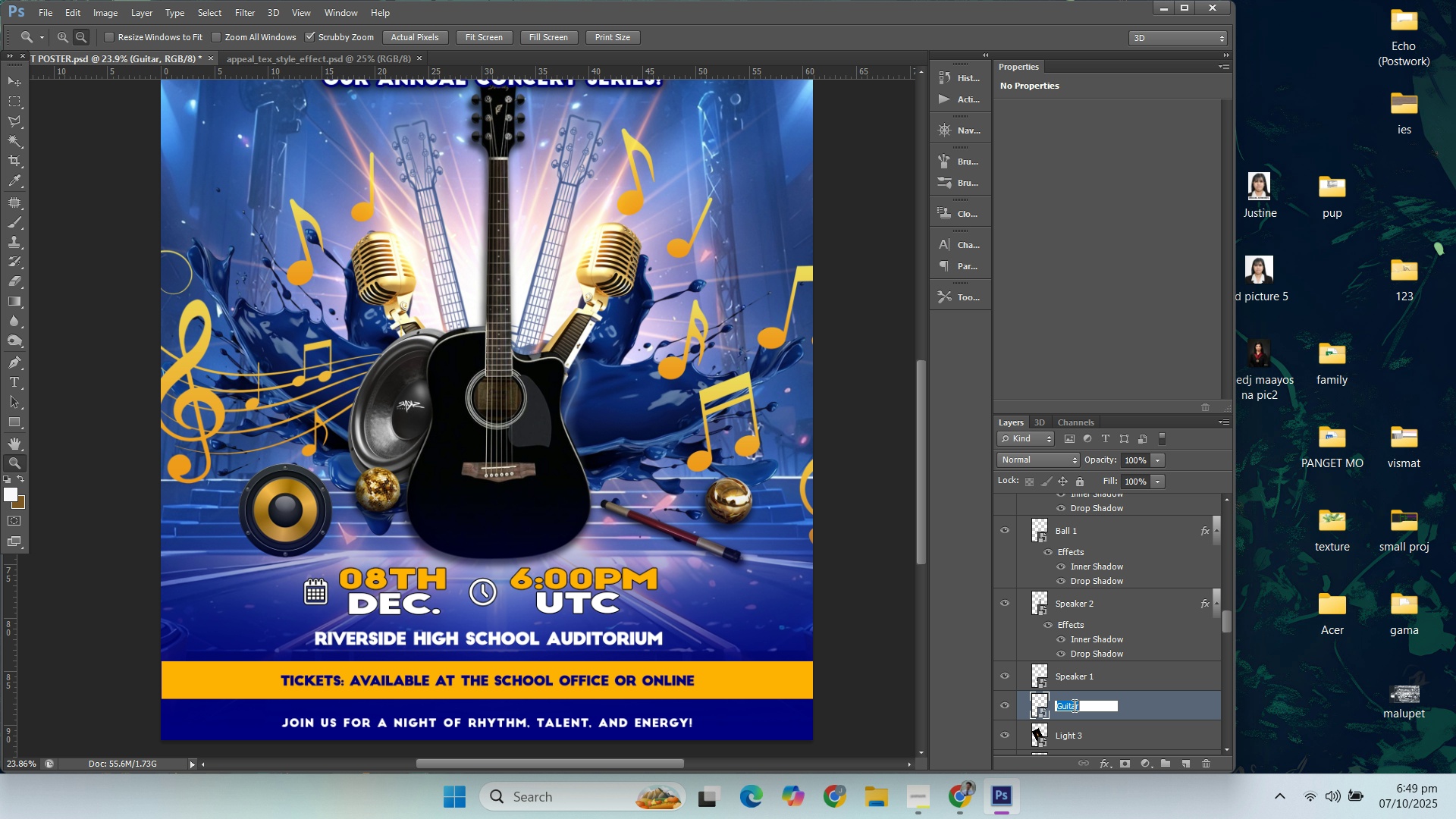 
type(SPeak)
key(Backspace)
key(Backspace)
key(Backspace)
key(Backspace)
type(peaker 1)
 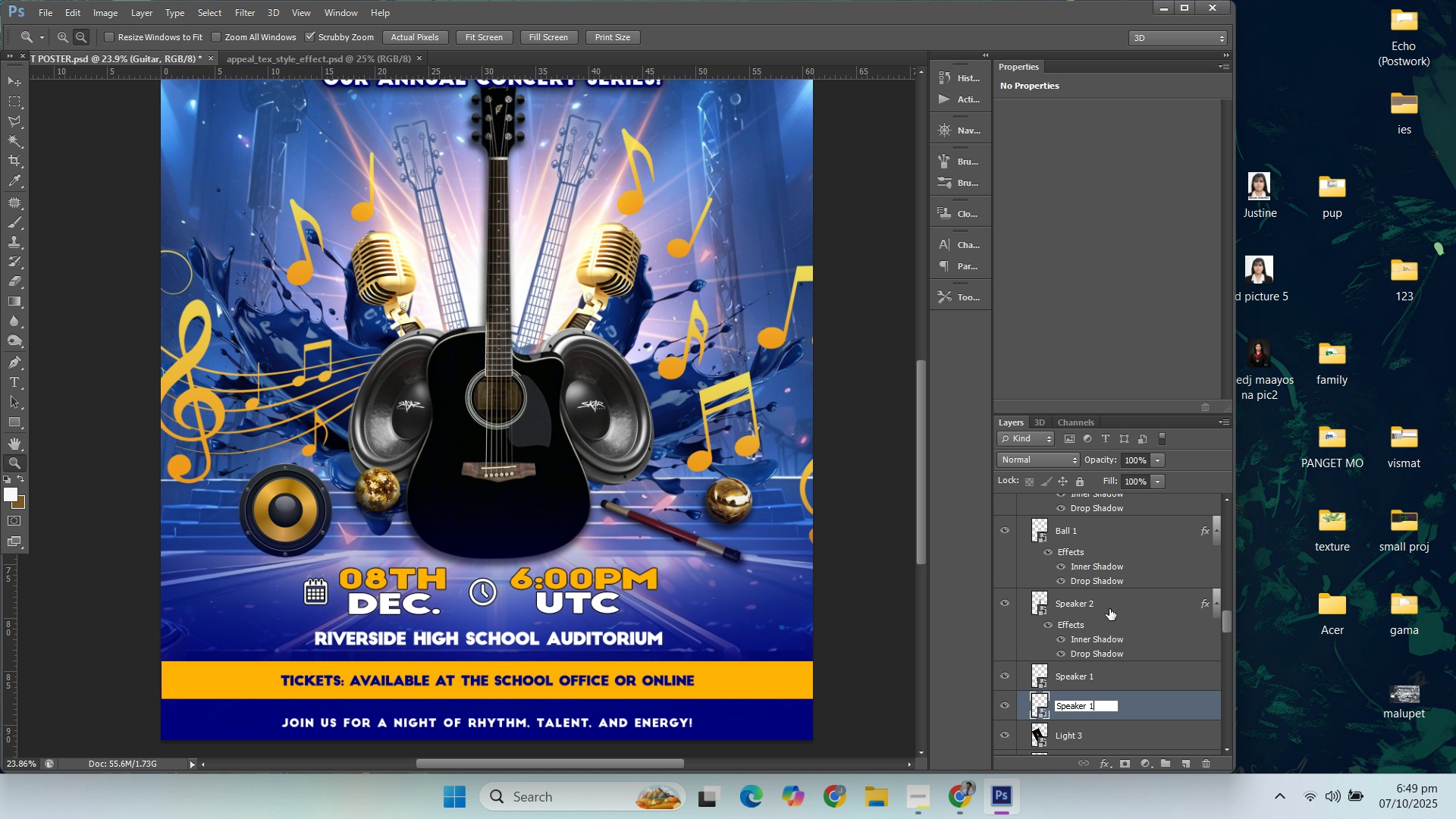 
key(Enter)
 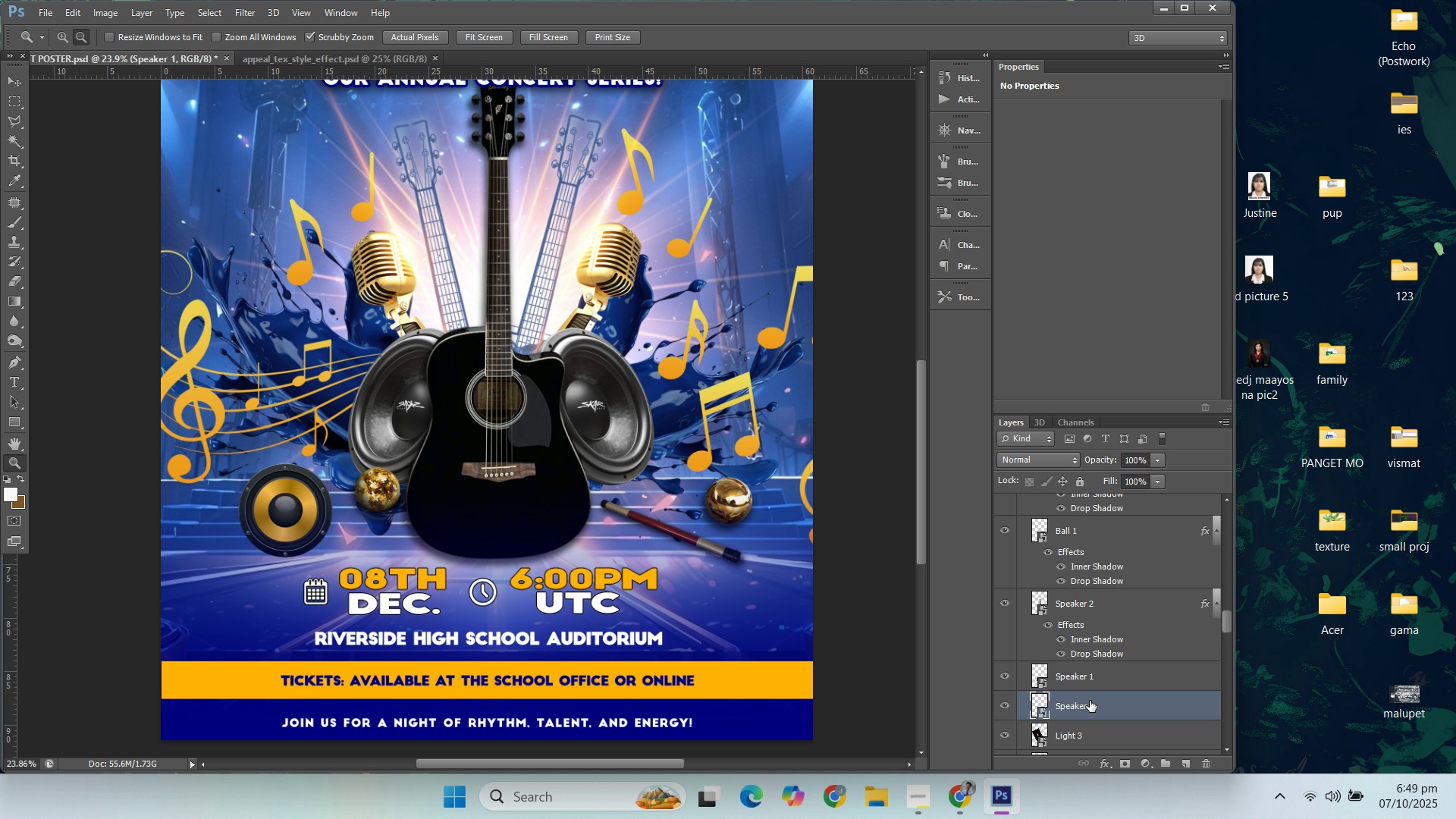 
double_click([1092, 701])
 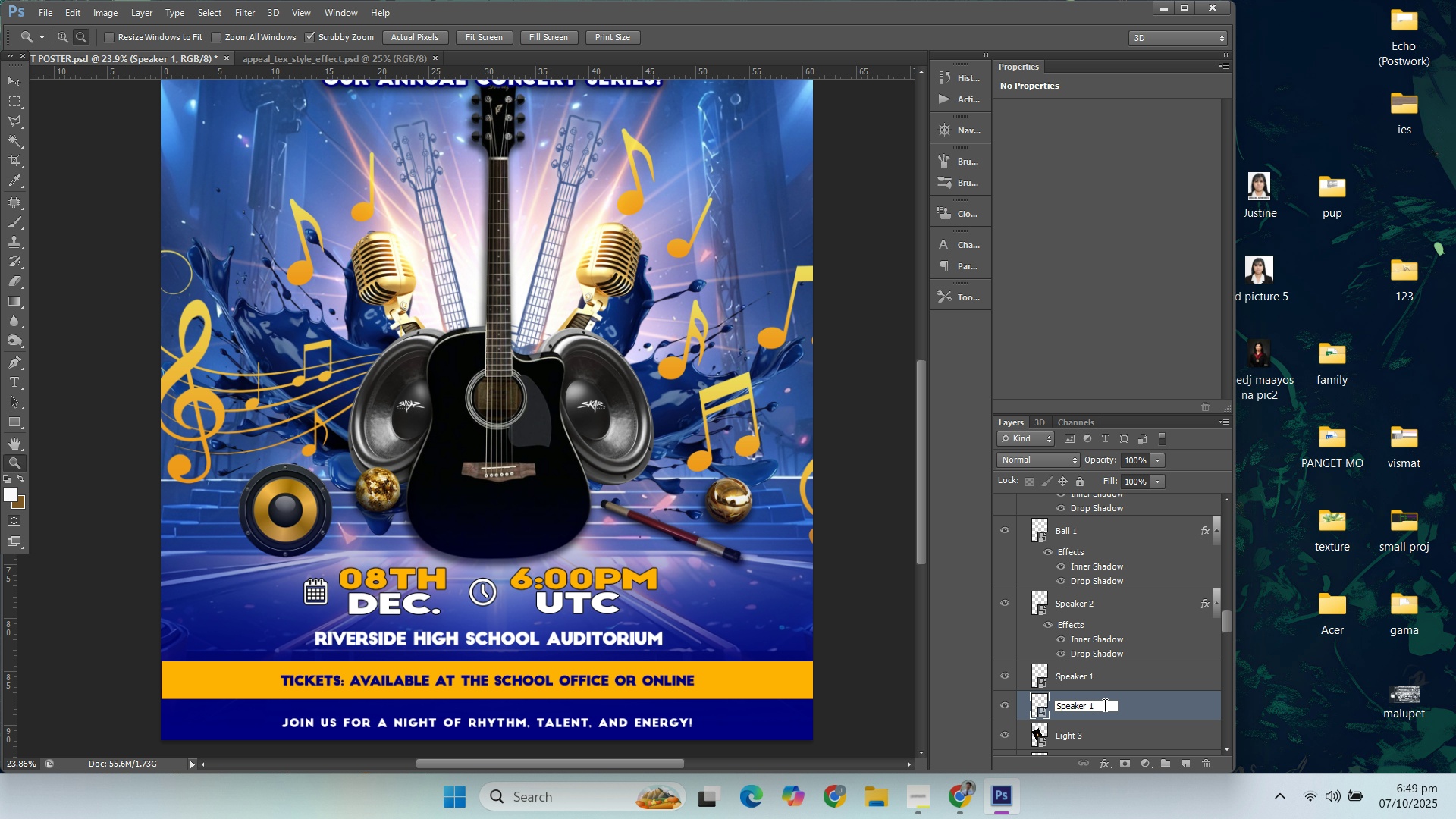 
left_click([1103, 704])
 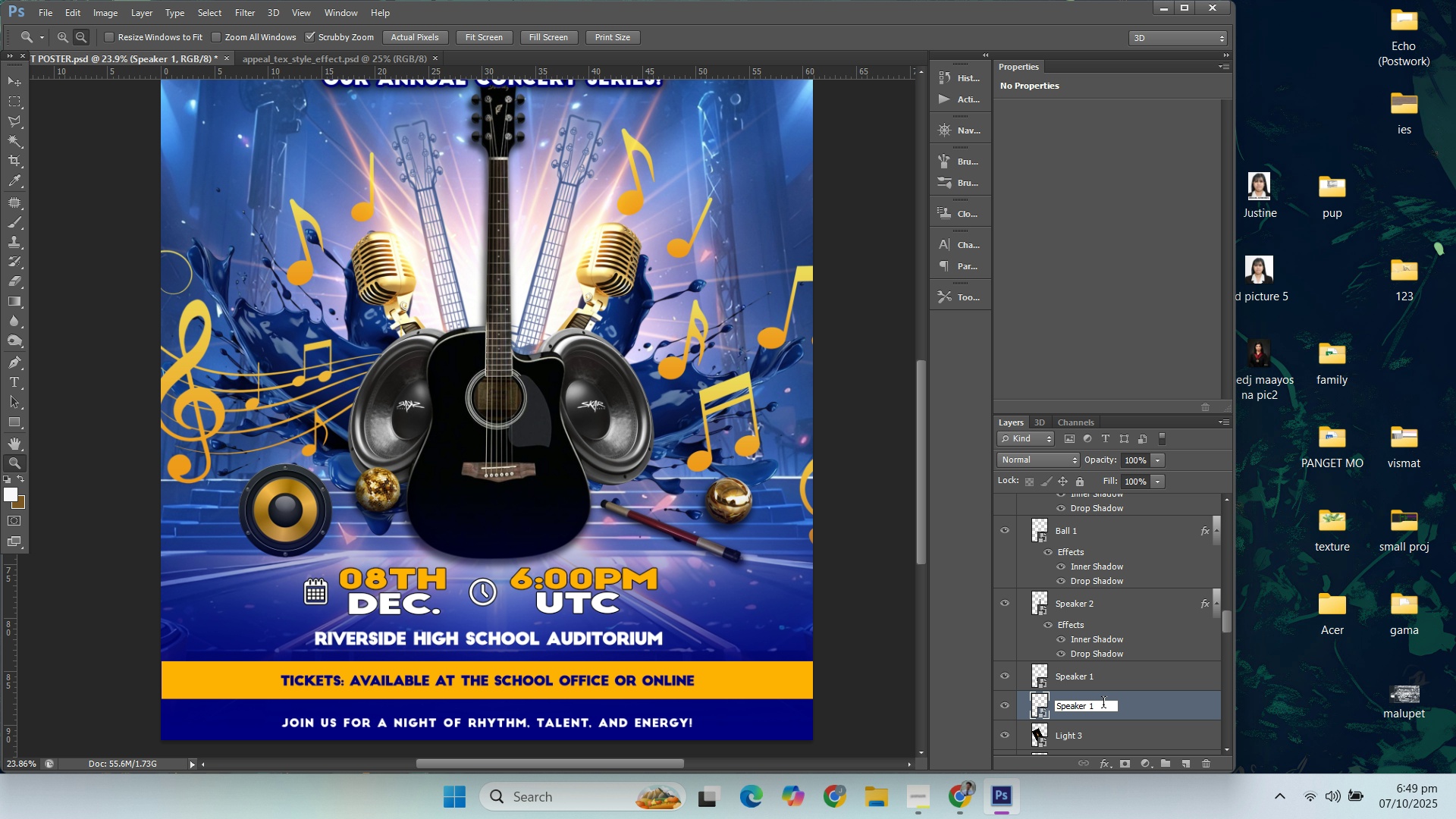 
key(Backspace)
 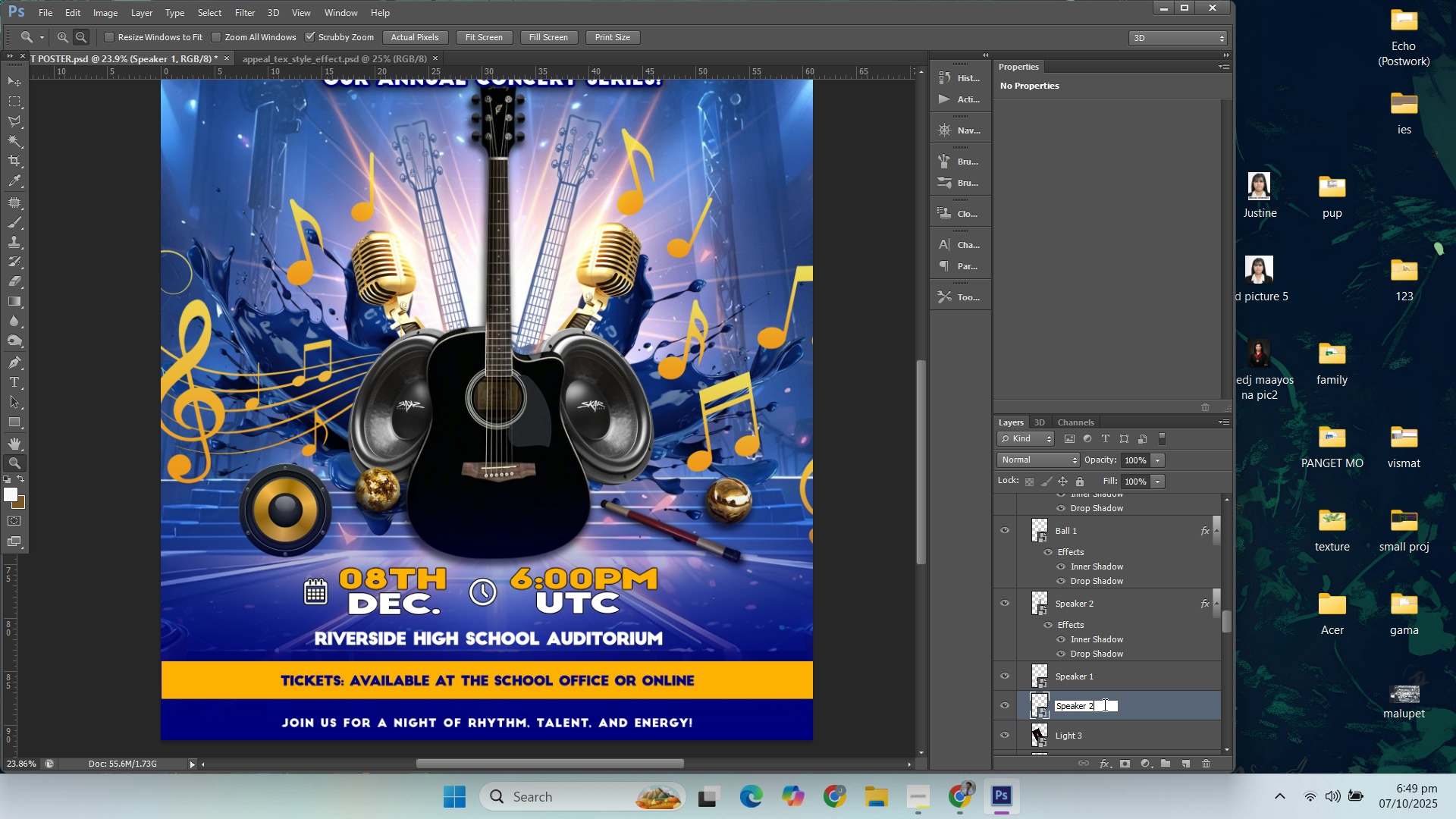 
key(2)
 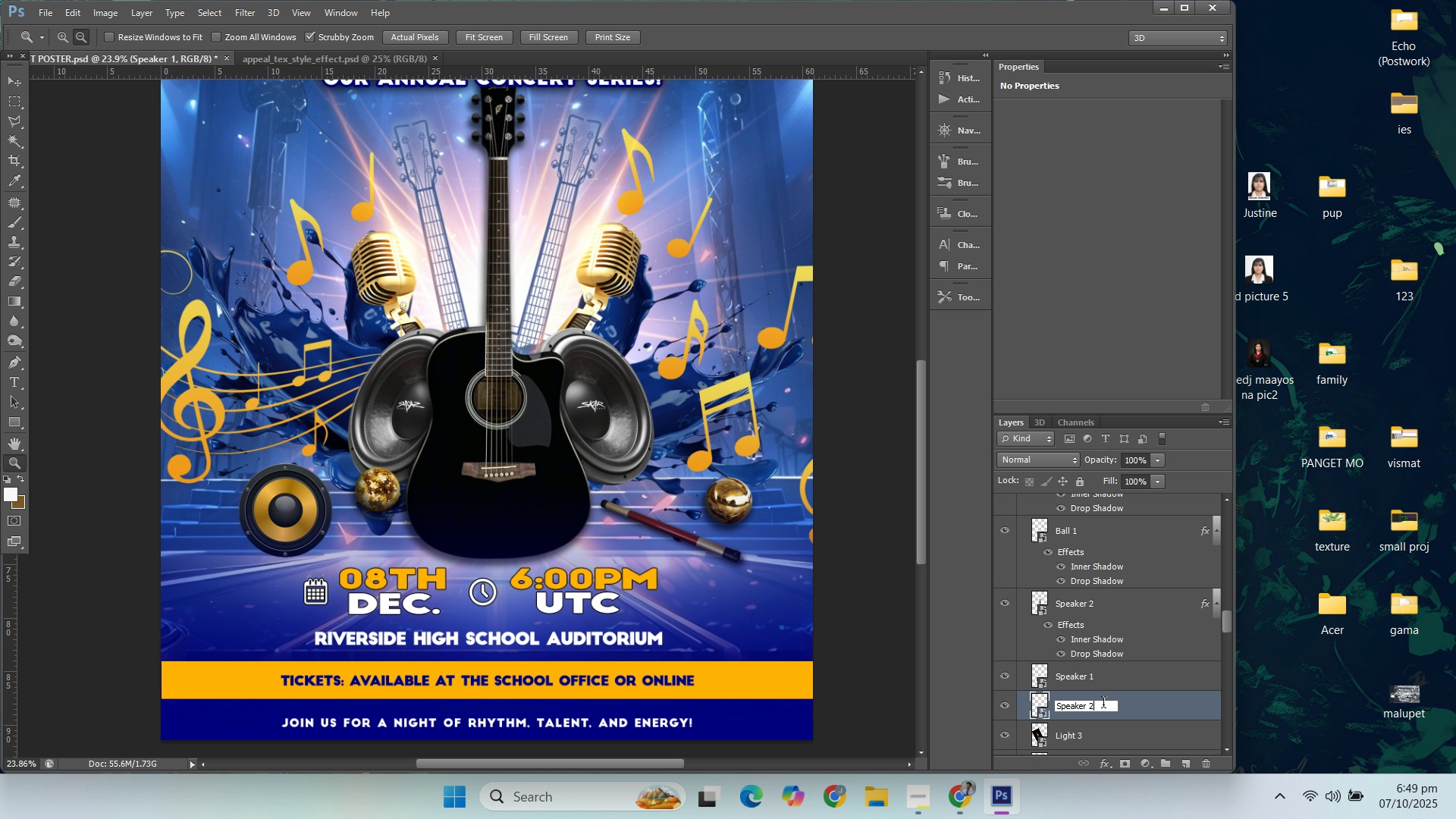 
key(Enter)
 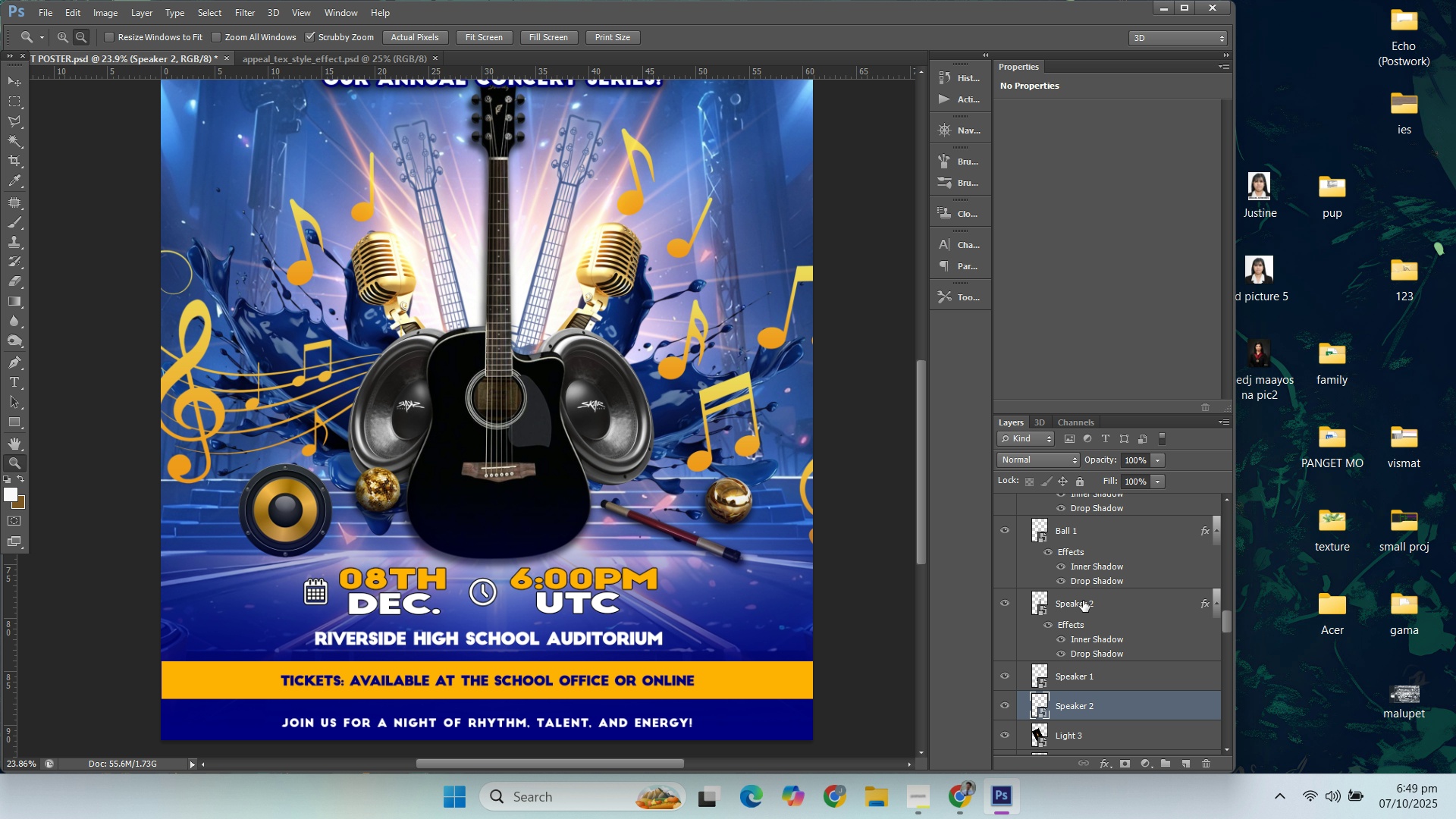 
double_click([1083, 601])
 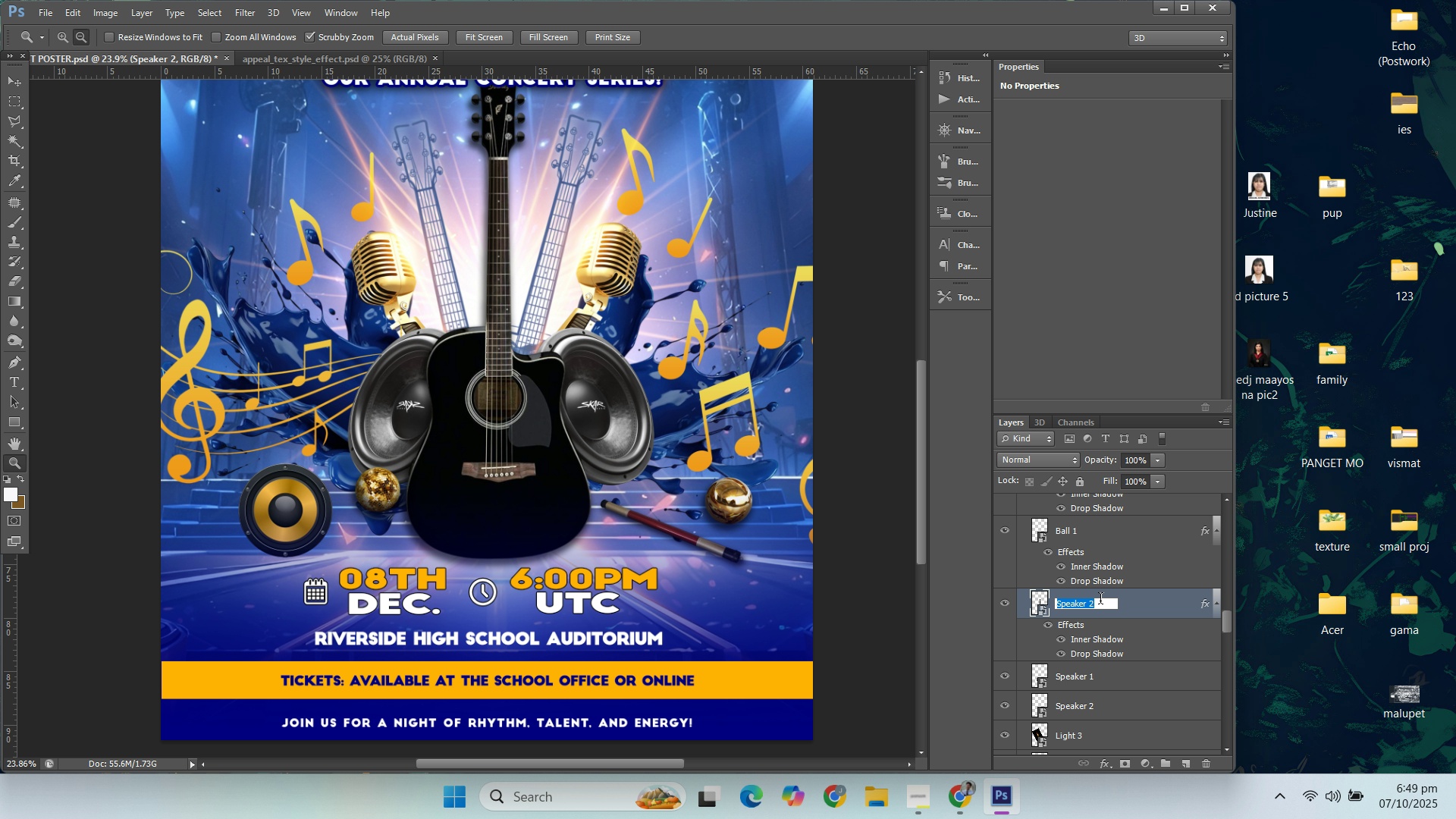 
left_click_drag(start_coordinate=[1101, 601], to_coordinate=[1037, 610])
 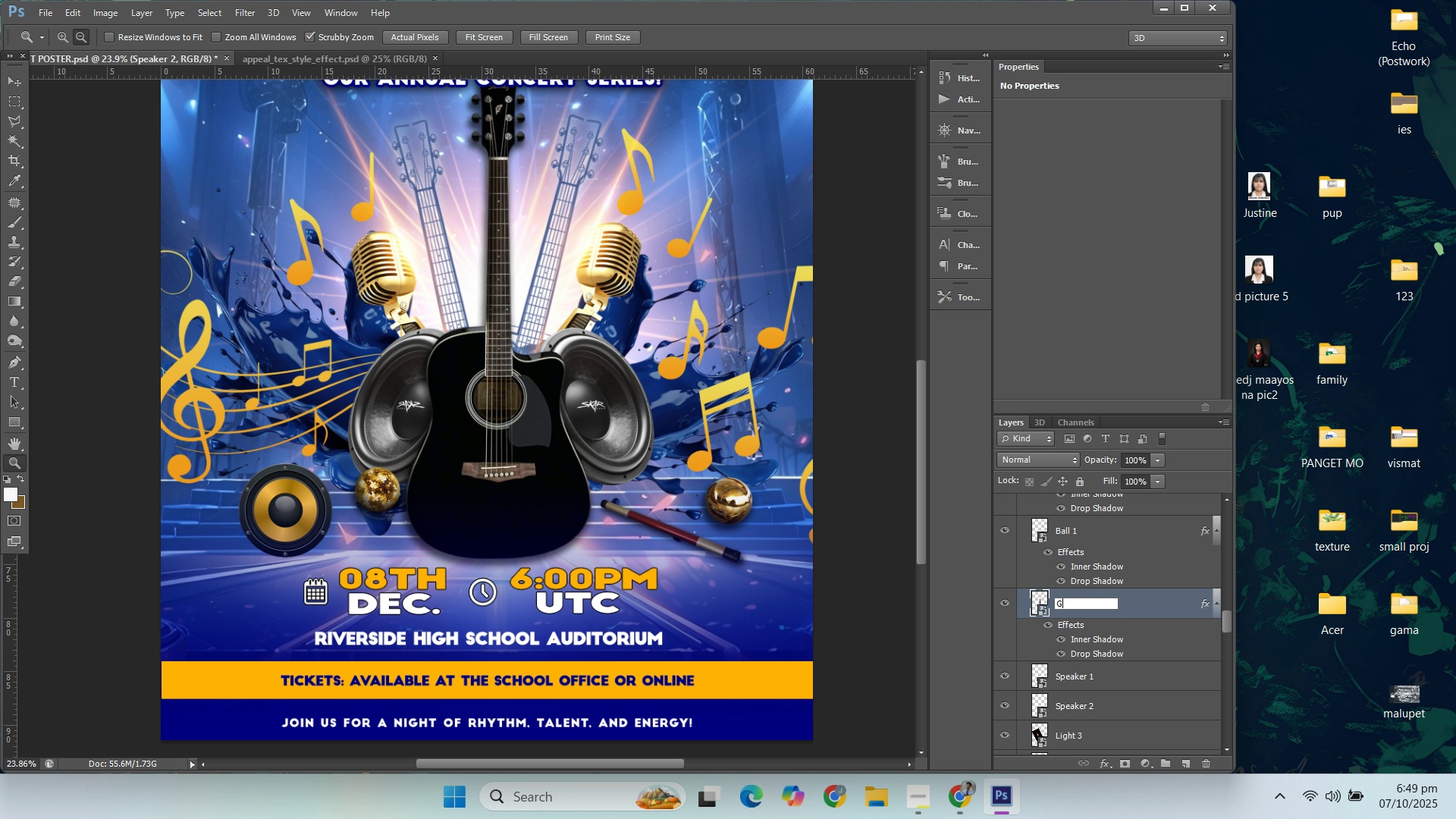 
type(Guitar)
 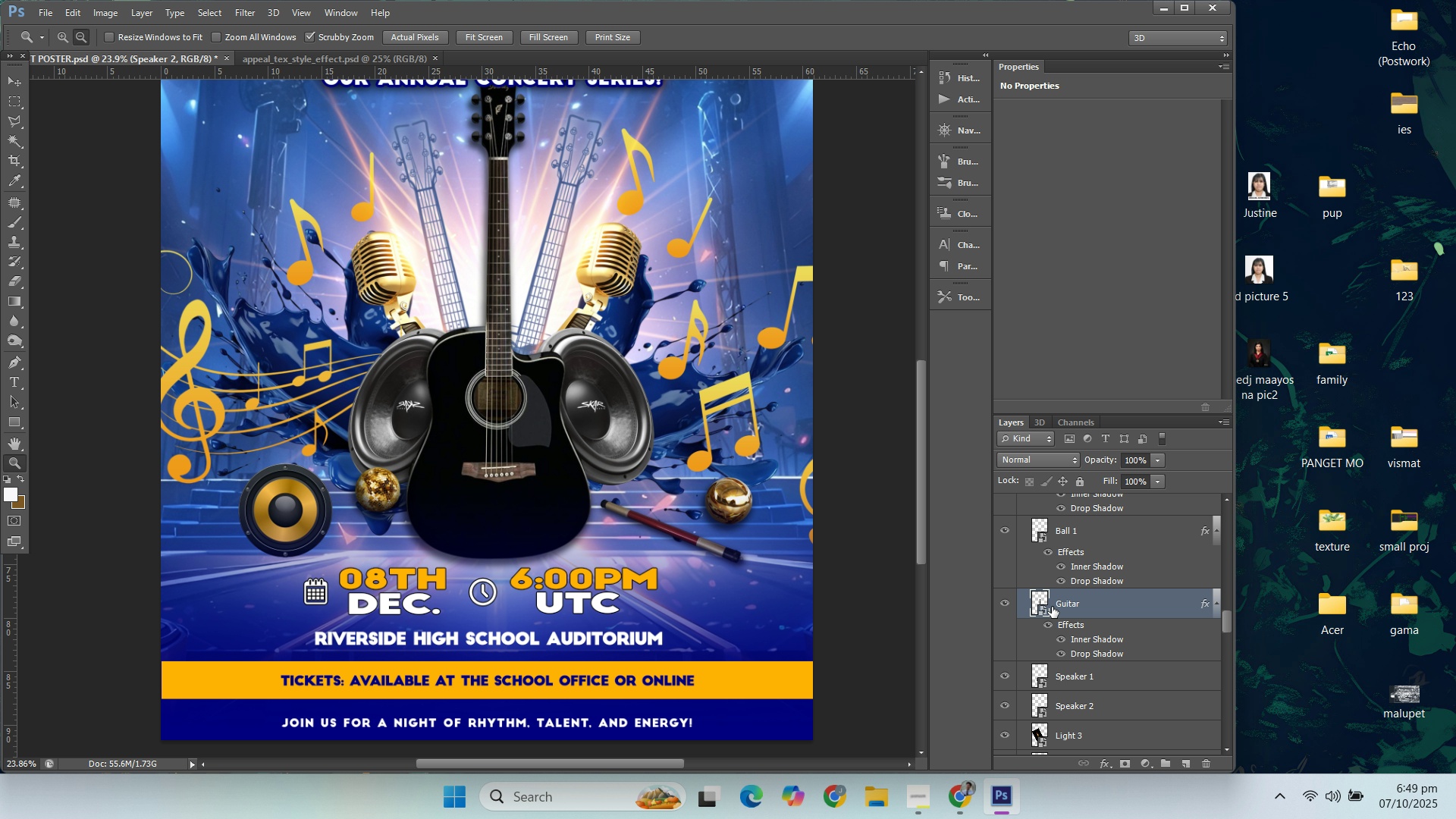 
key(Enter)
 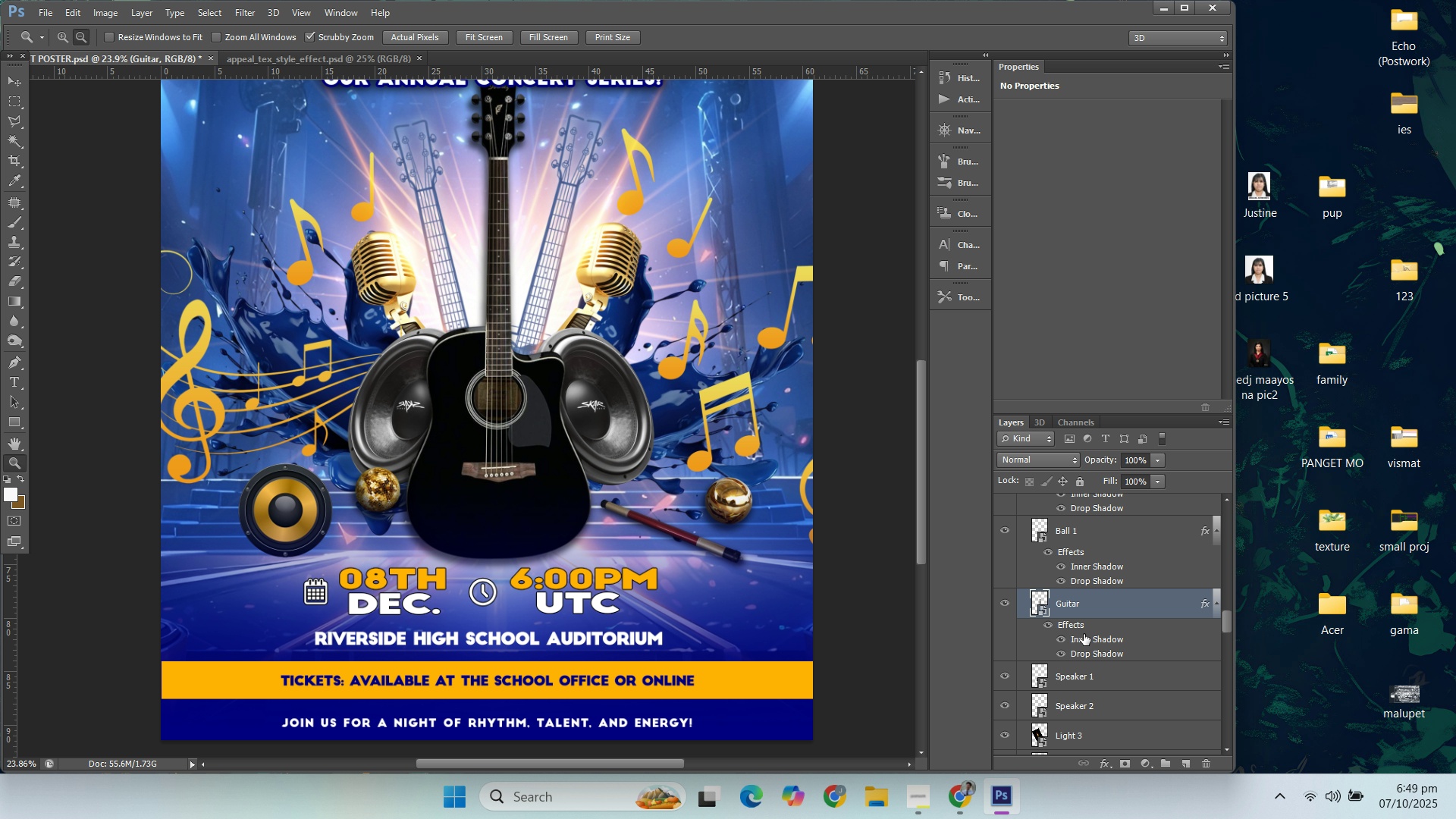 
left_click([1048, 624])
 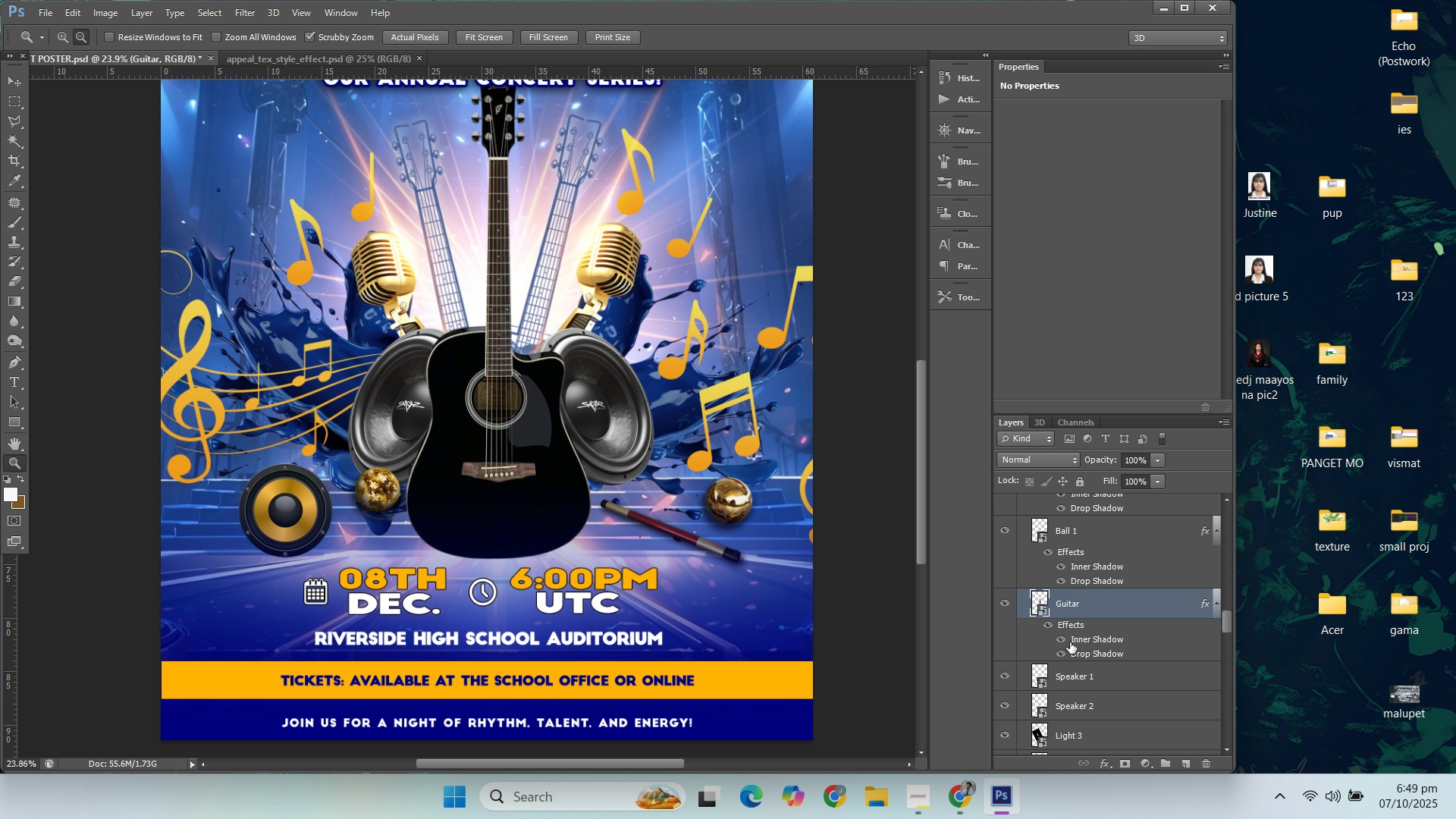 
left_click([1067, 642])
 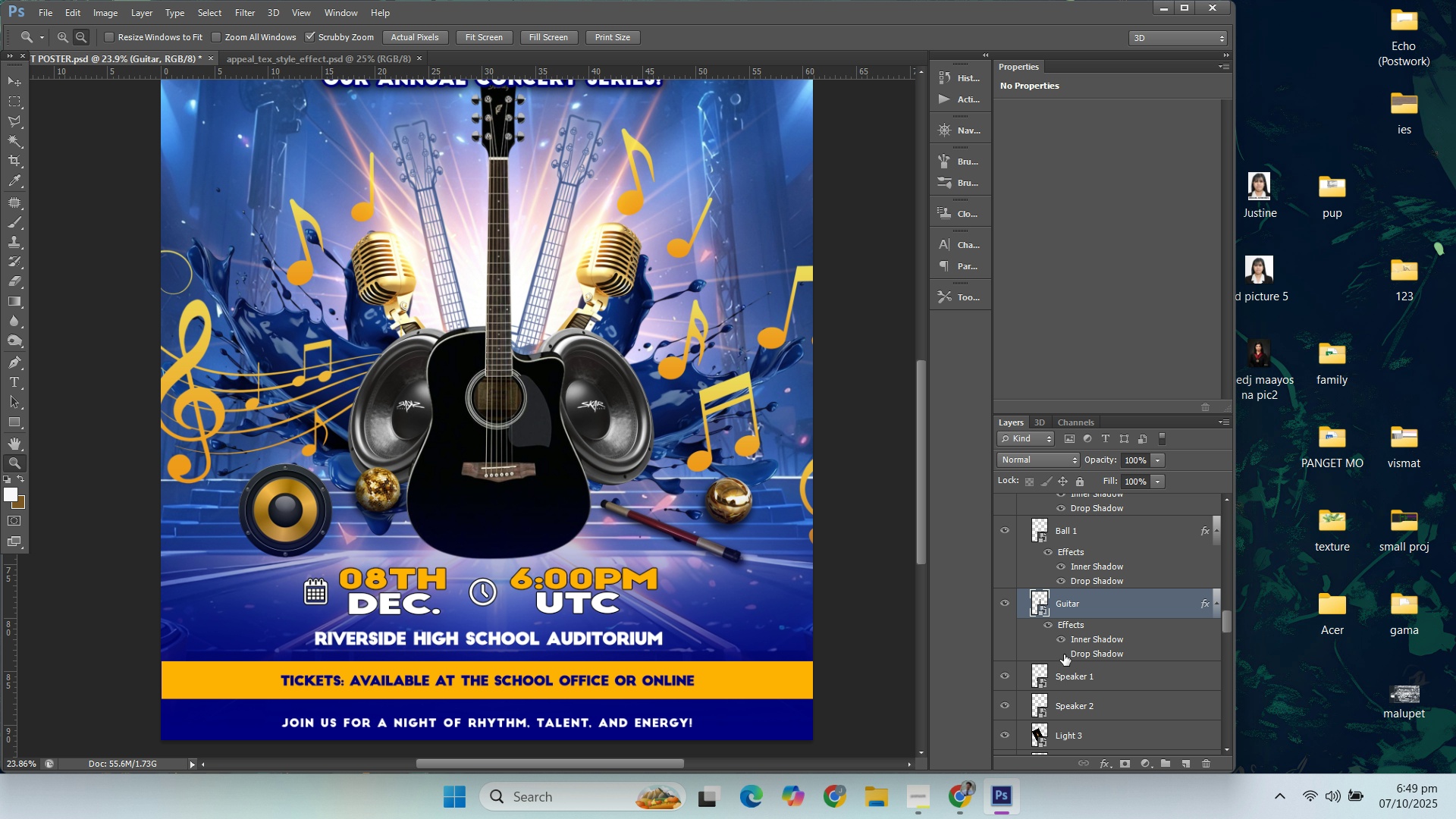 
left_click([1064, 654])
 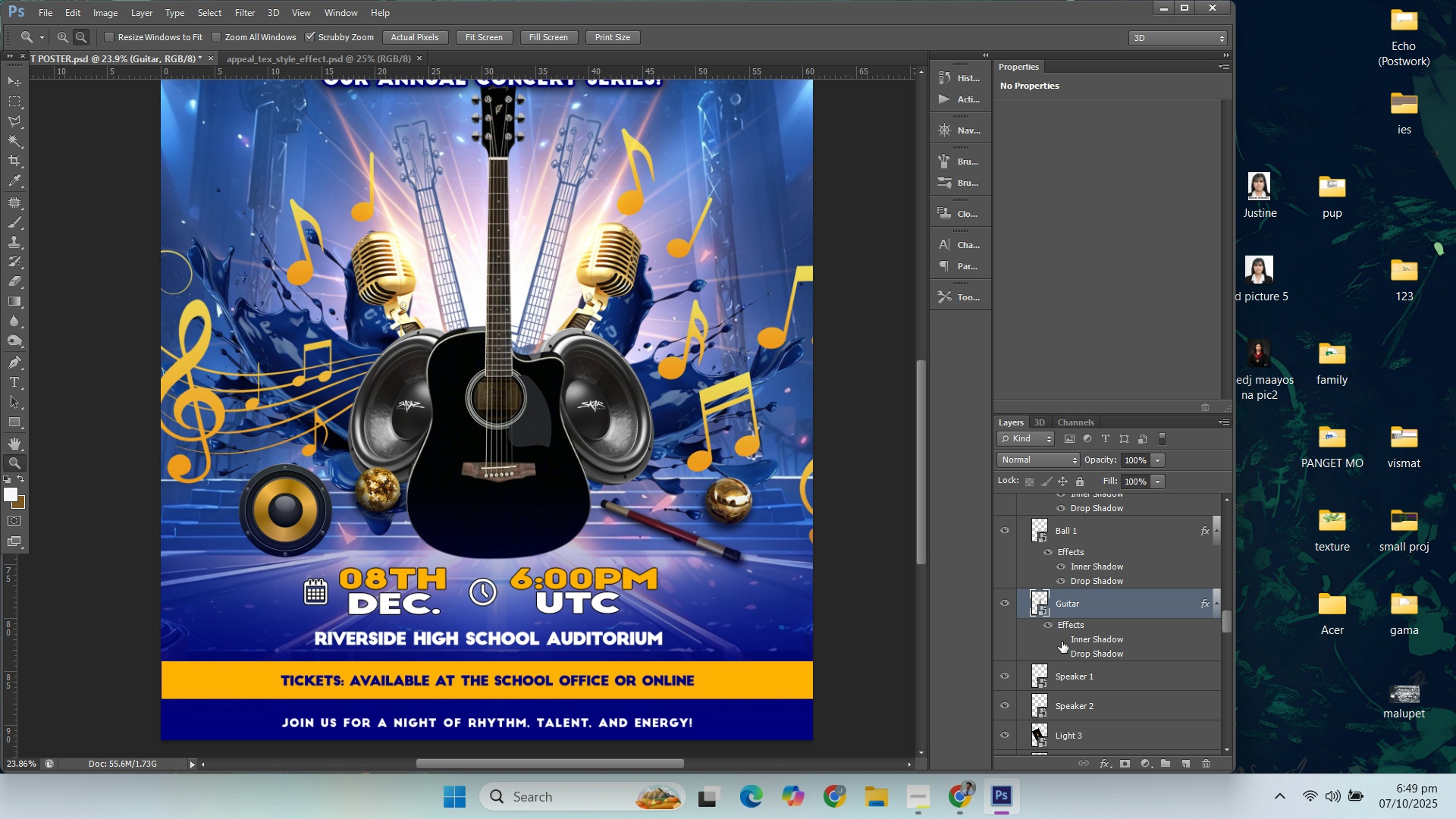 
left_click([1062, 642])
 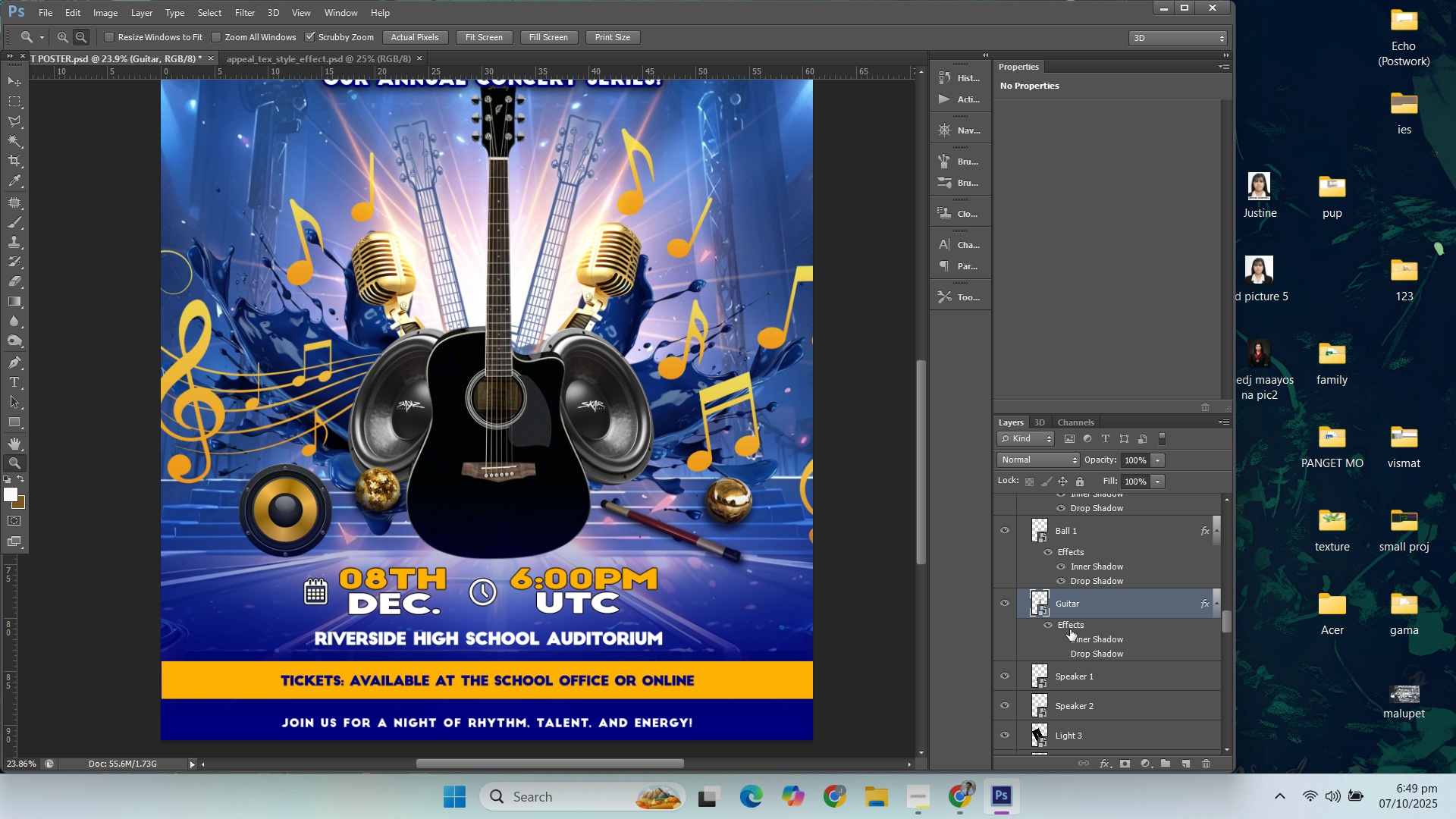 
left_click_drag(start_coordinate=[1066, 627], to_coordinate=[1066, 623])
 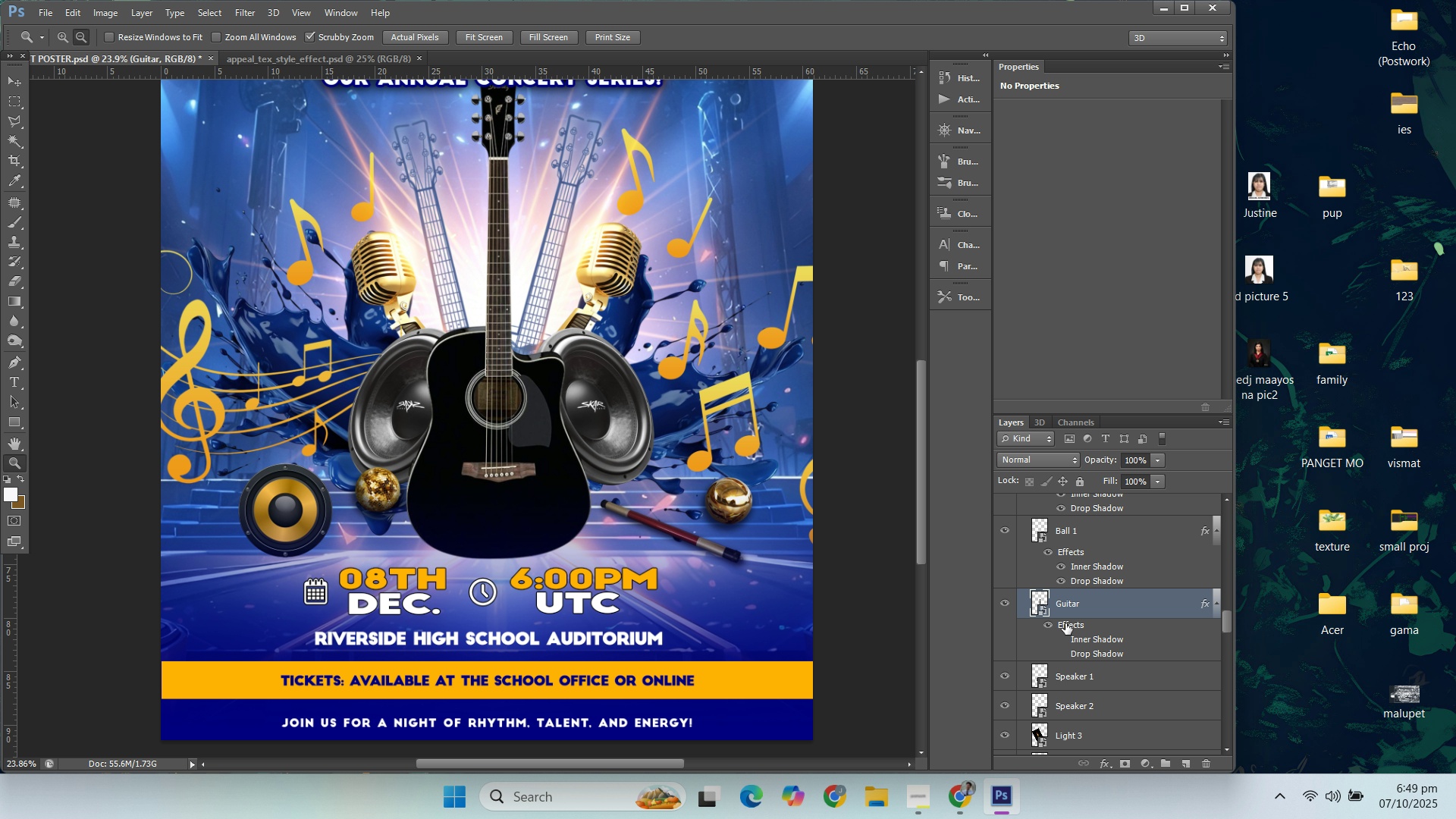 
double_click([1066, 623])
 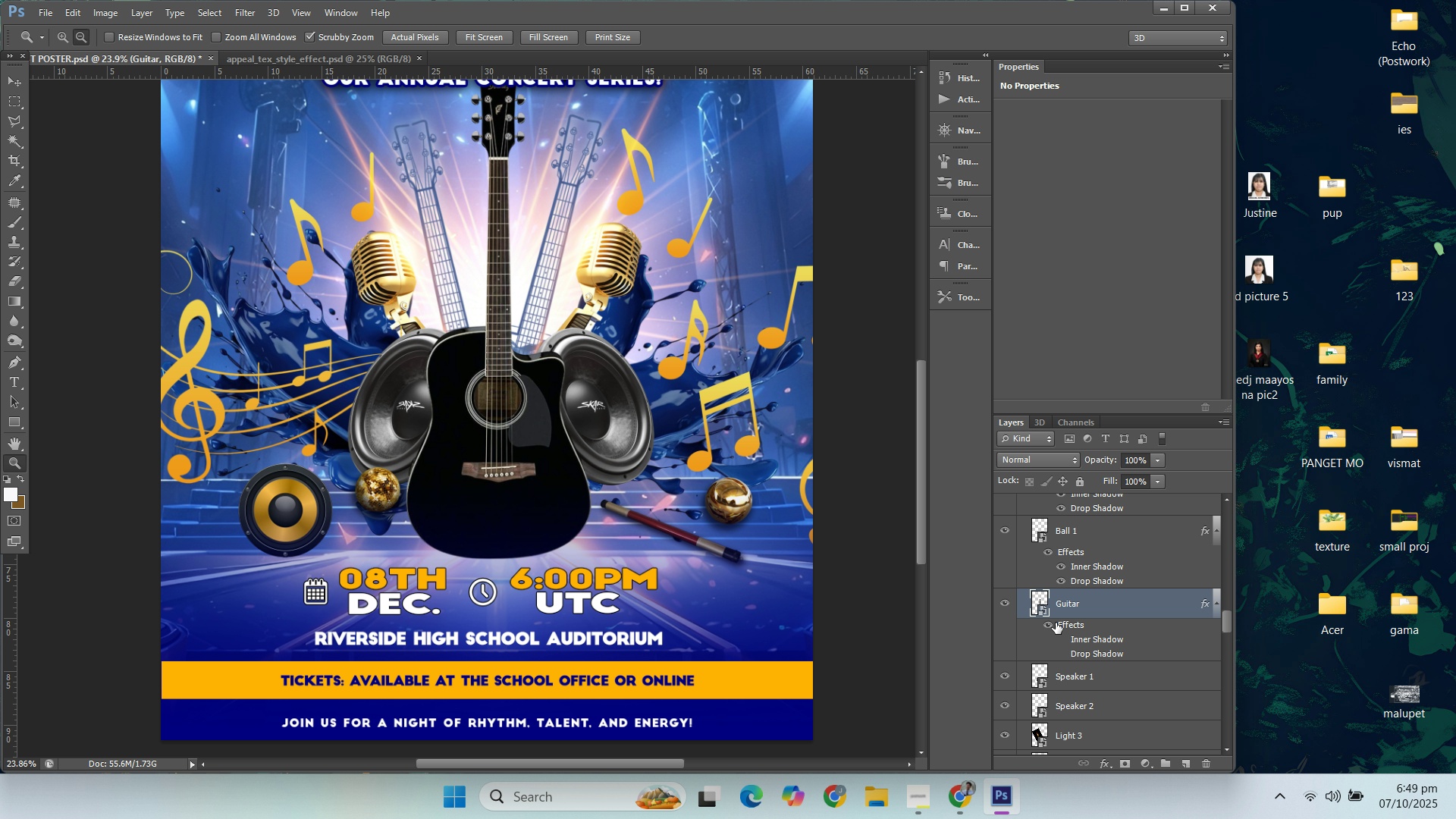 
double_click([1060, 623])
 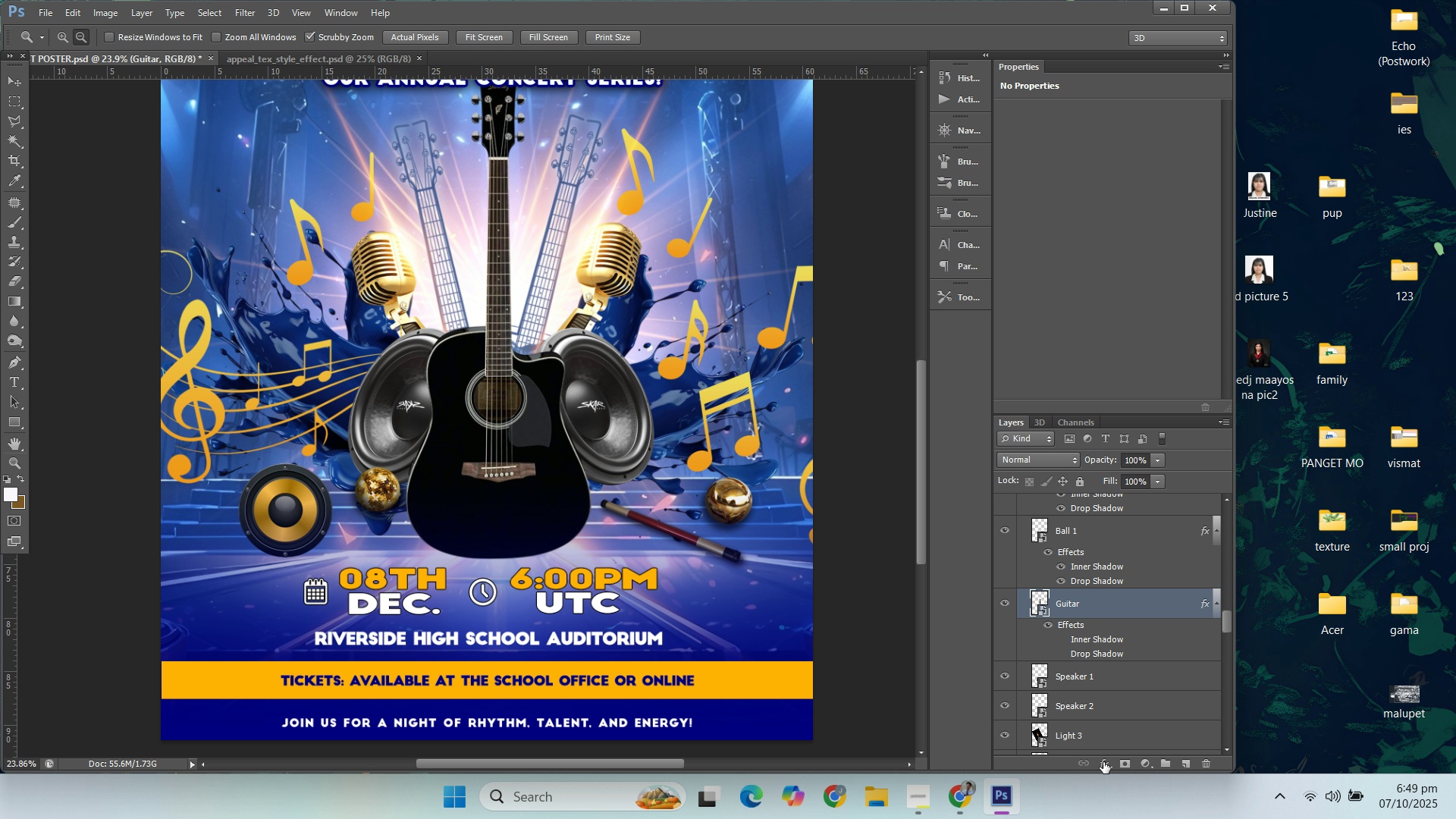 
left_click([1106, 761])
 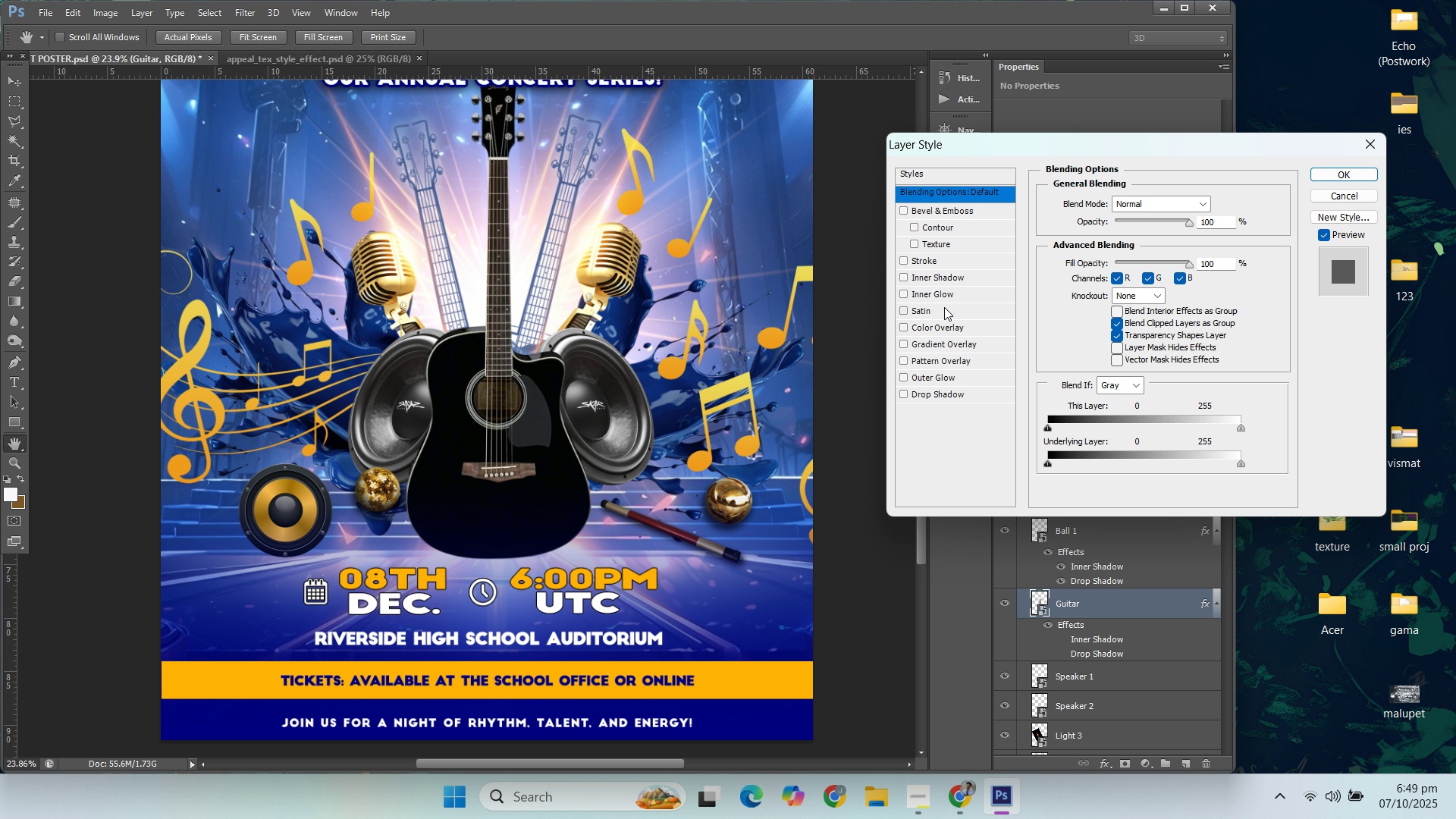 
left_click([945, 297])
 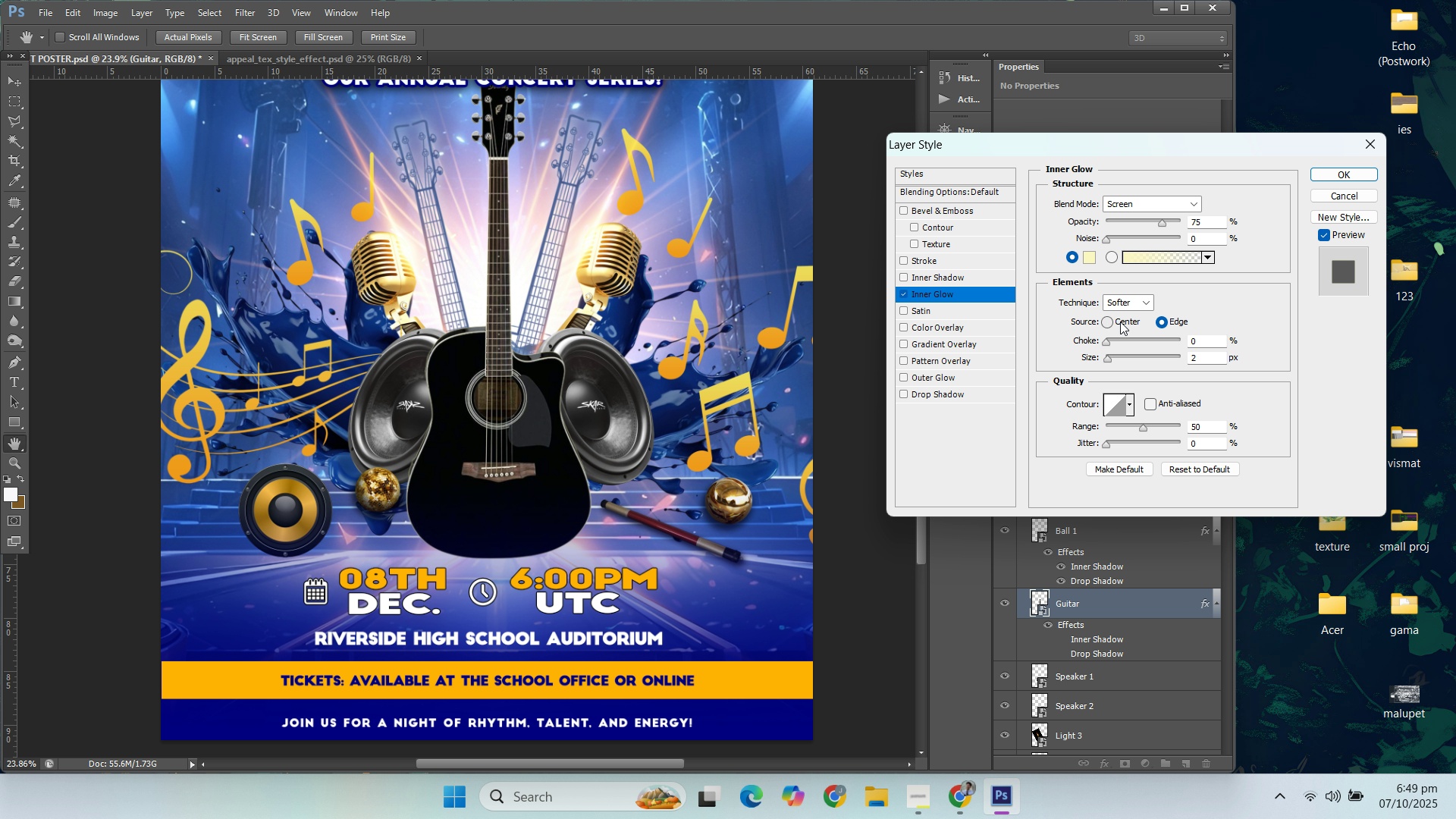 
left_click_drag(start_coordinate=[1107, 359], to_coordinate=[1125, 359])
 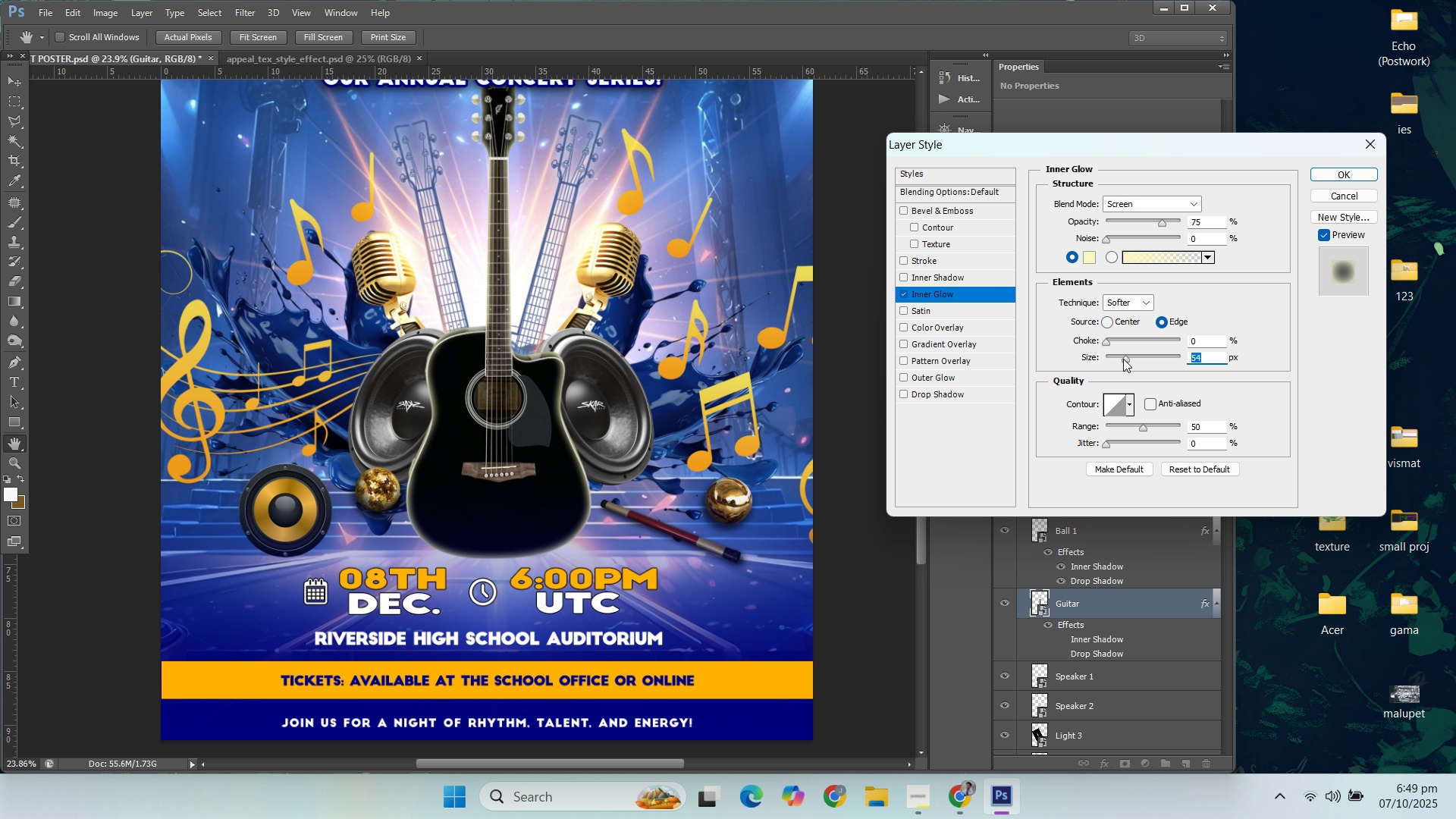 
left_click_drag(start_coordinate=[1122, 359], to_coordinate=[1127, 360])
 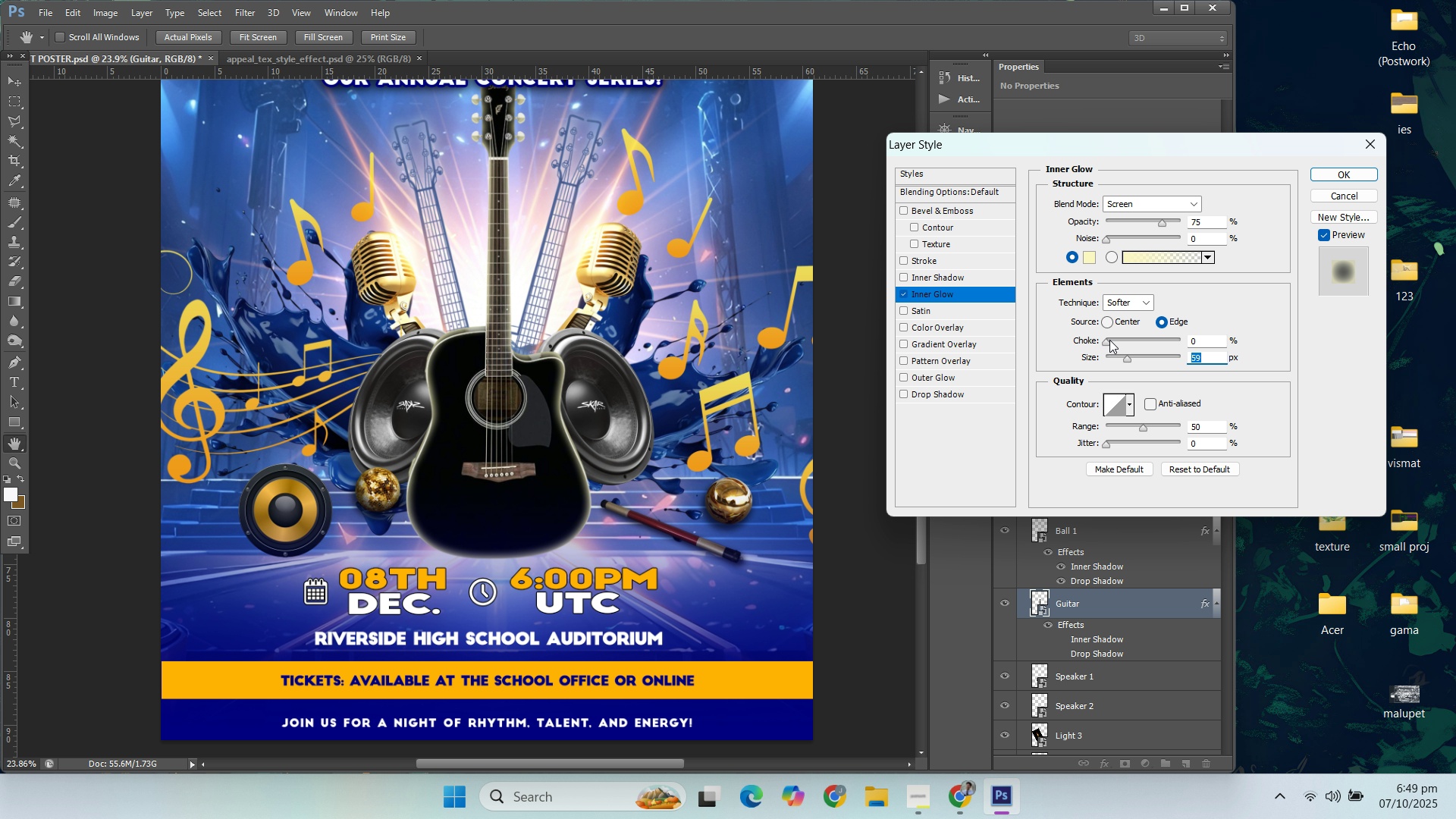 
left_click_drag(start_coordinate=[1108, 340], to_coordinate=[1088, 341])
 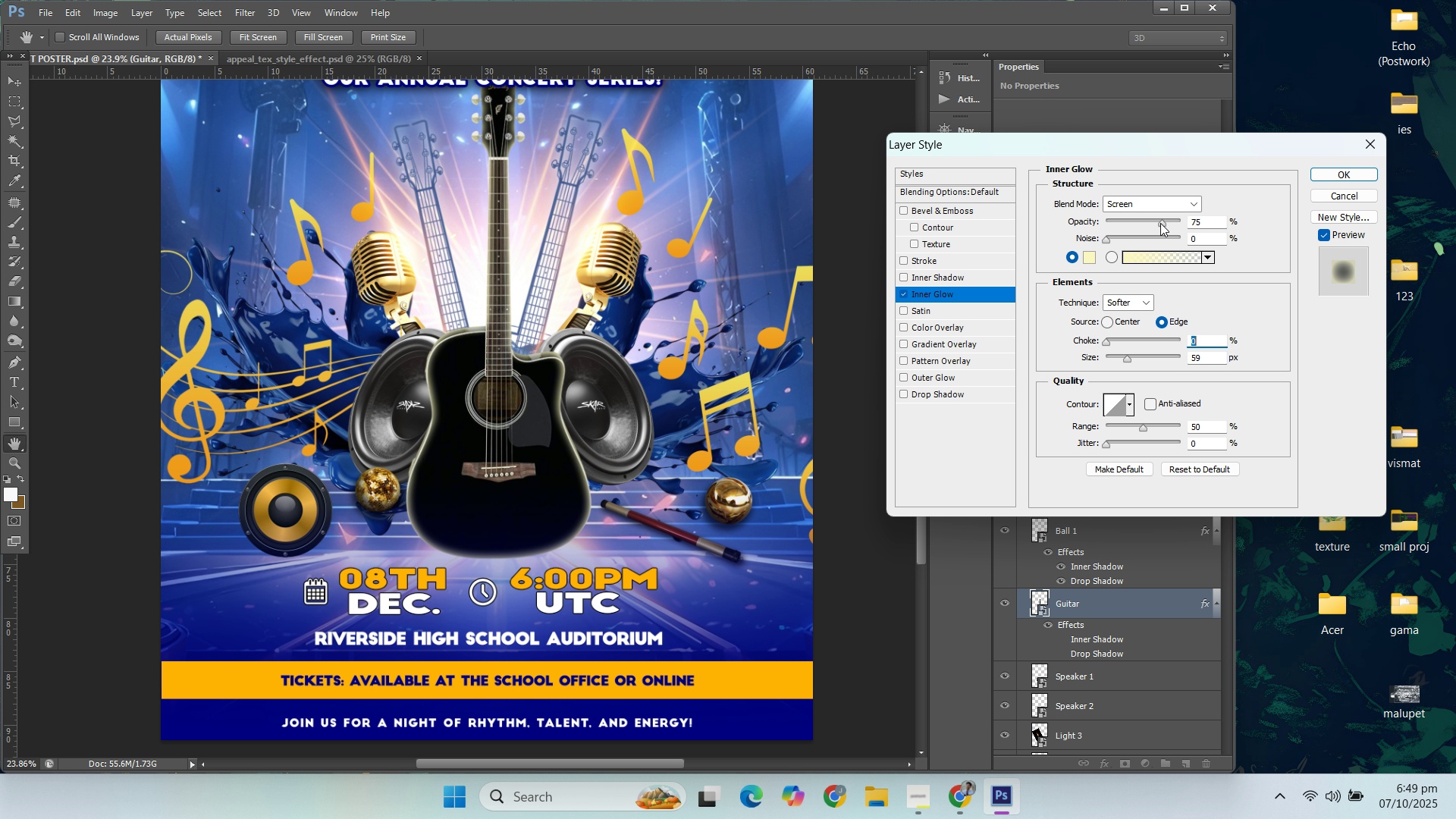 
left_click_drag(start_coordinate=[1158, 223], to_coordinate=[1134, 223])
 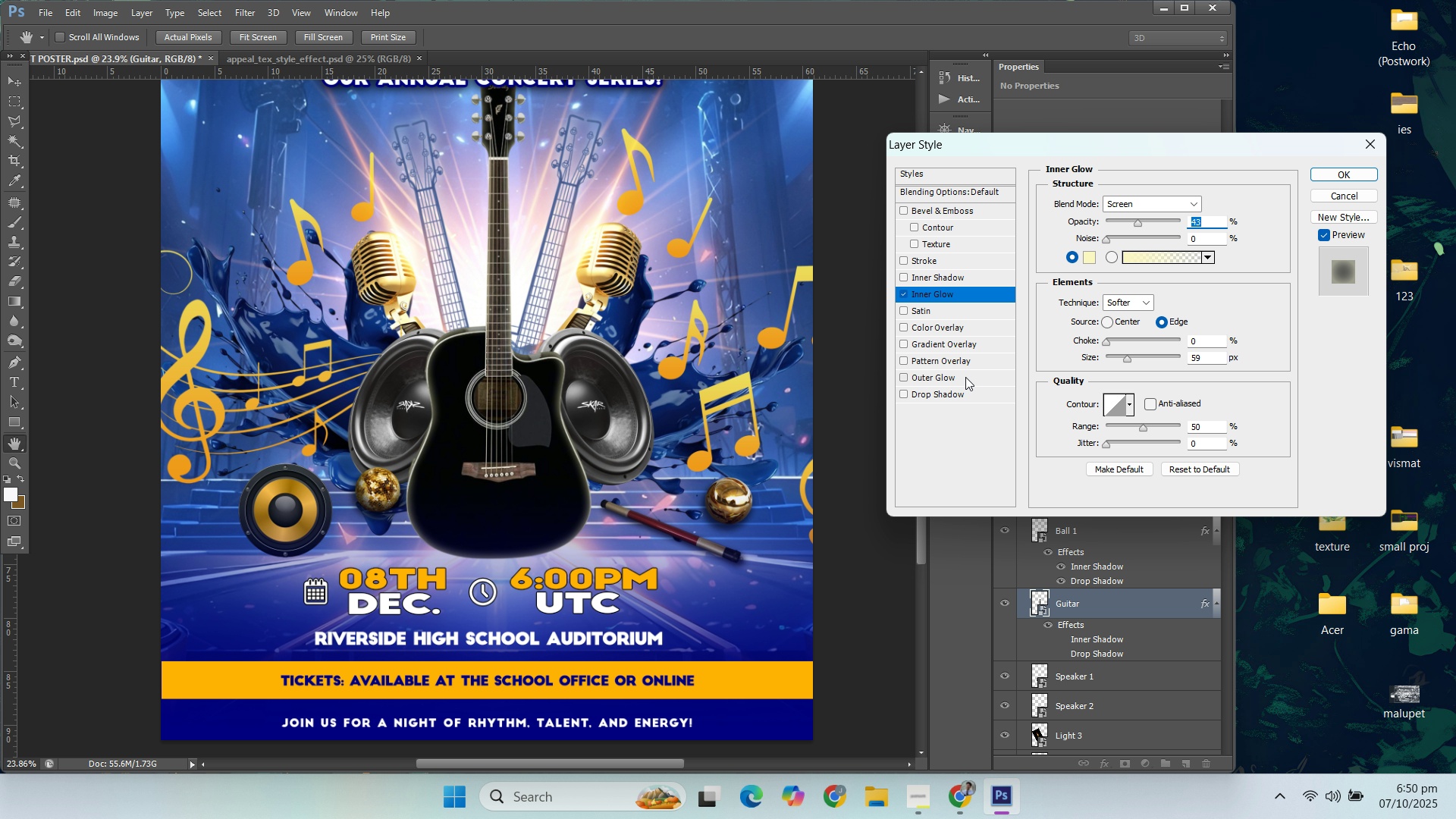 
left_click([956, 381])
 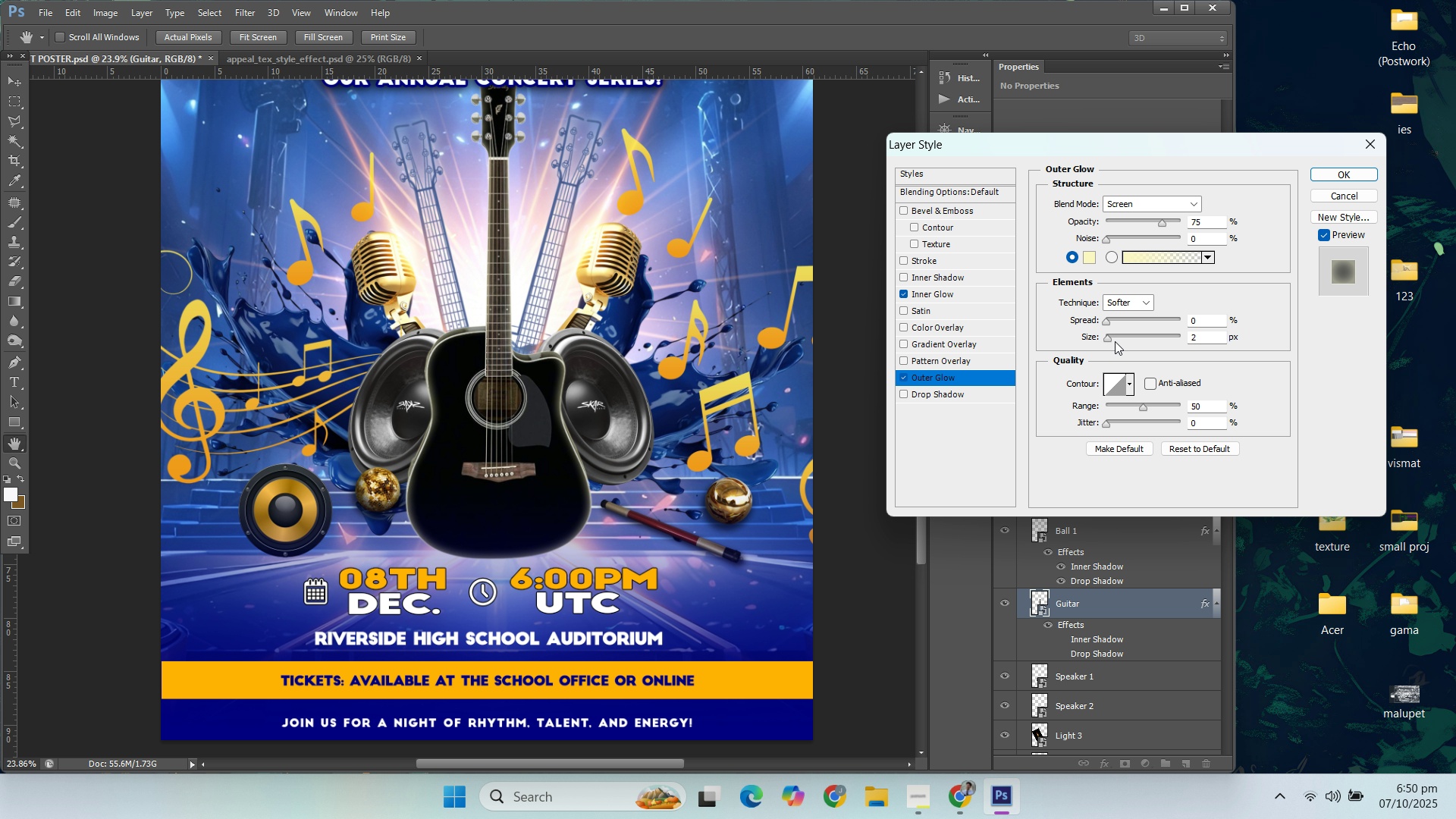 
left_click_drag(start_coordinate=[1109, 341], to_coordinate=[1119, 338])
 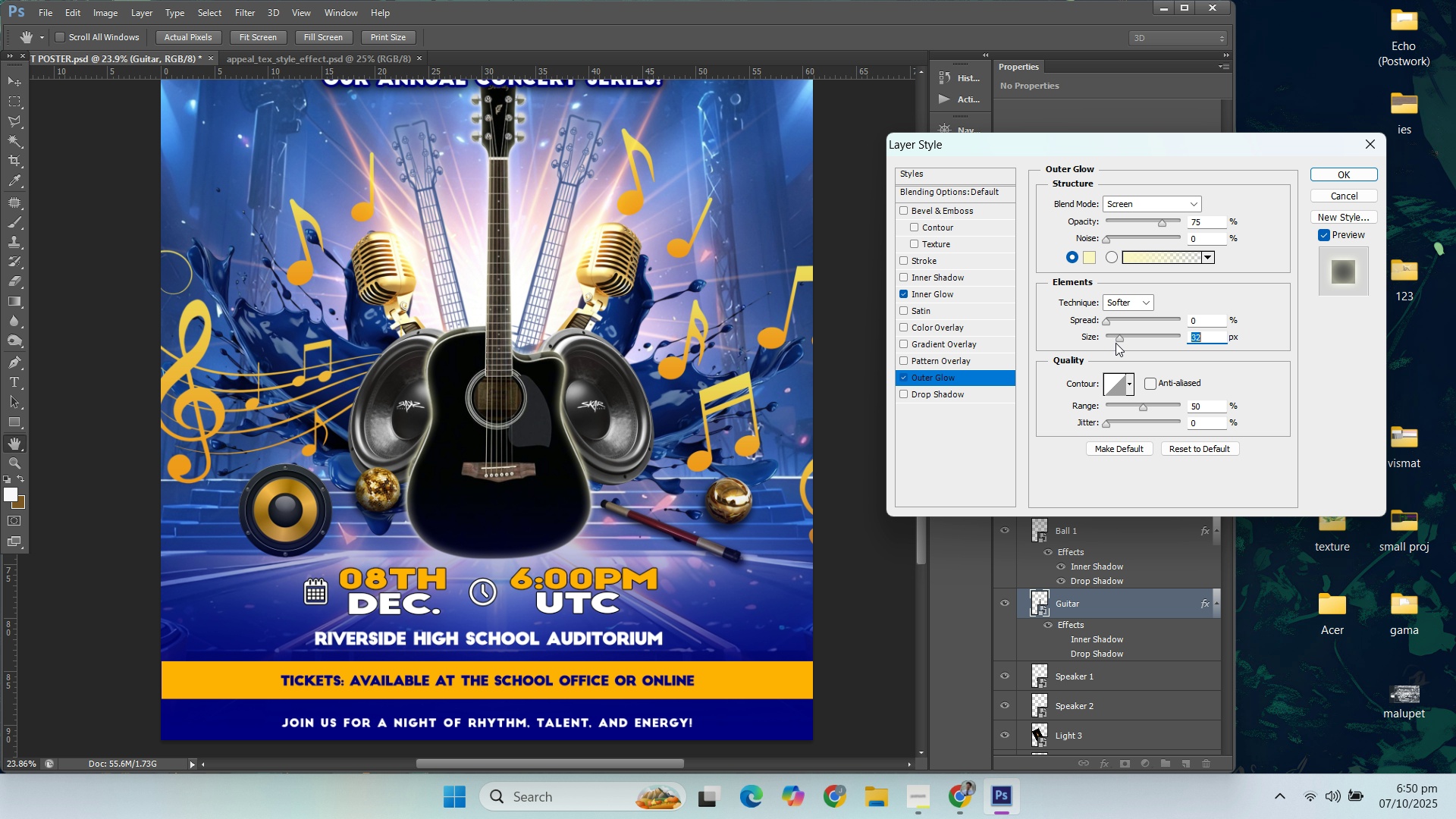 
left_click_drag(start_coordinate=[1120, 340], to_coordinate=[1128, 338])
 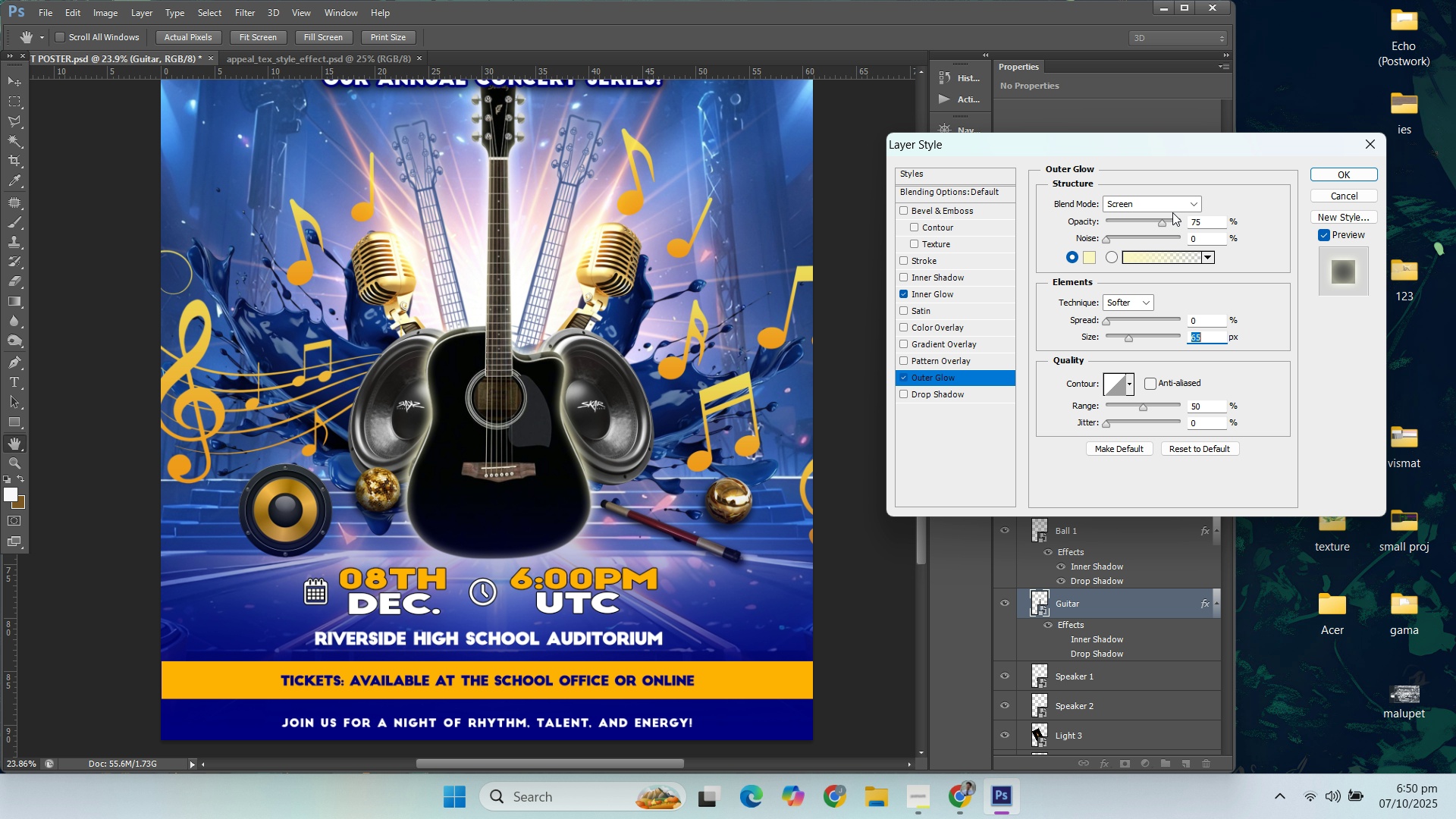 
left_click_drag(start_coordinate=[1163, 221], to_coordinate=[1137, 221])
 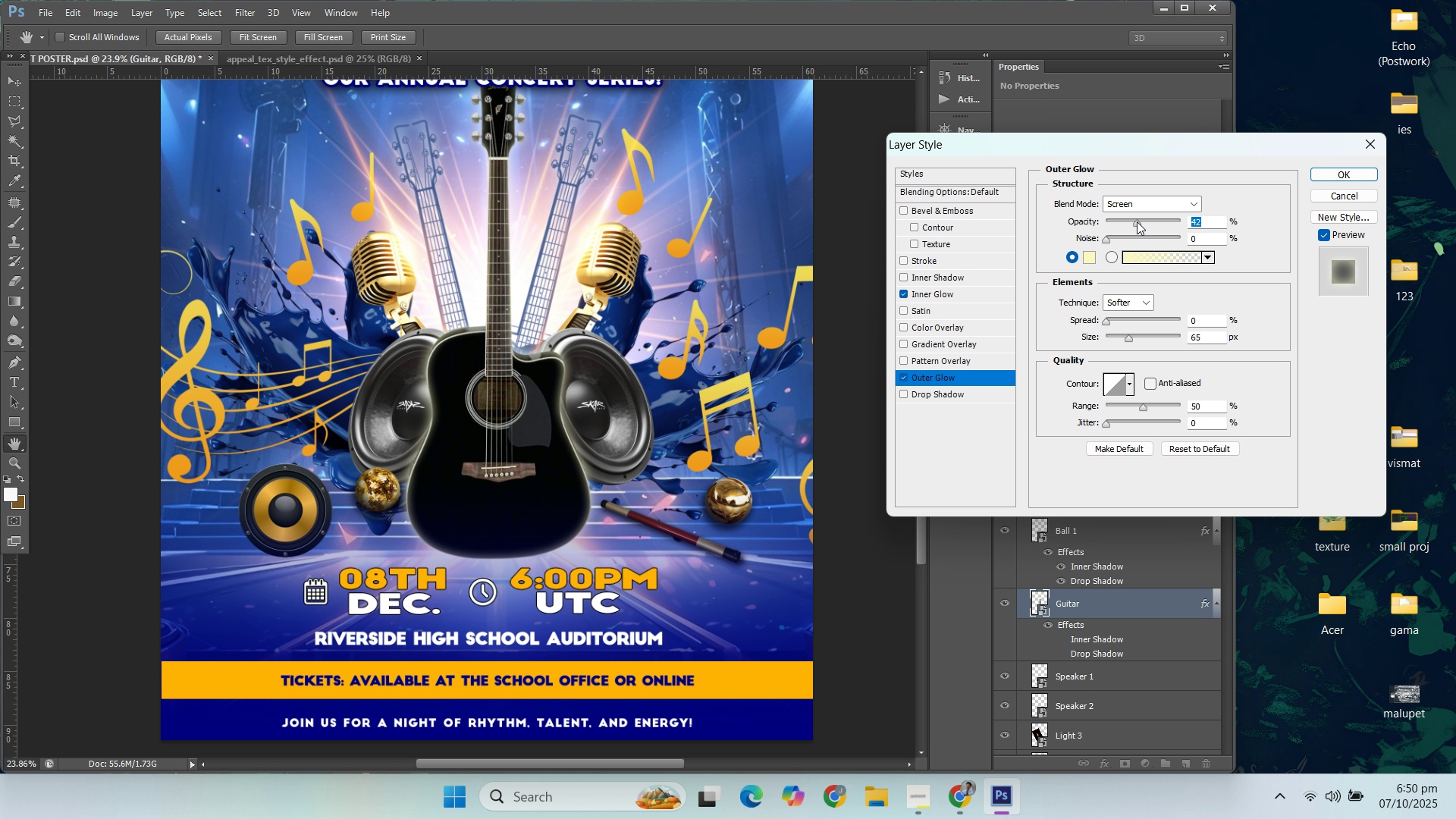 
left_click([1137, 221])
 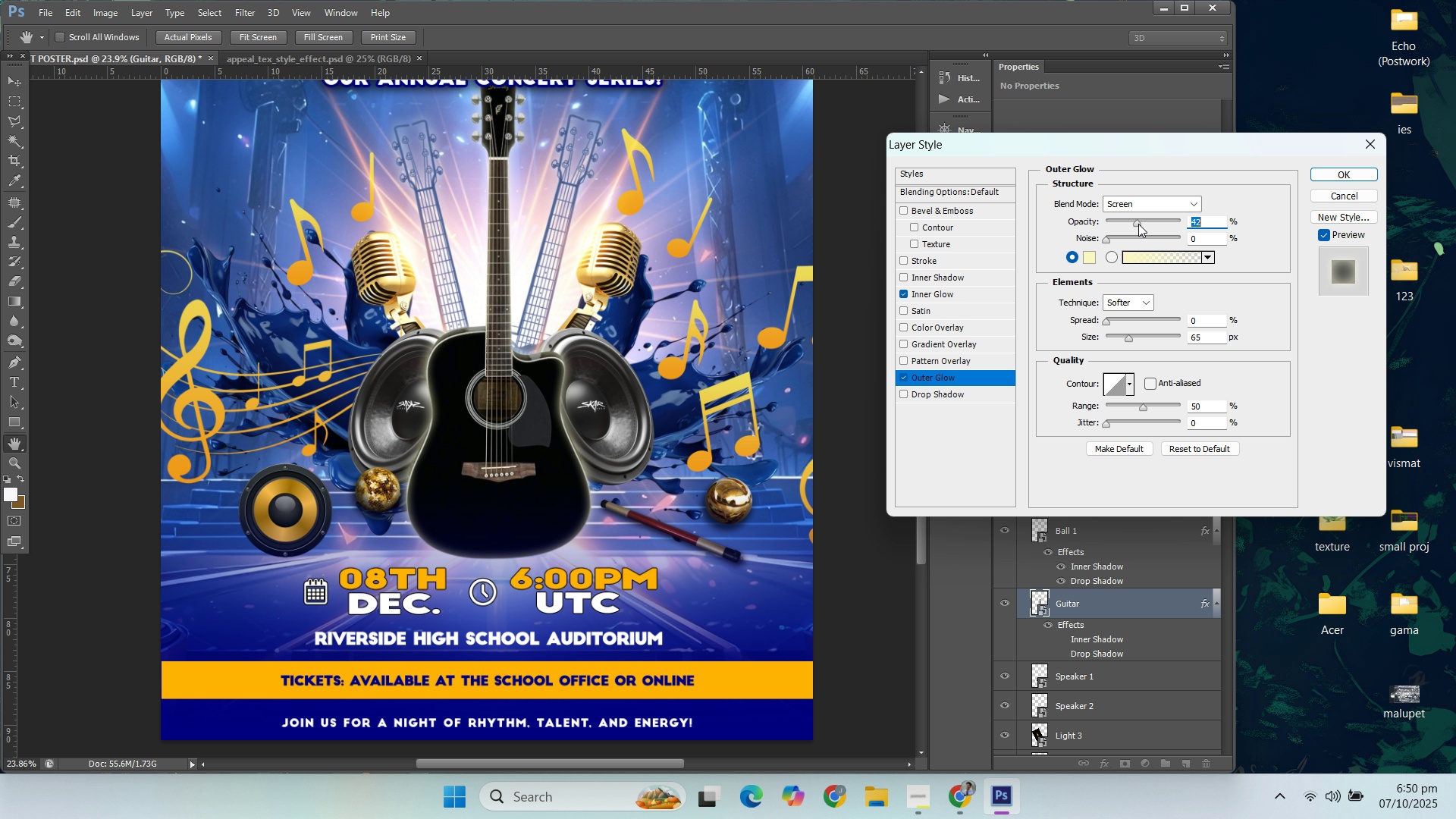 
left_click([1138, 224])
 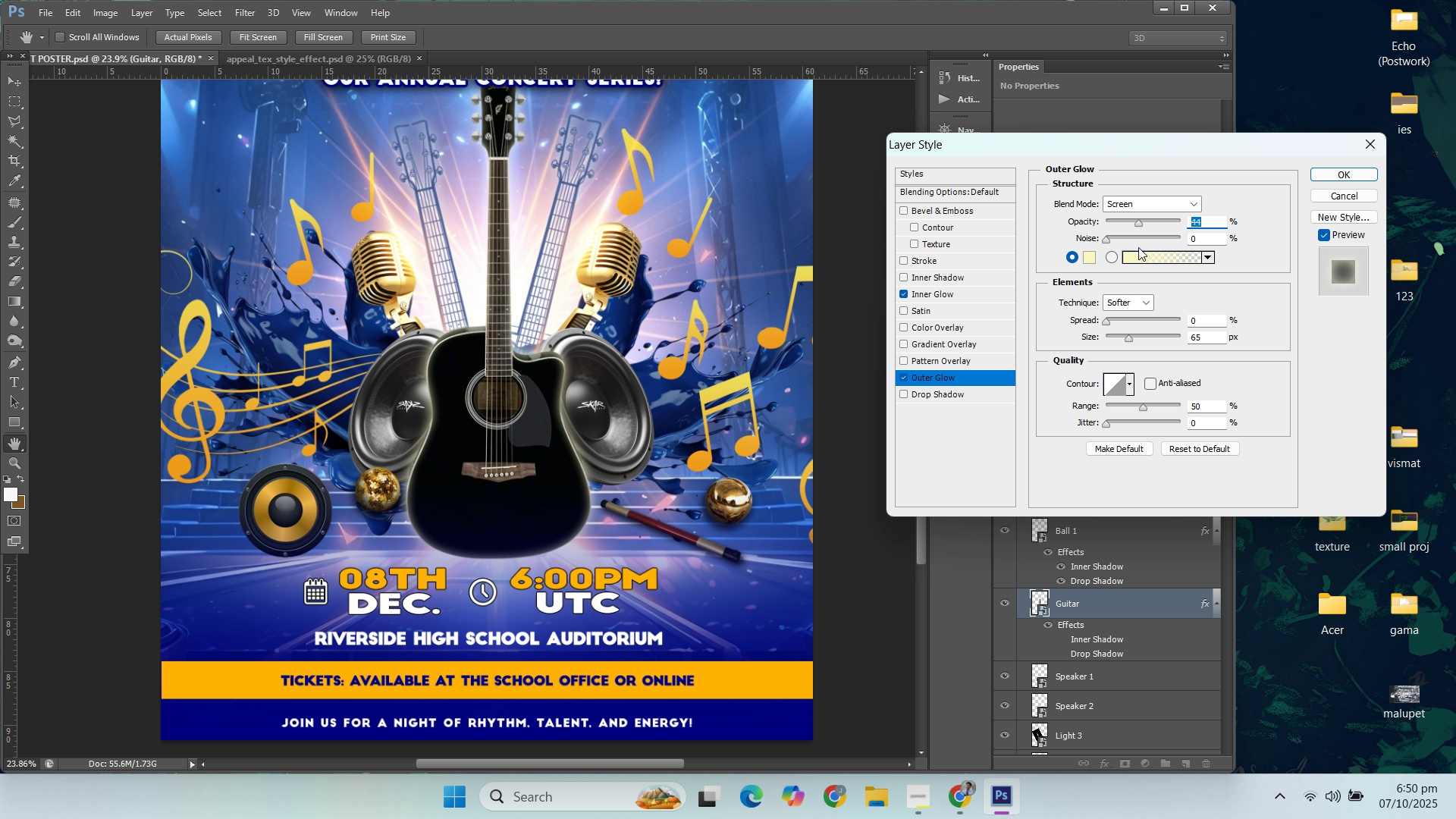 
mouse_move([1109, 256])
 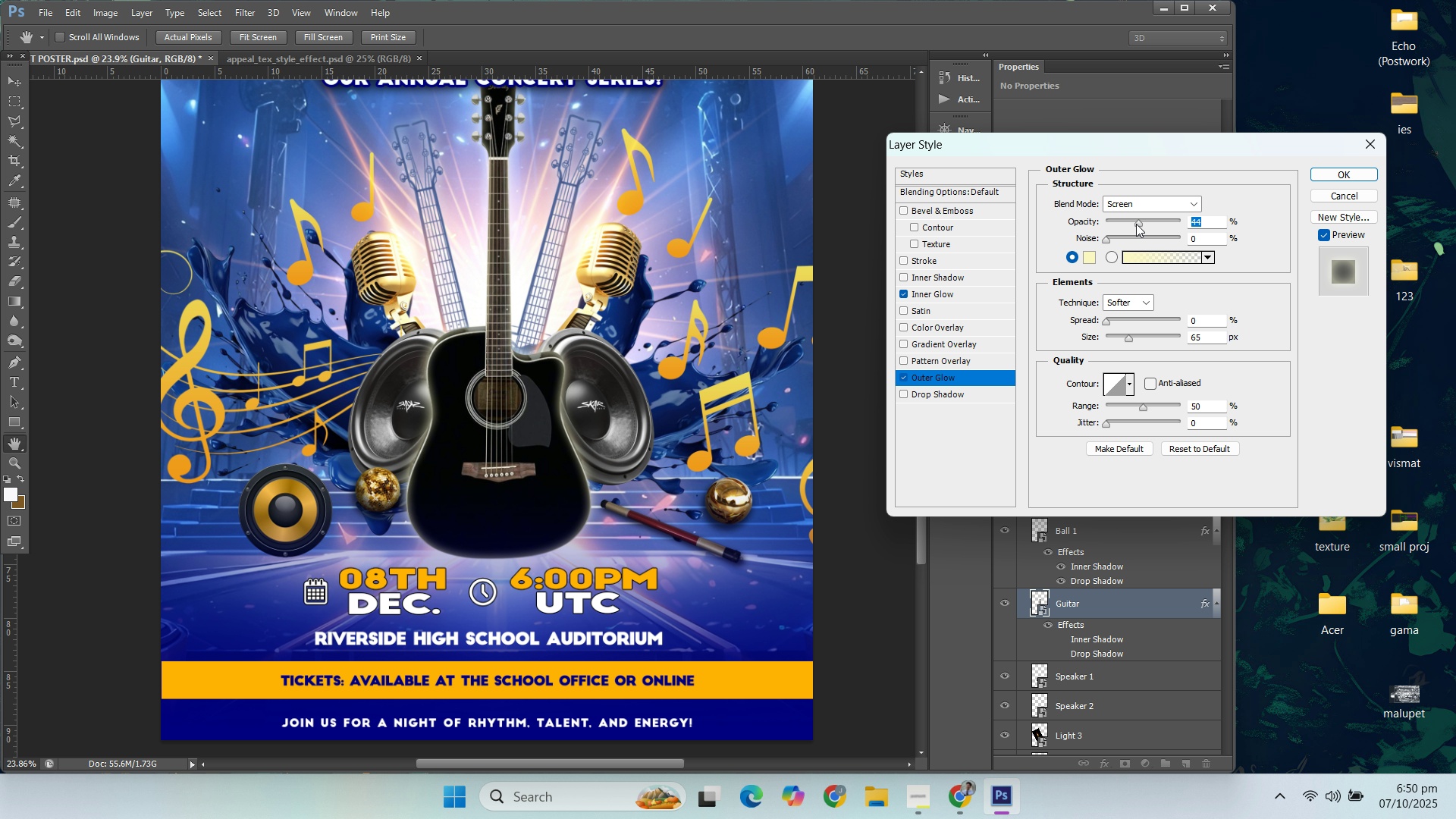 
left_click([1136, 224])
 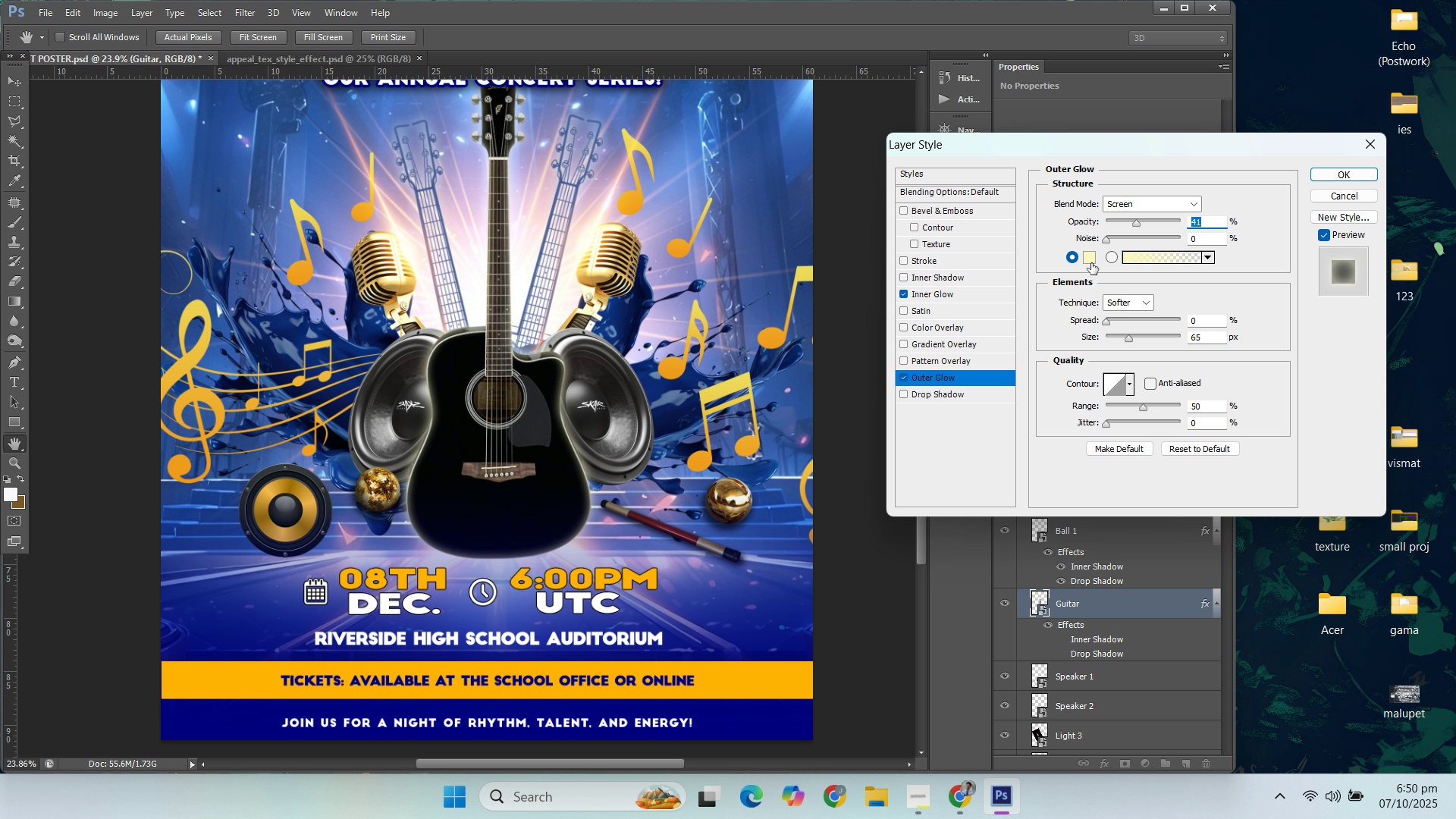 
left_click([1091, 263])
 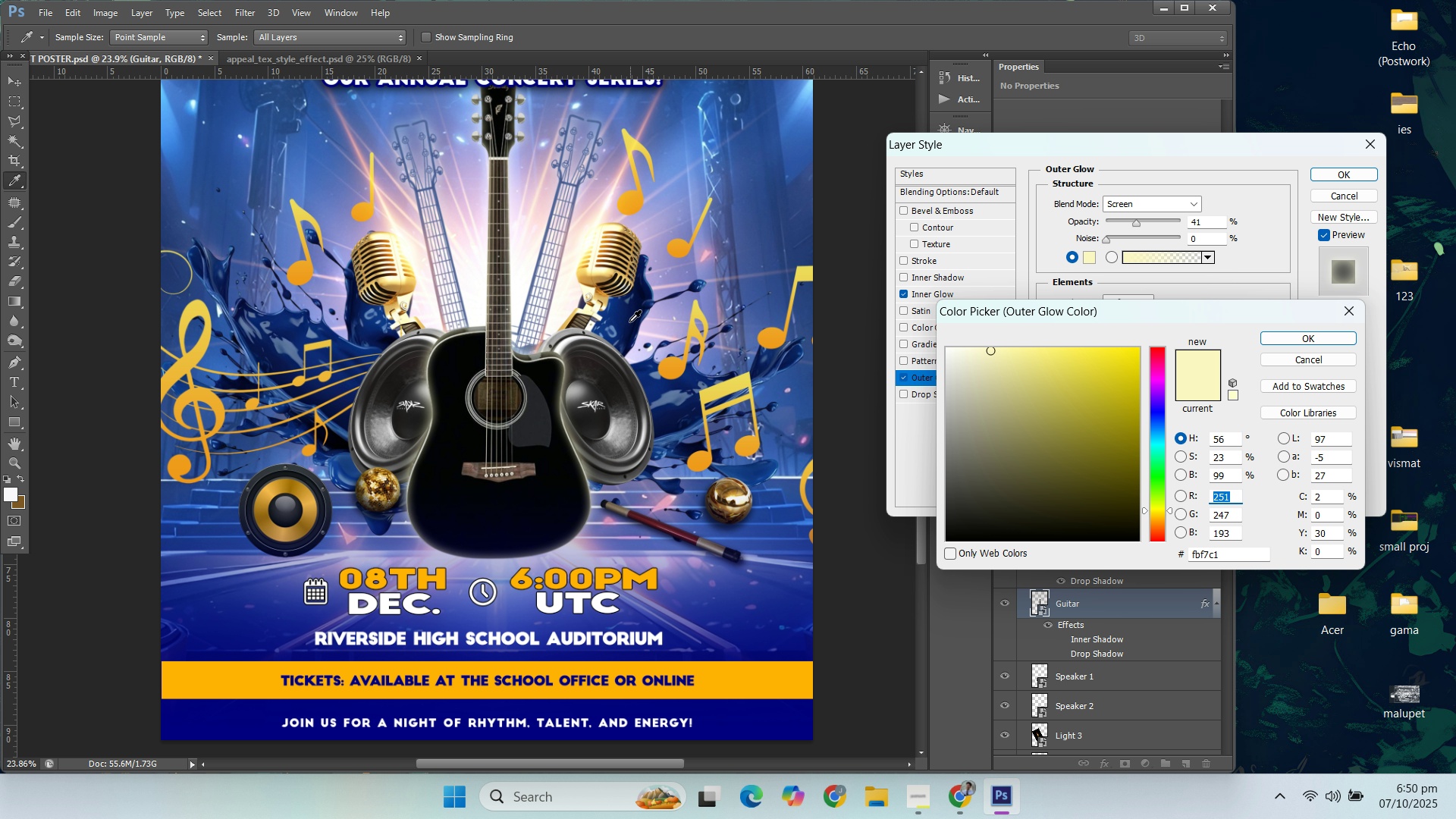 
left_click([612, 322])
 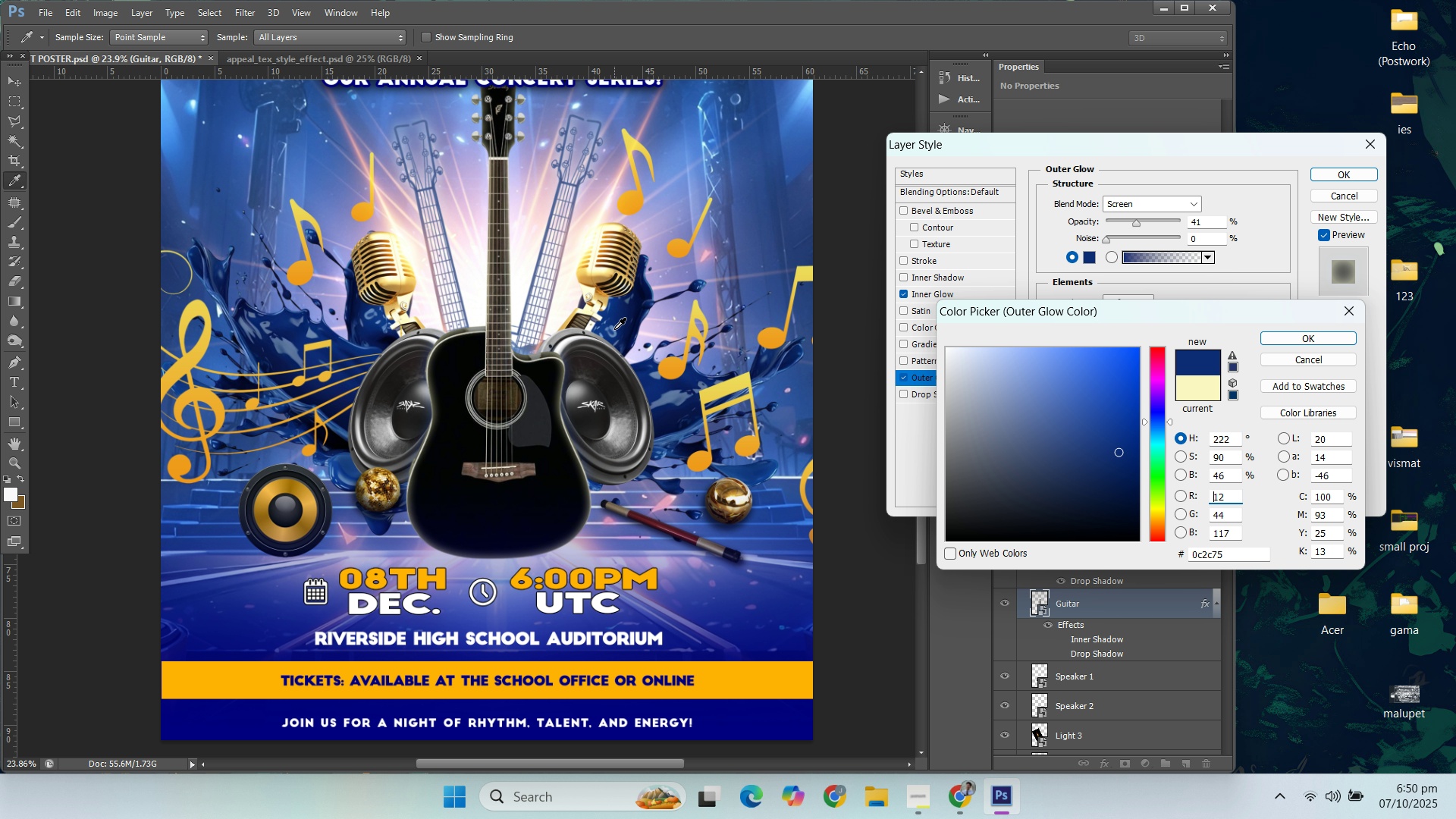 
left_click([614, 329])
 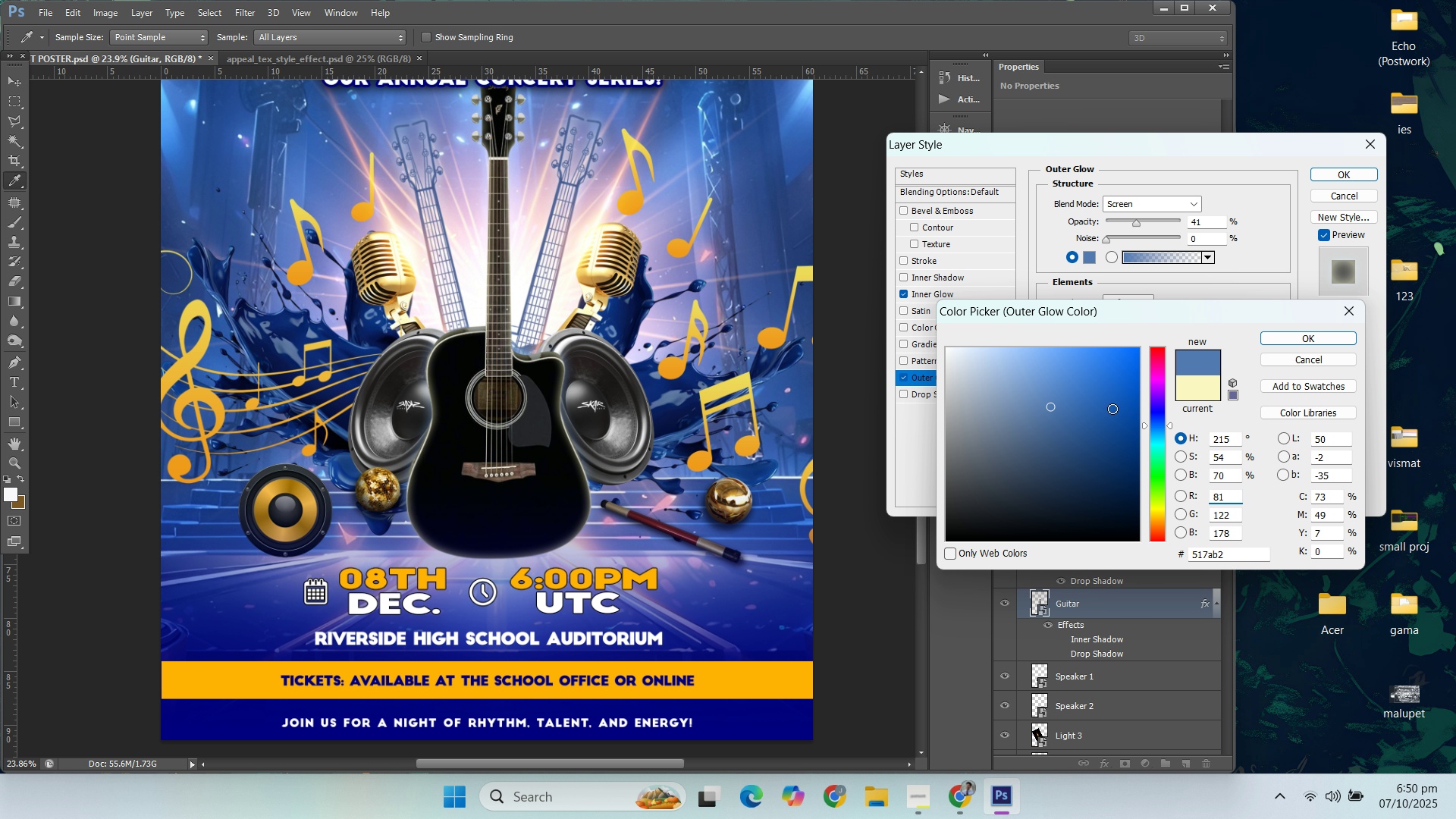 
left_click_drag(start_coordinate=[1051, 381], to_coordinate=[1003, 324])
 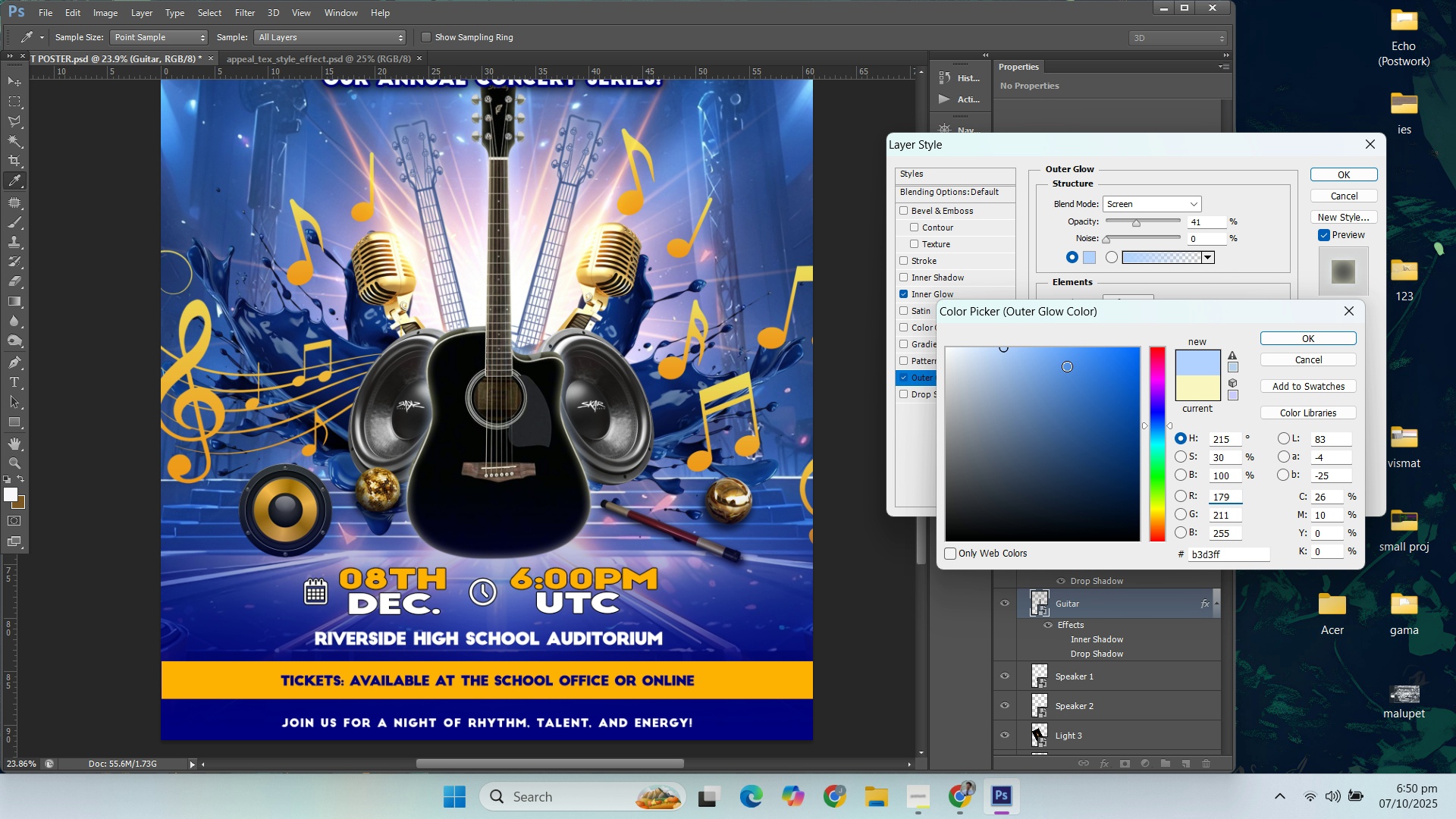 
left_click_drag(start_coordinate=[1065, 360], to_coordinate=[1065, 334])
 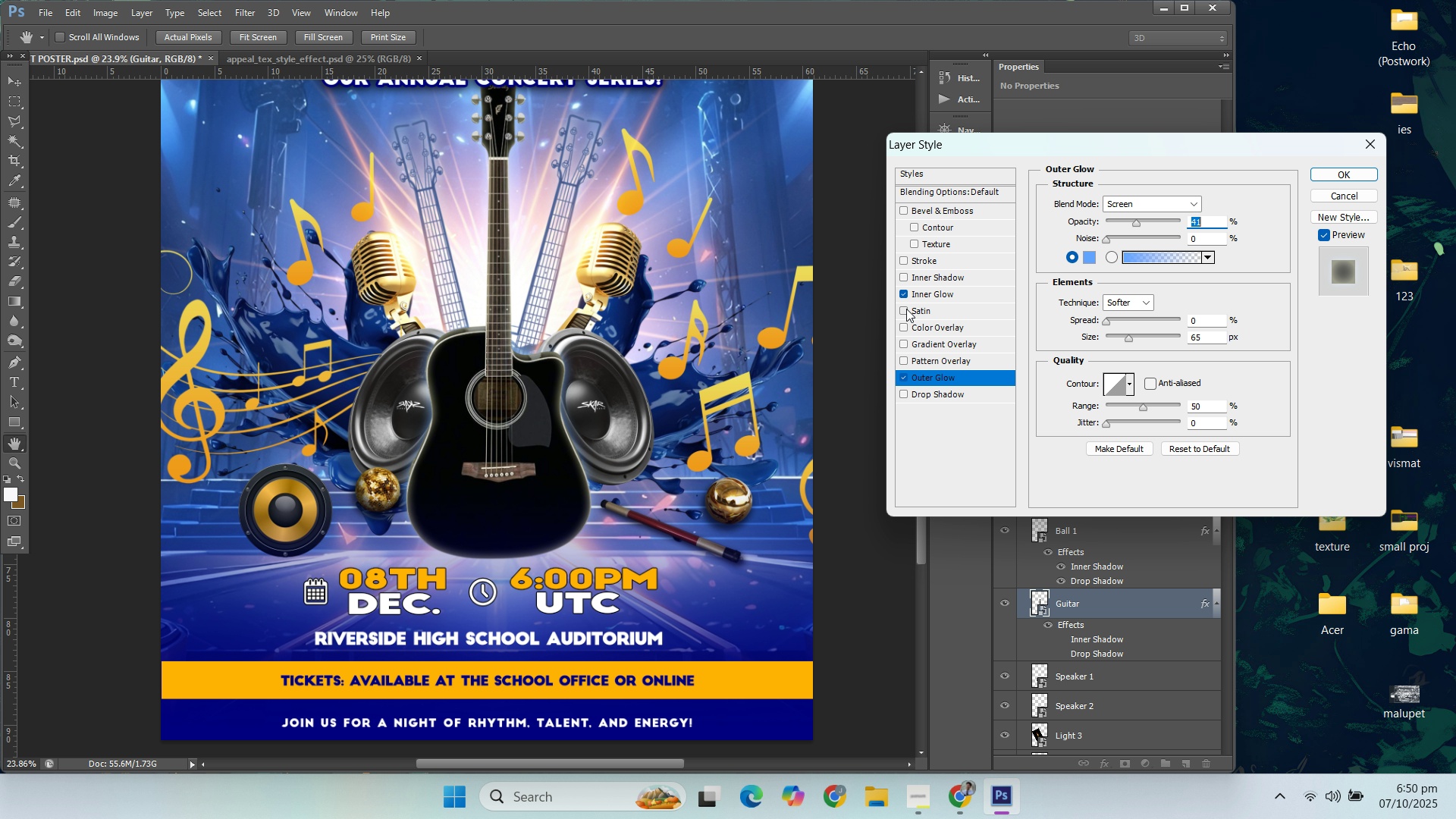 
left_click([942, 297])
 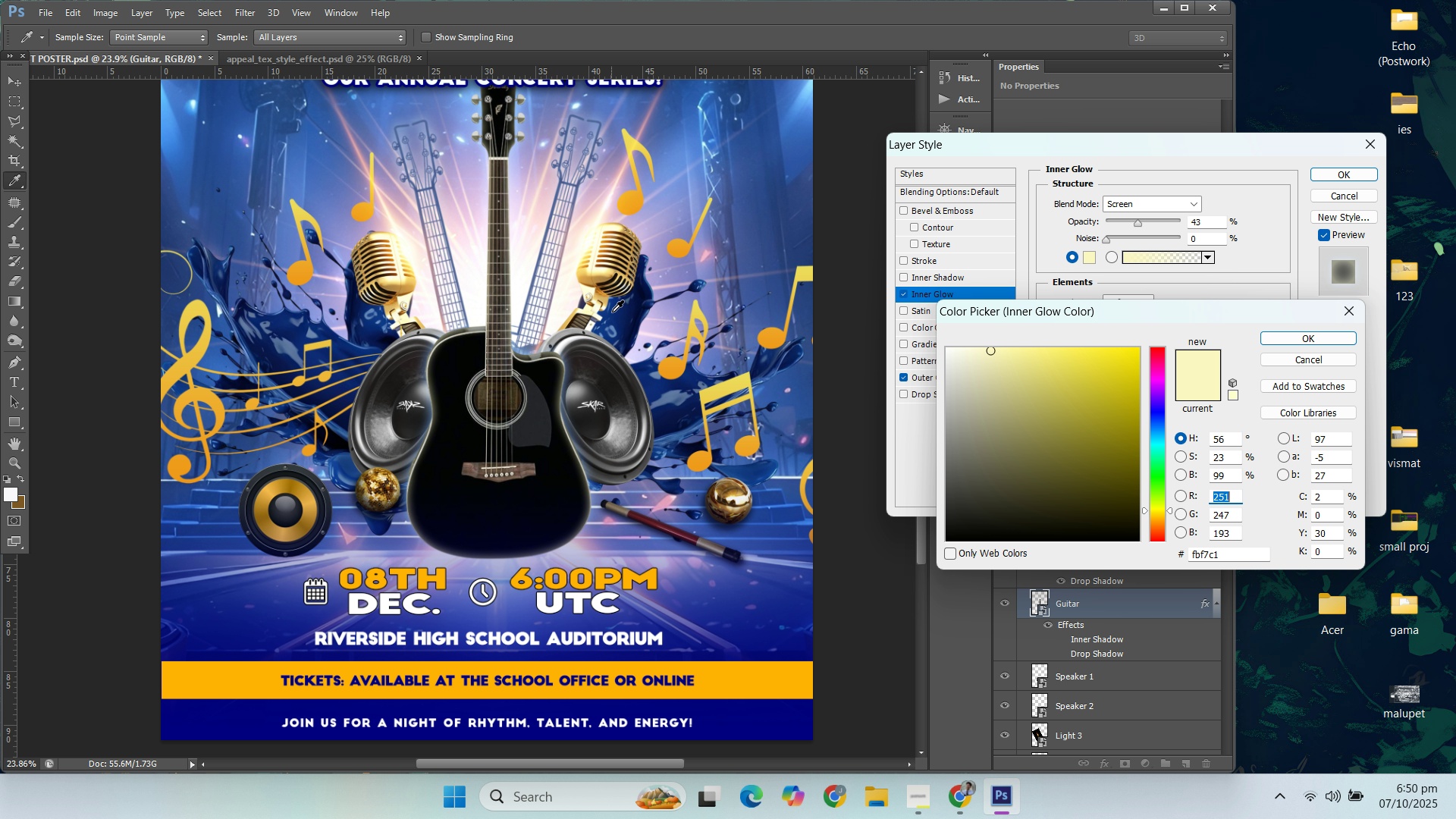 
left_click([613, 326])
 